 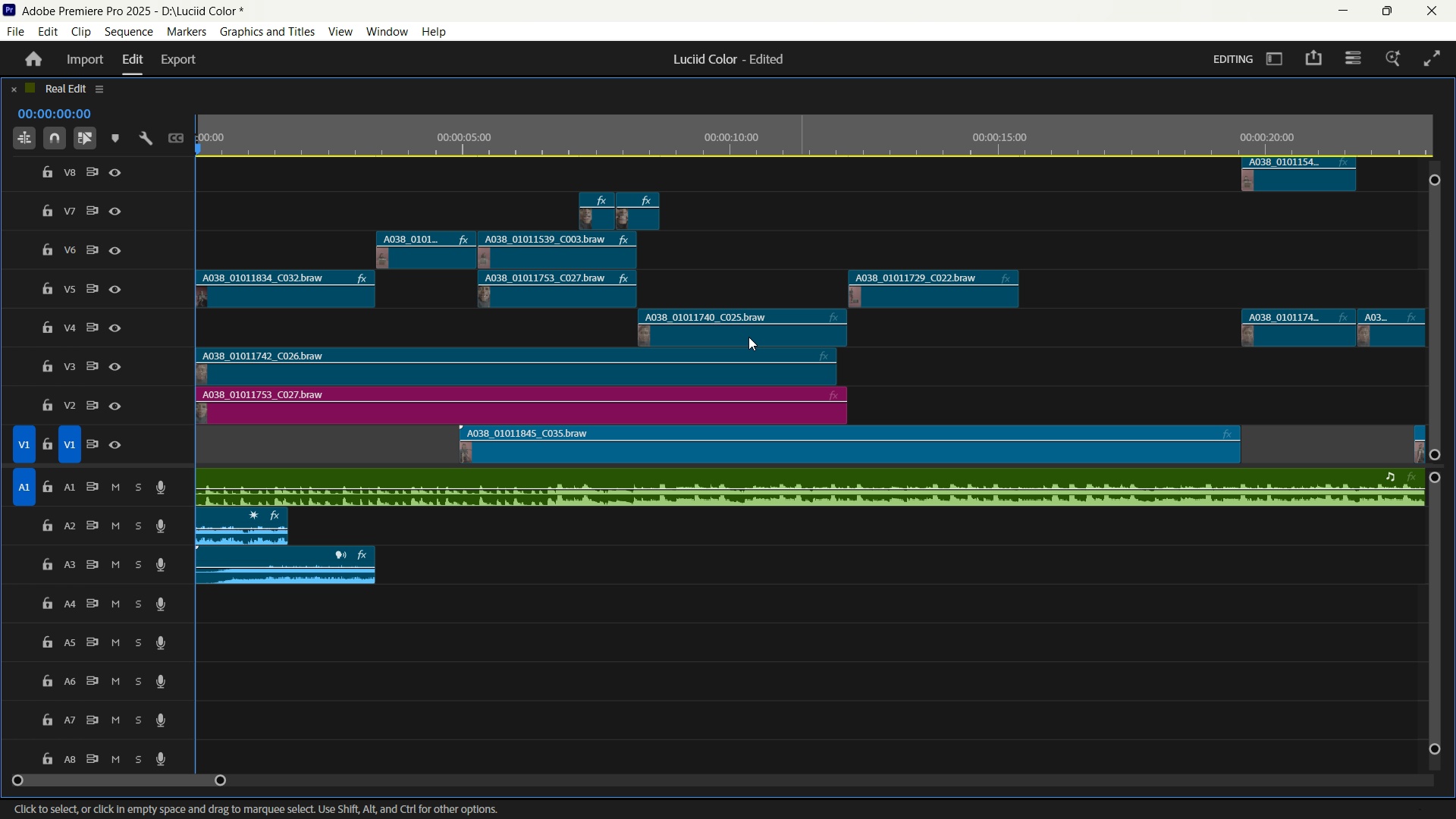 
left_click_drag(start_coordinate=[255, 135], to_coordinate=[87, 136])
 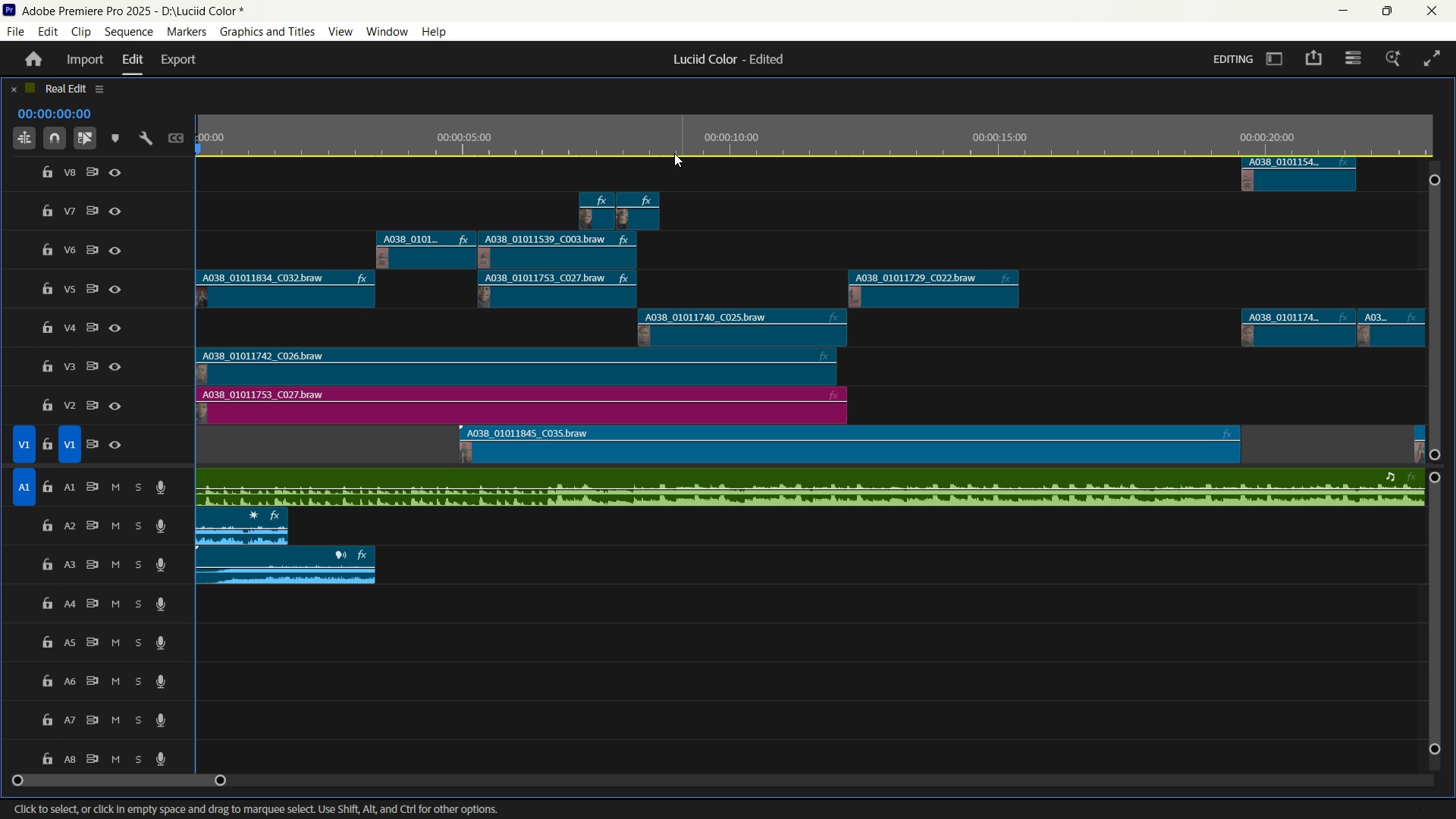 
left_click_drag(start_coordinate=[648, 143], to_coordinate=[655, 137])
 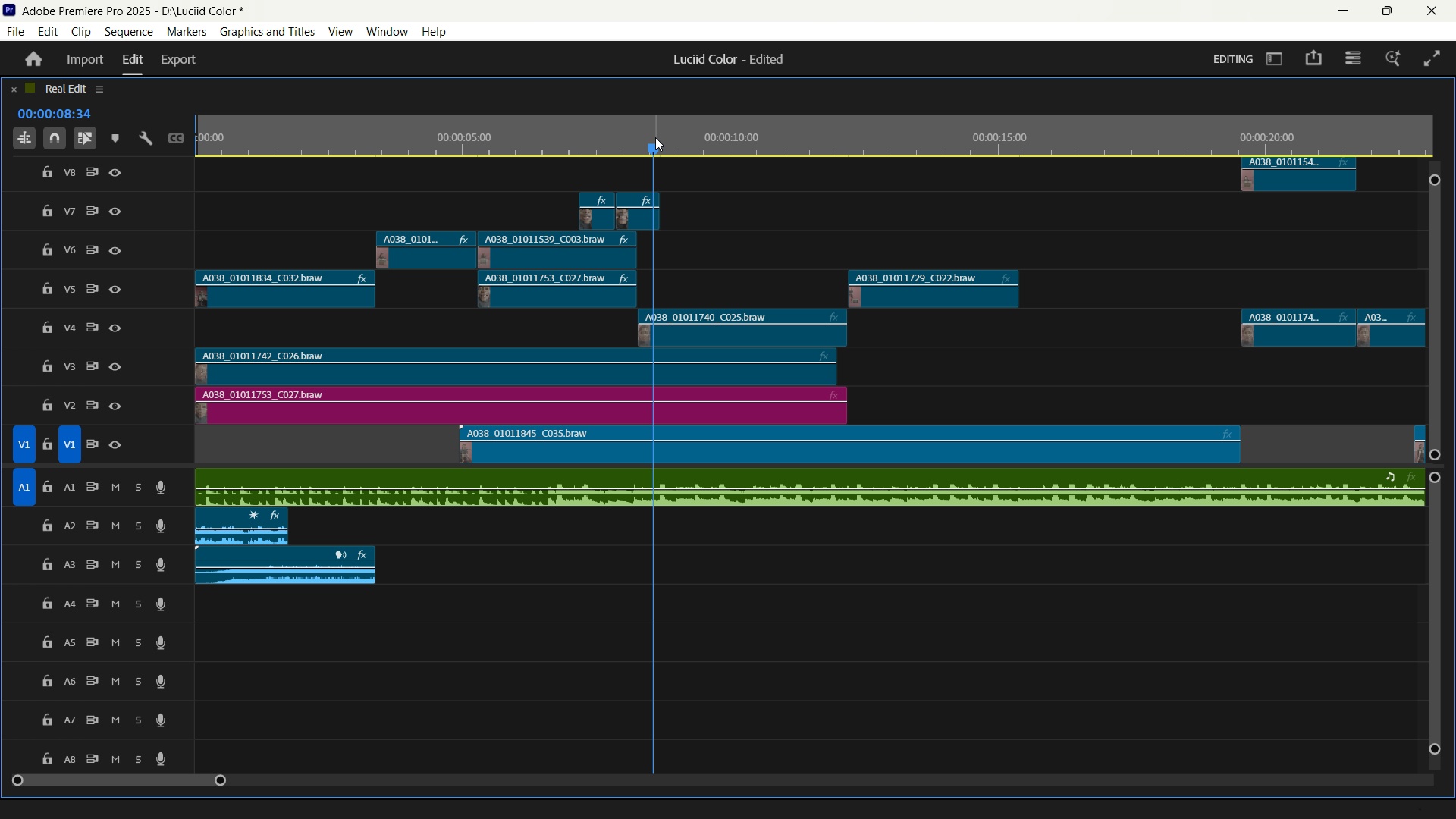 
key(Space)
 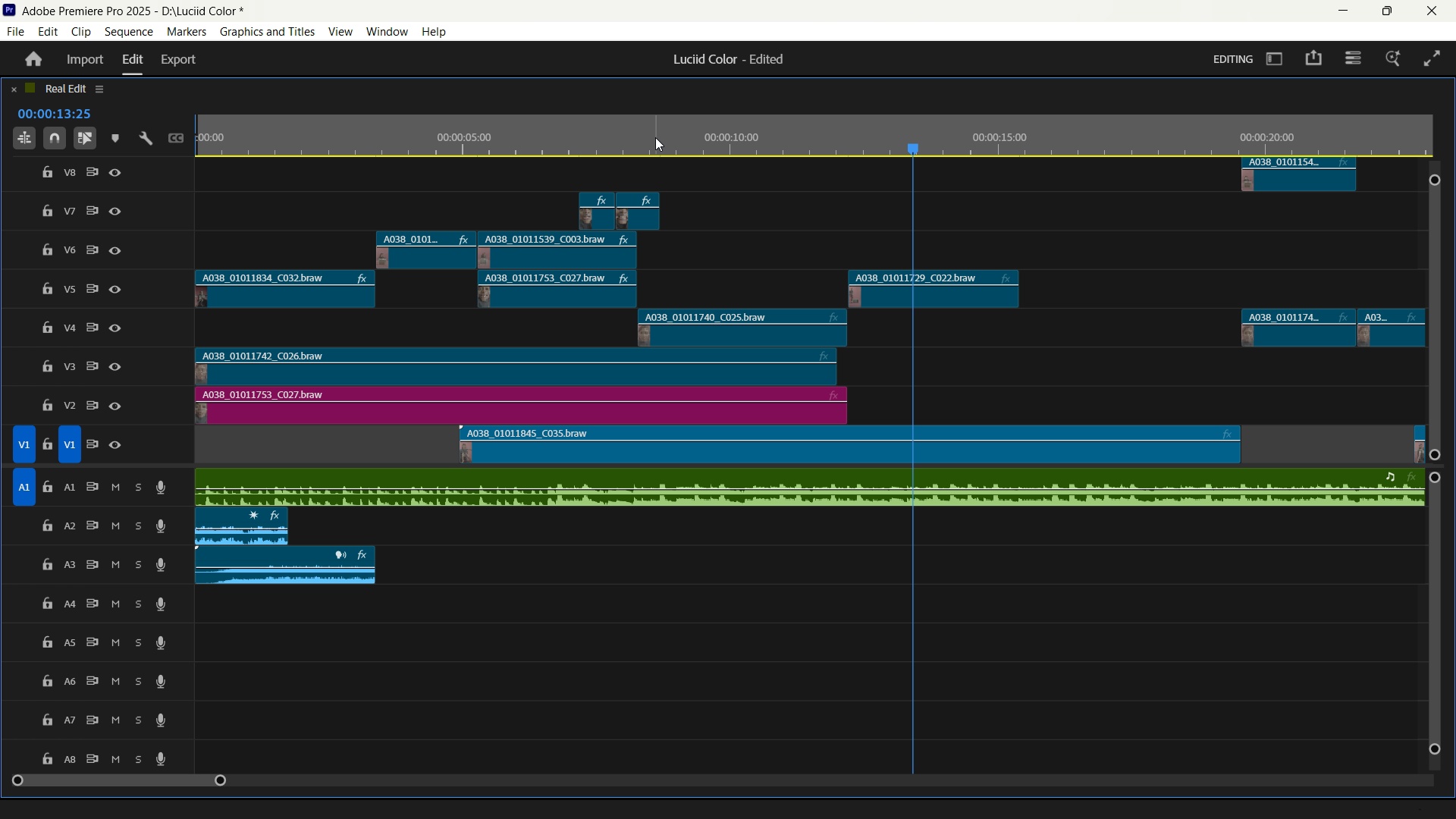 
wait(10.25)
 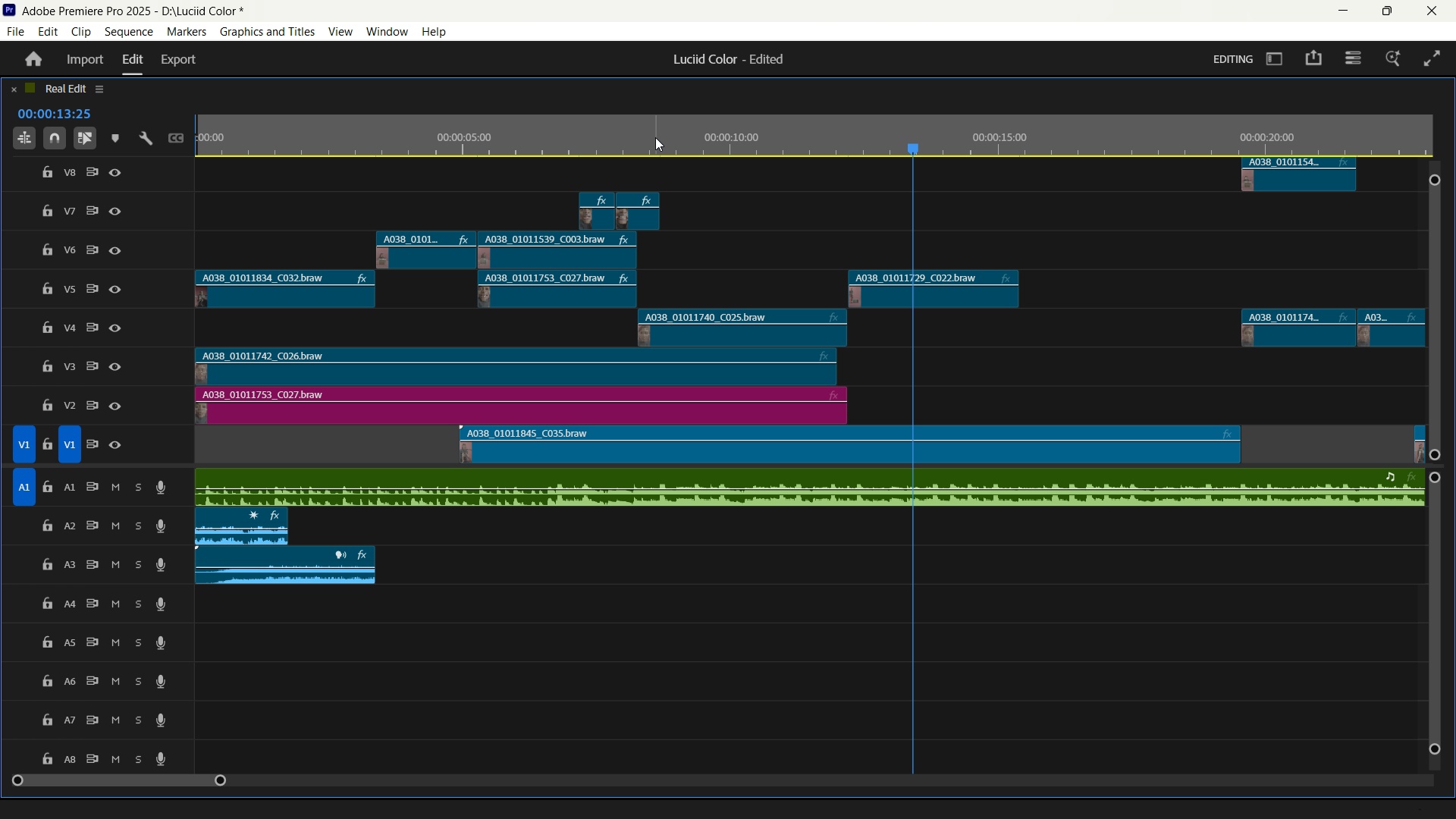 
key(Space)
 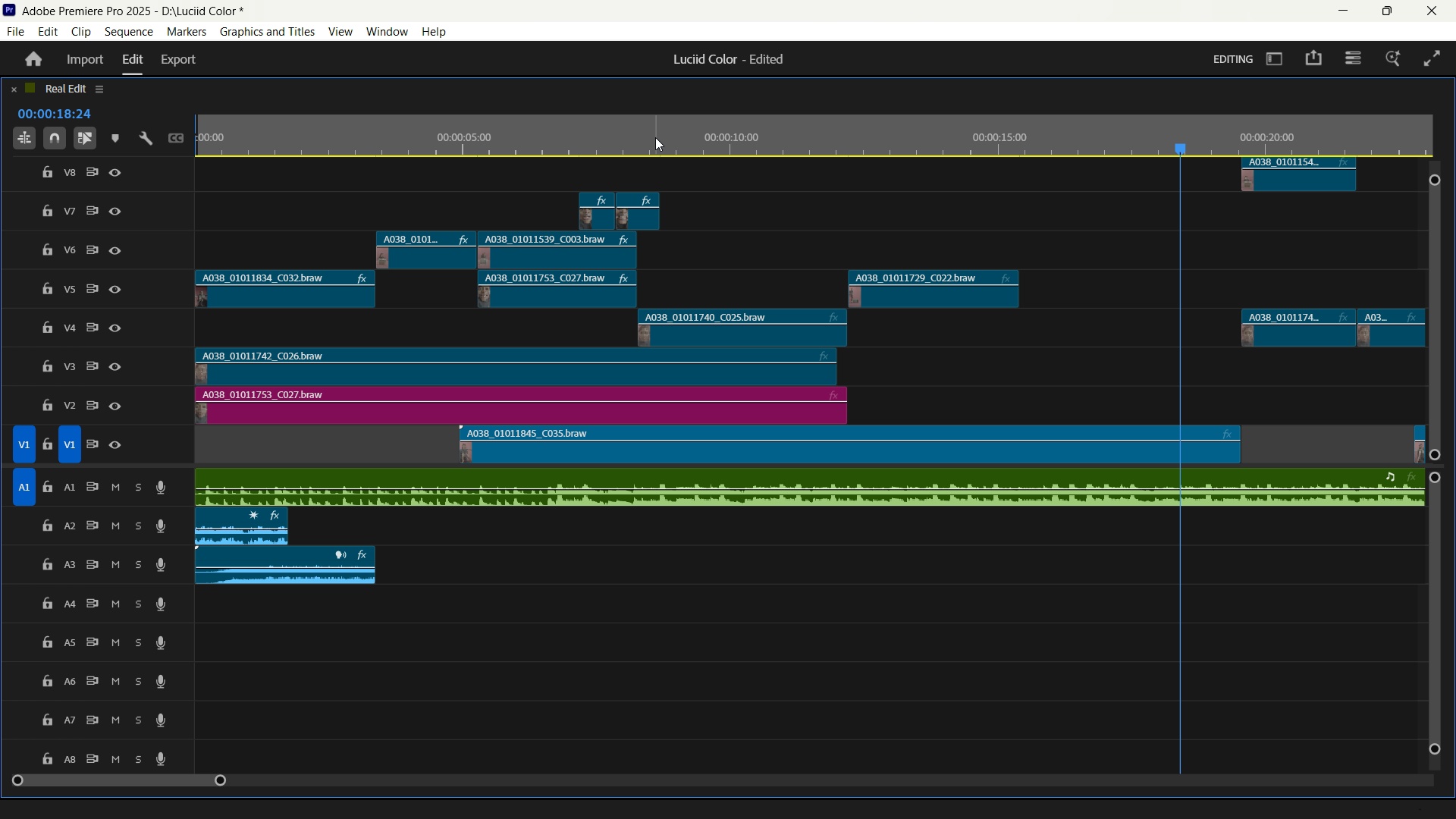 
key(Minus)
 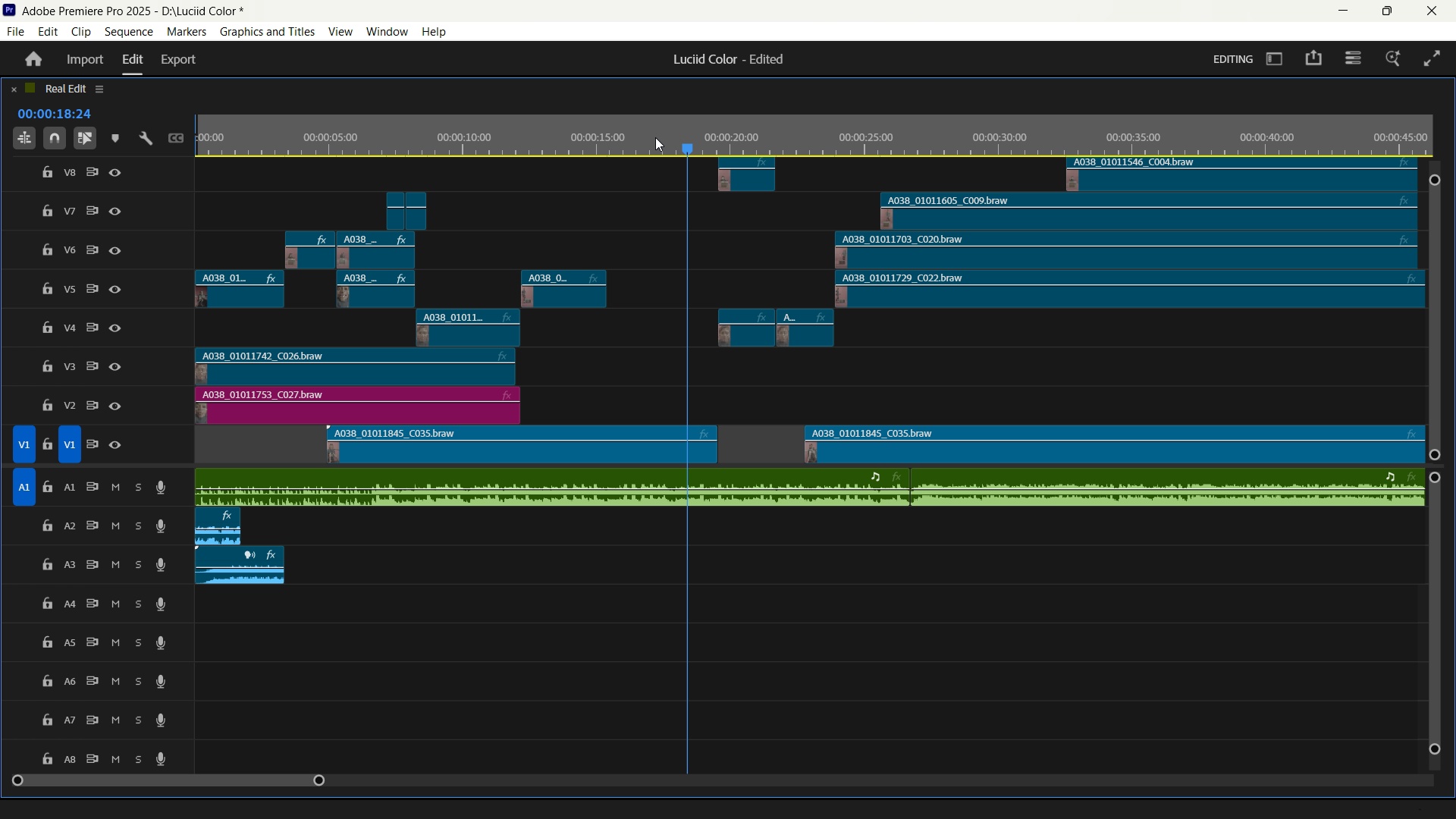 
key(Space)
 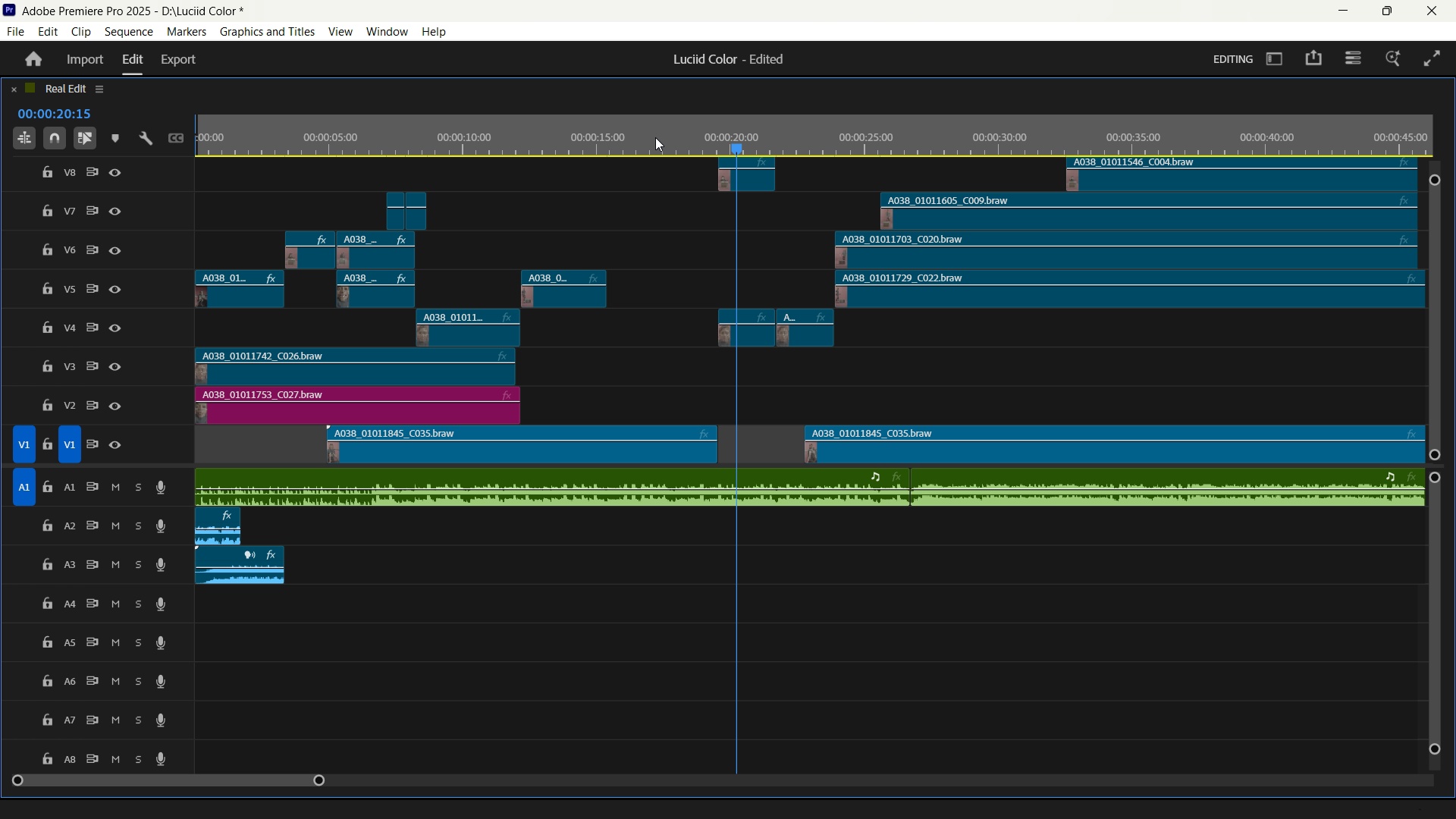 
key(Space)
 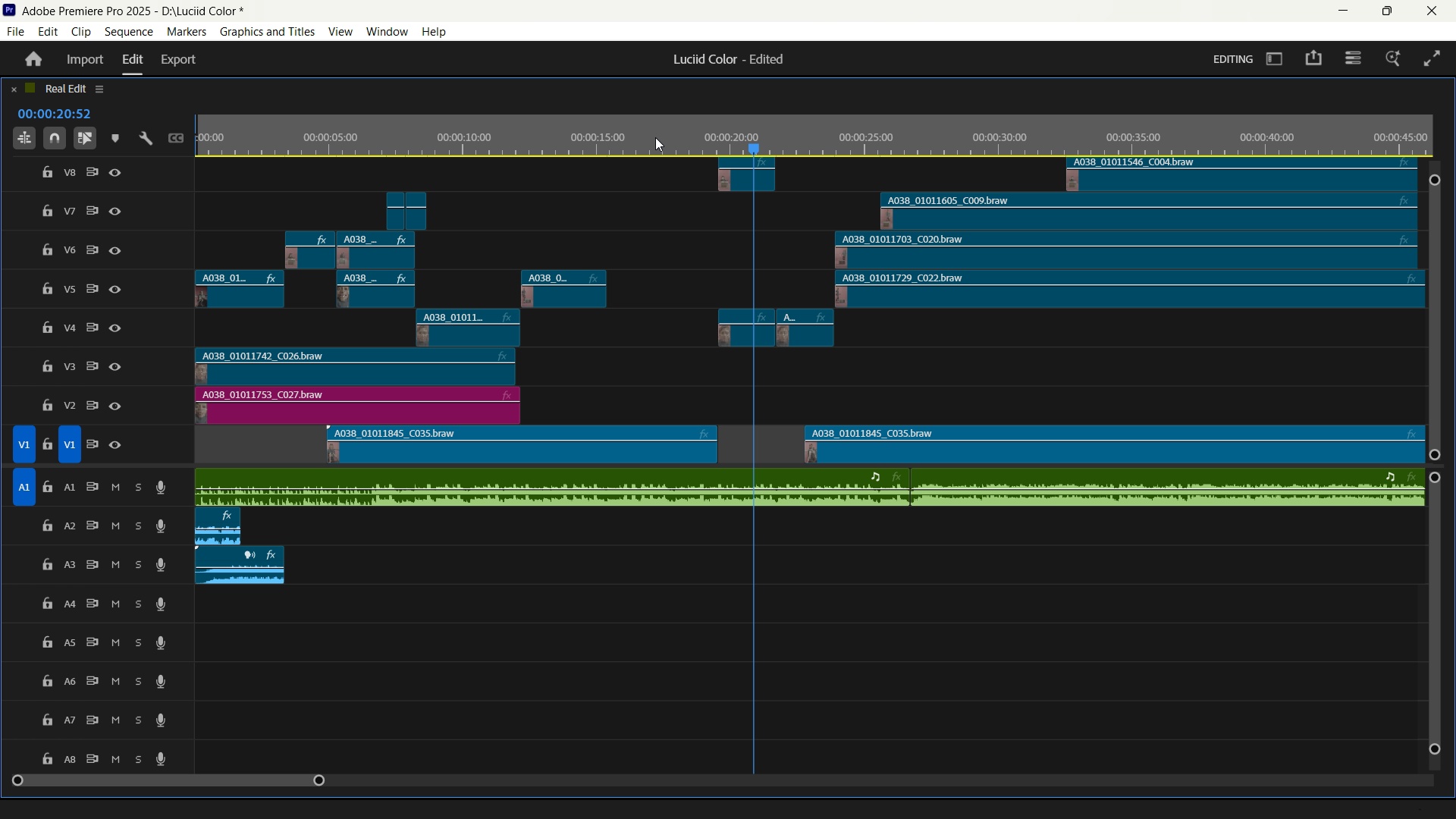 
wait(5.98)
 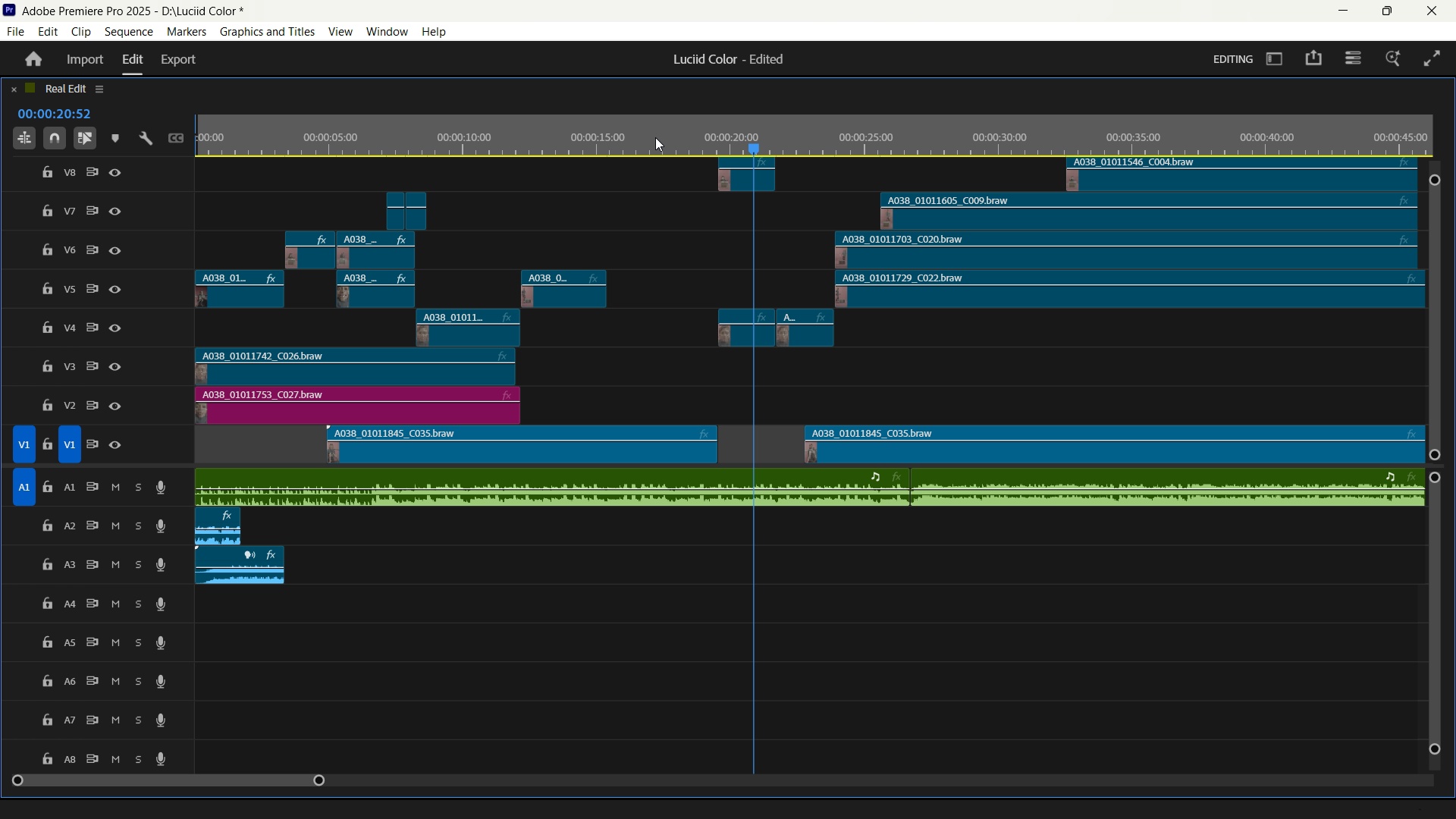 
key(Space)
 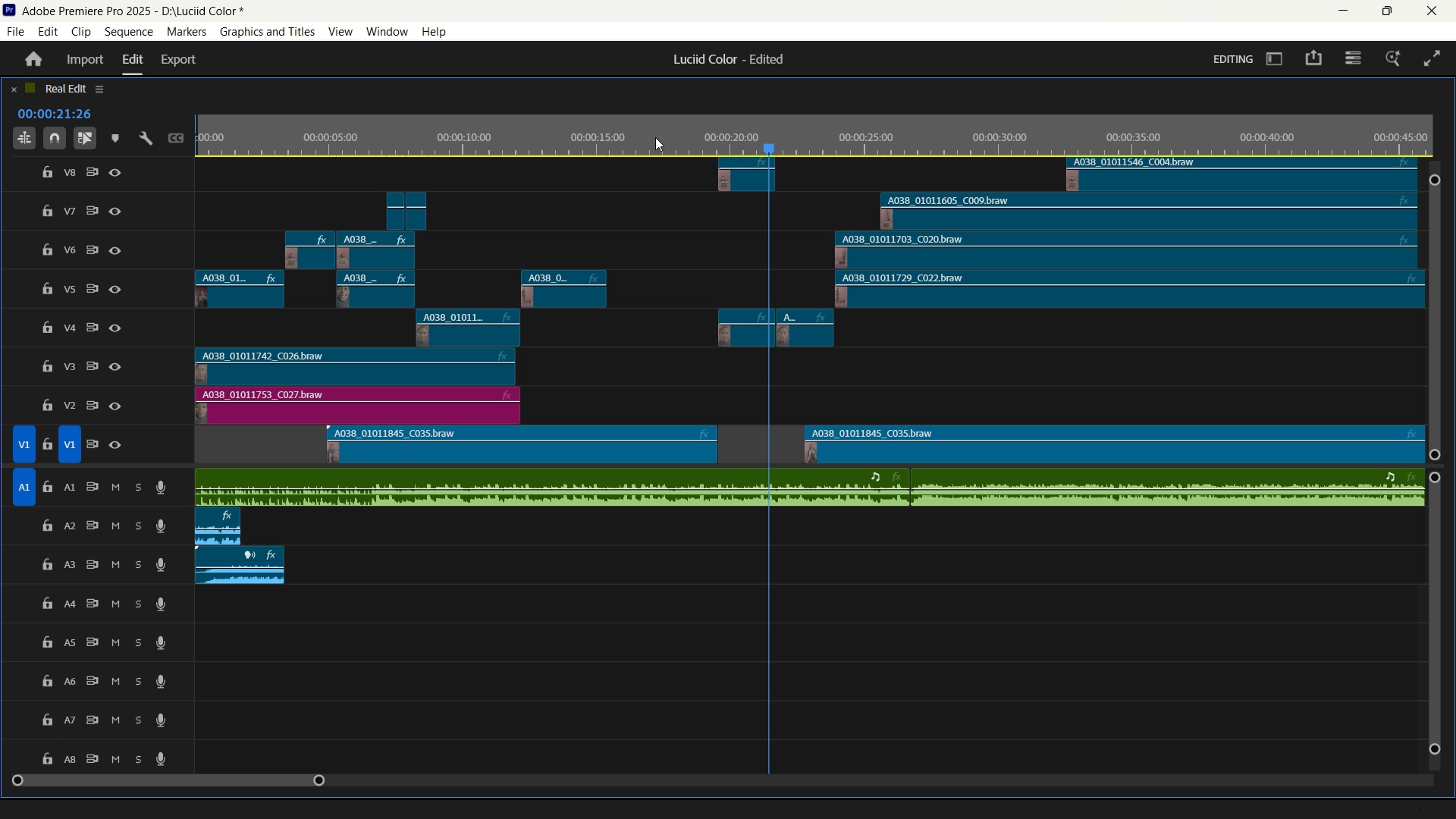 
key(Space)
 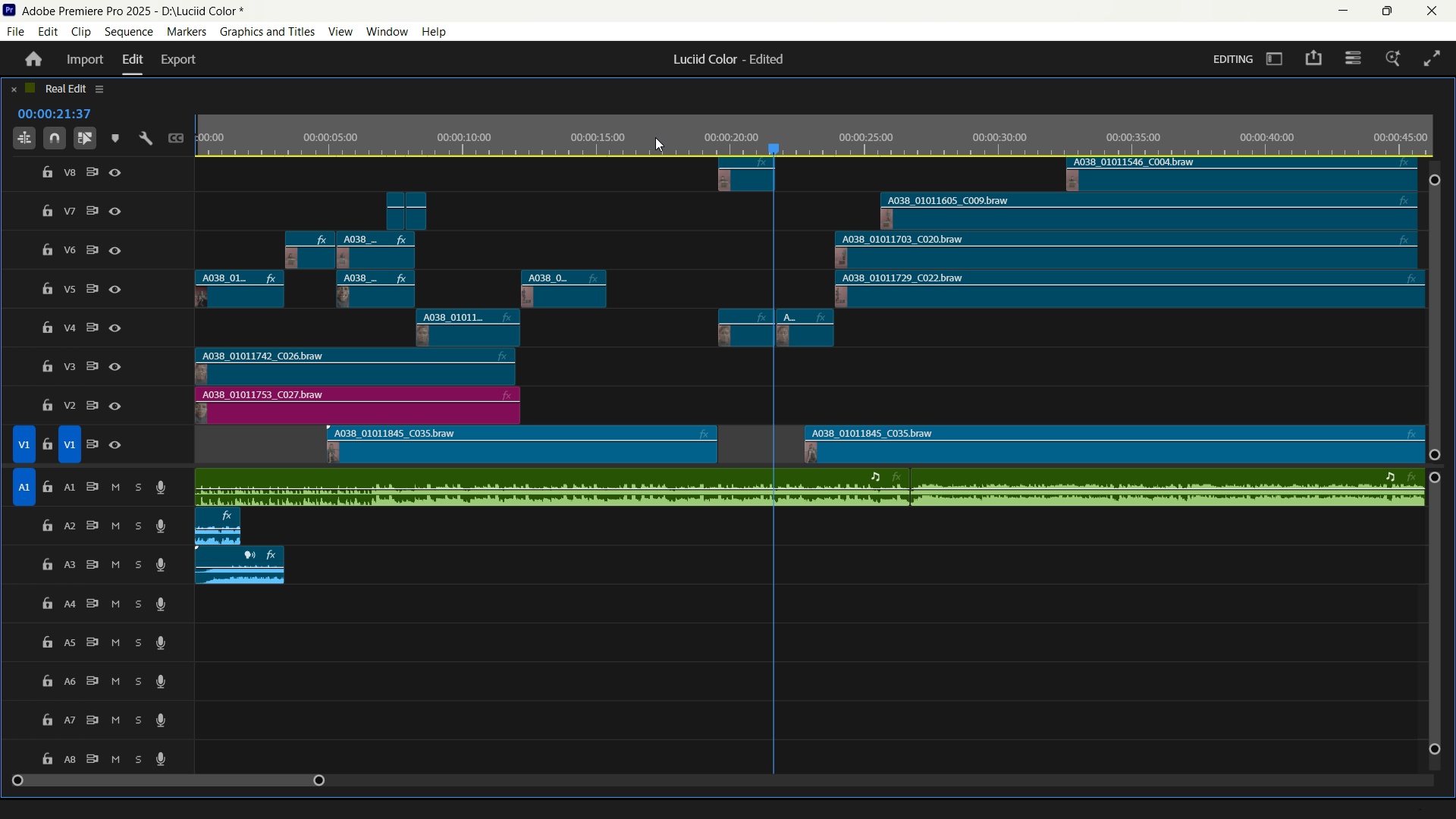 
key(Space)
 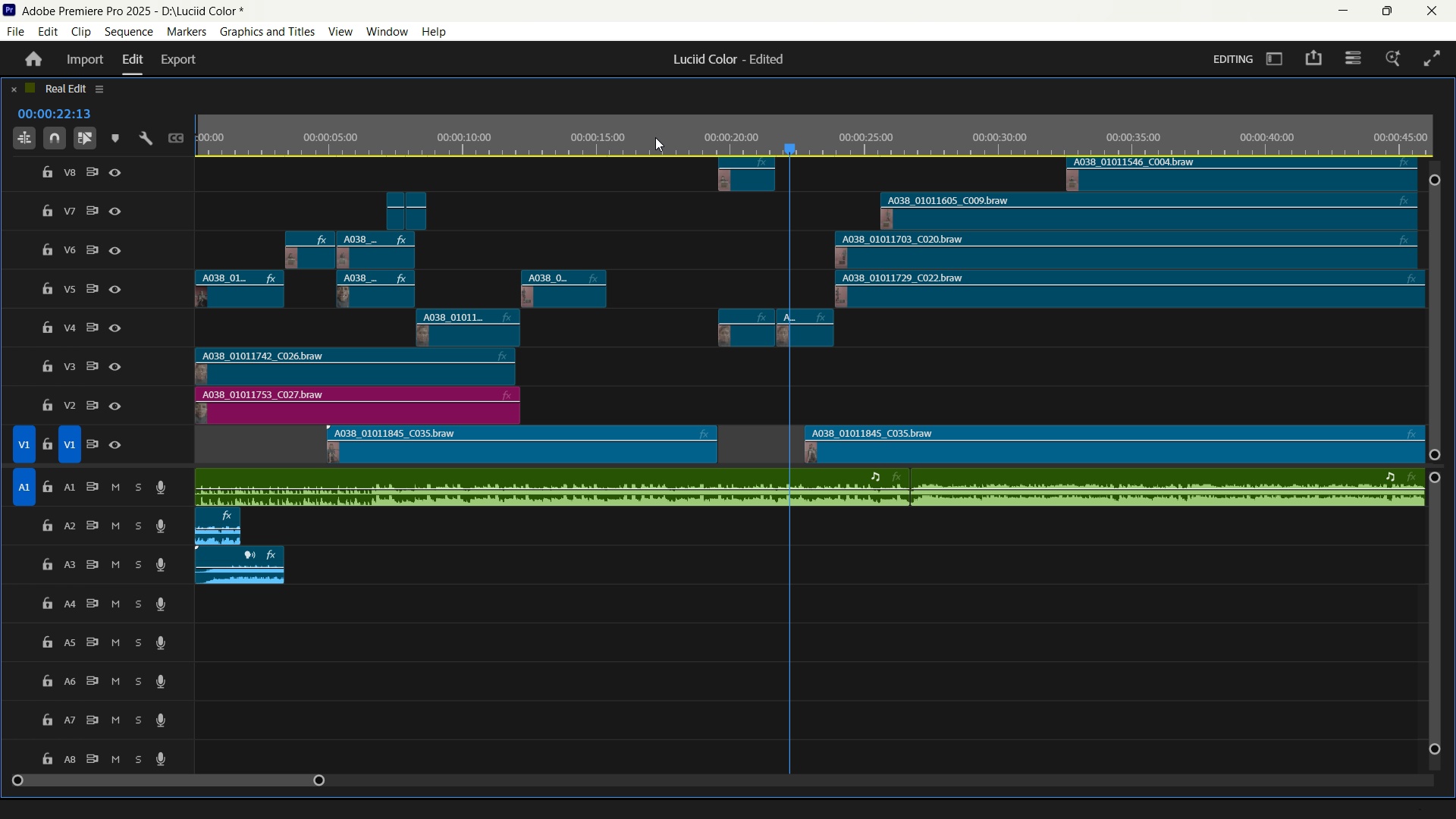 
key(Space)
 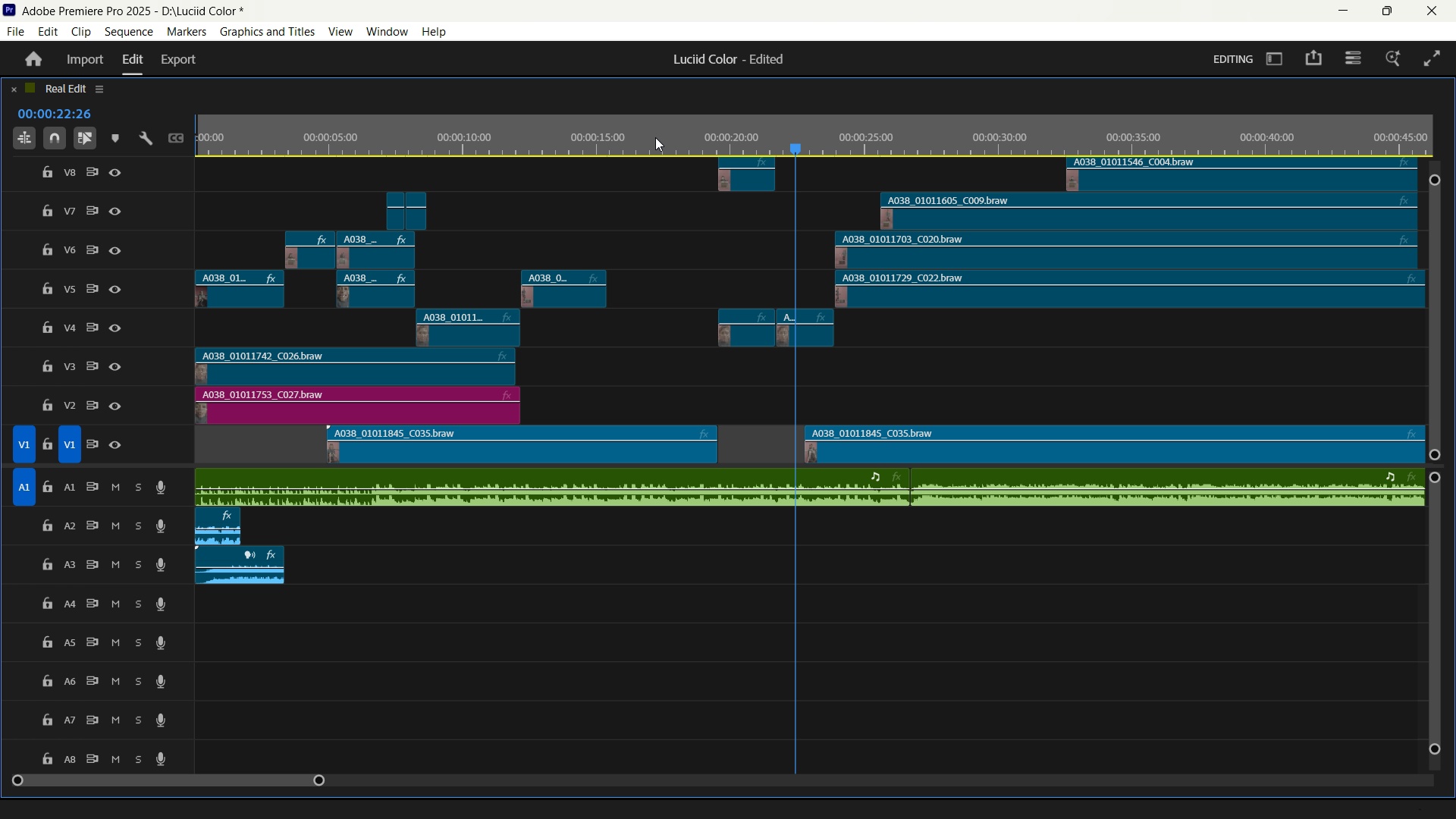 
wait(6.94)
 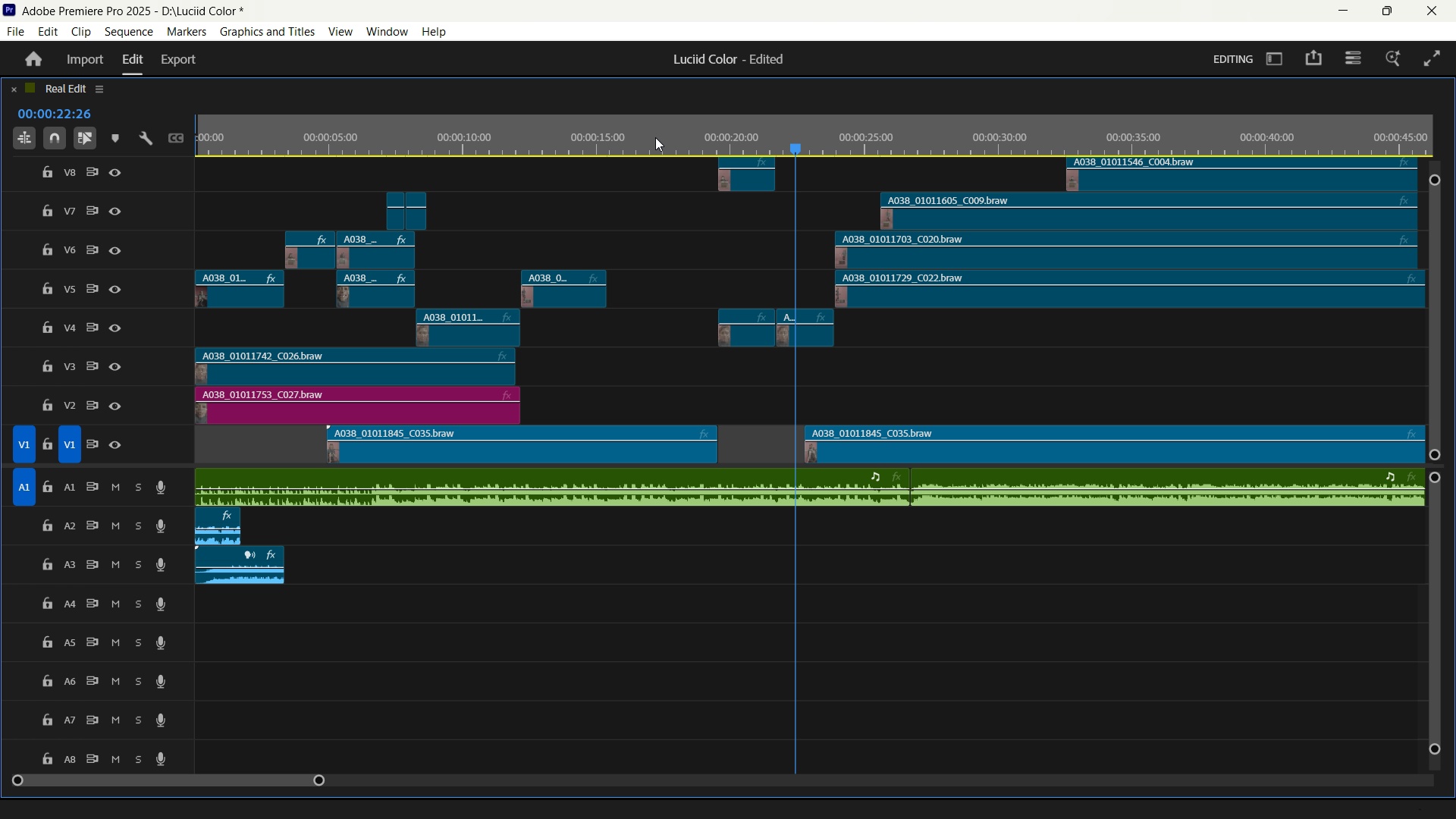 
key(Space)
 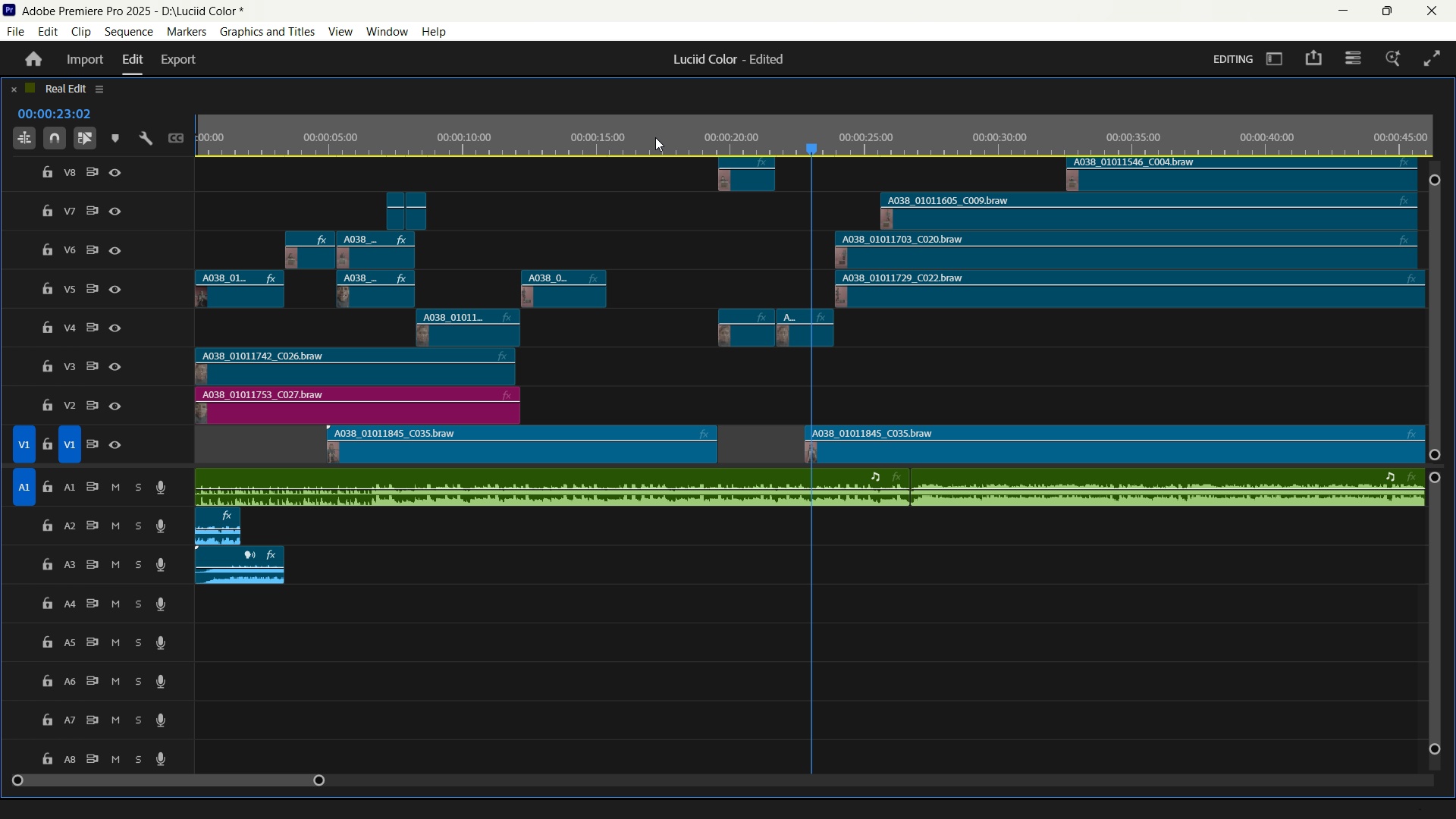 
key(Space)
 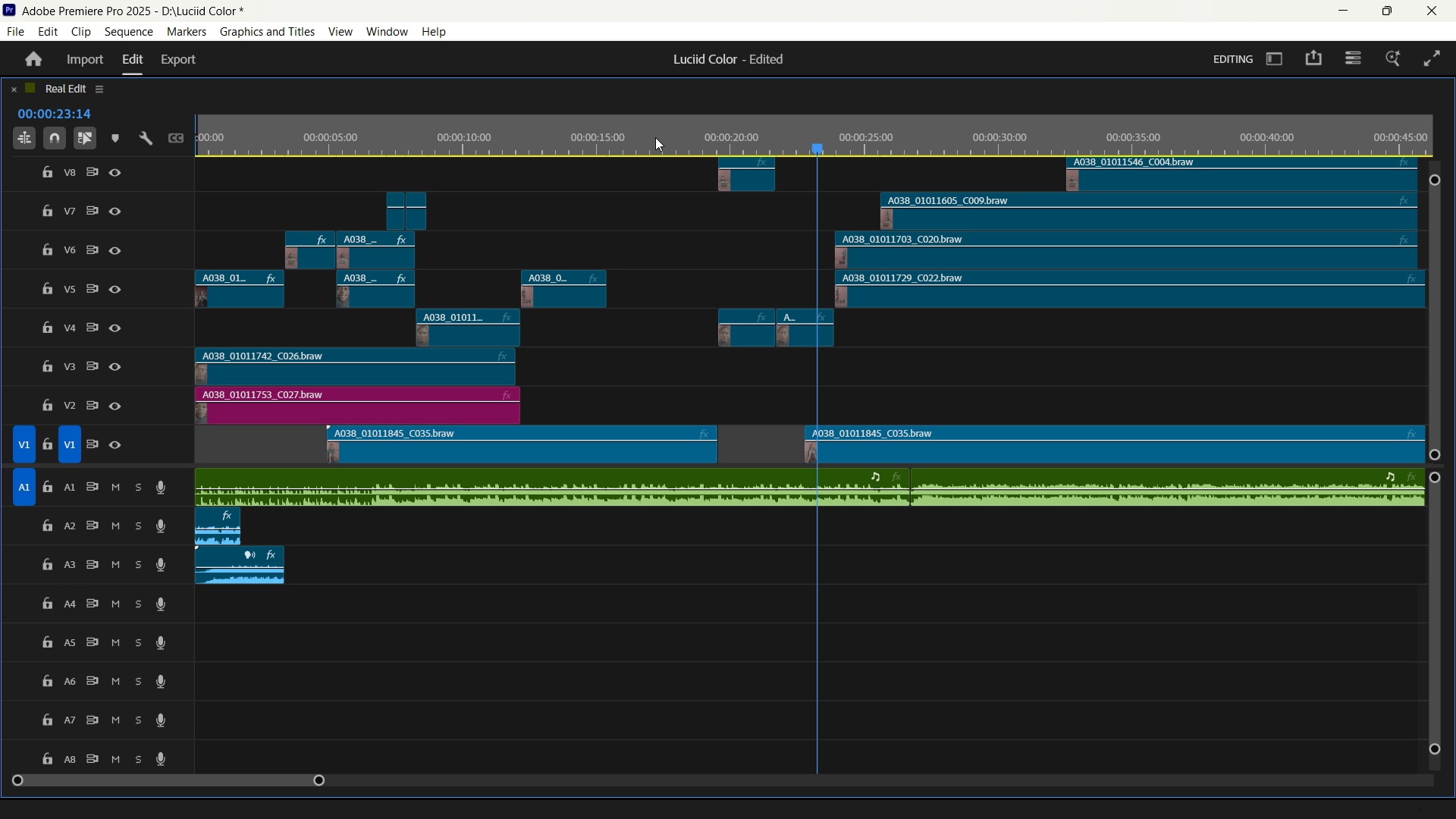 
wait(7.79)
 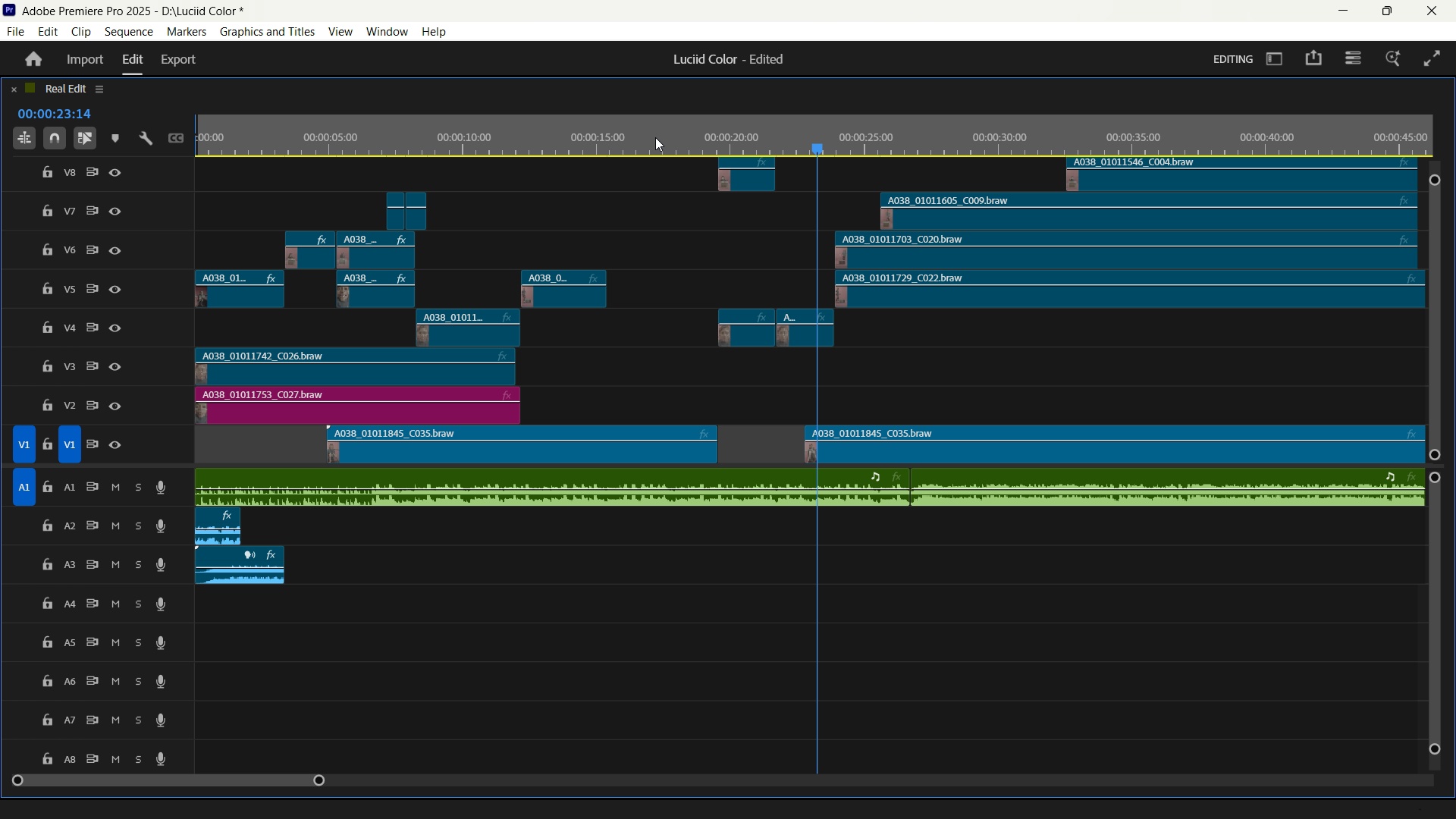 
key(Space)
 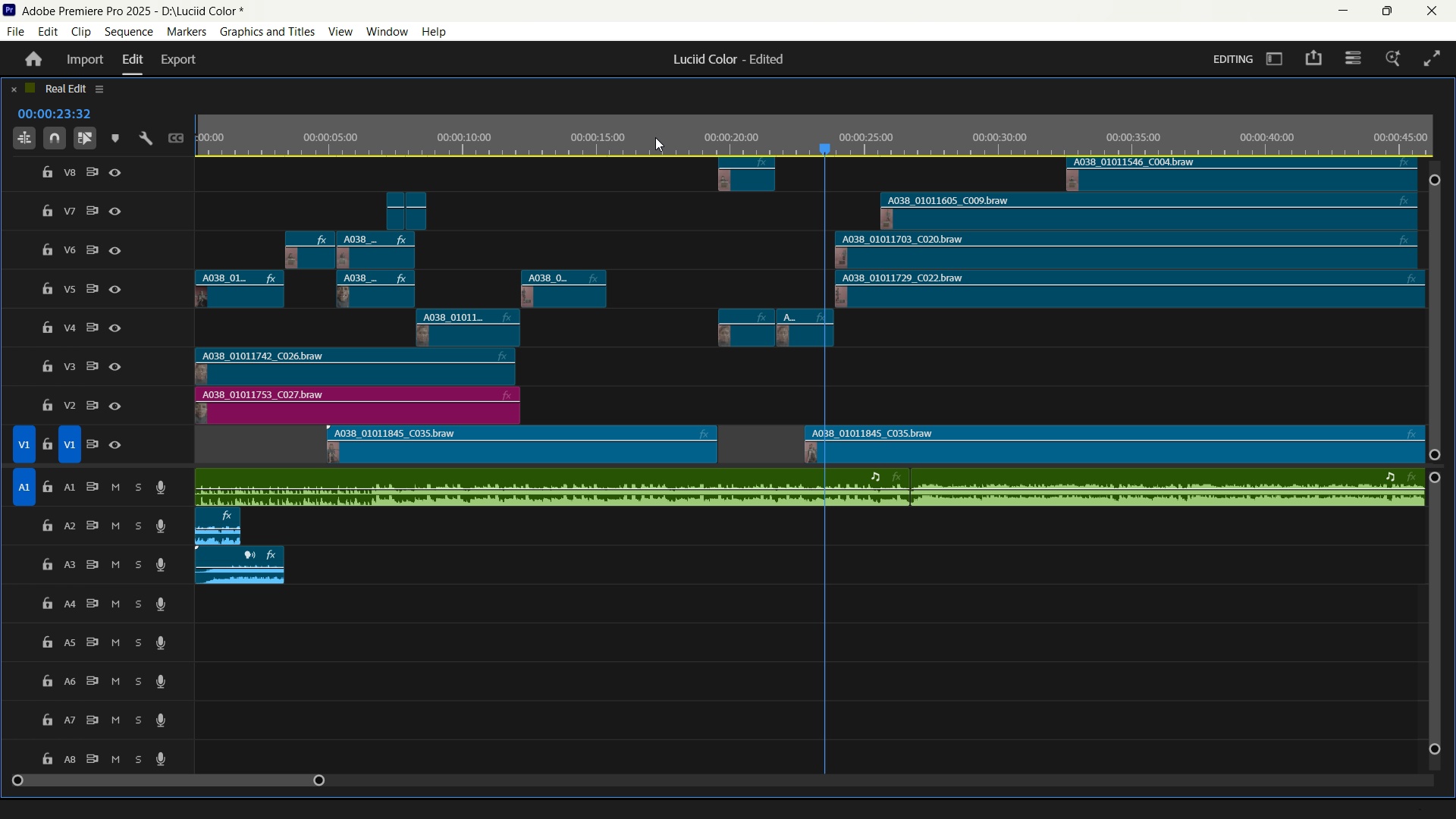 
key(Space)
 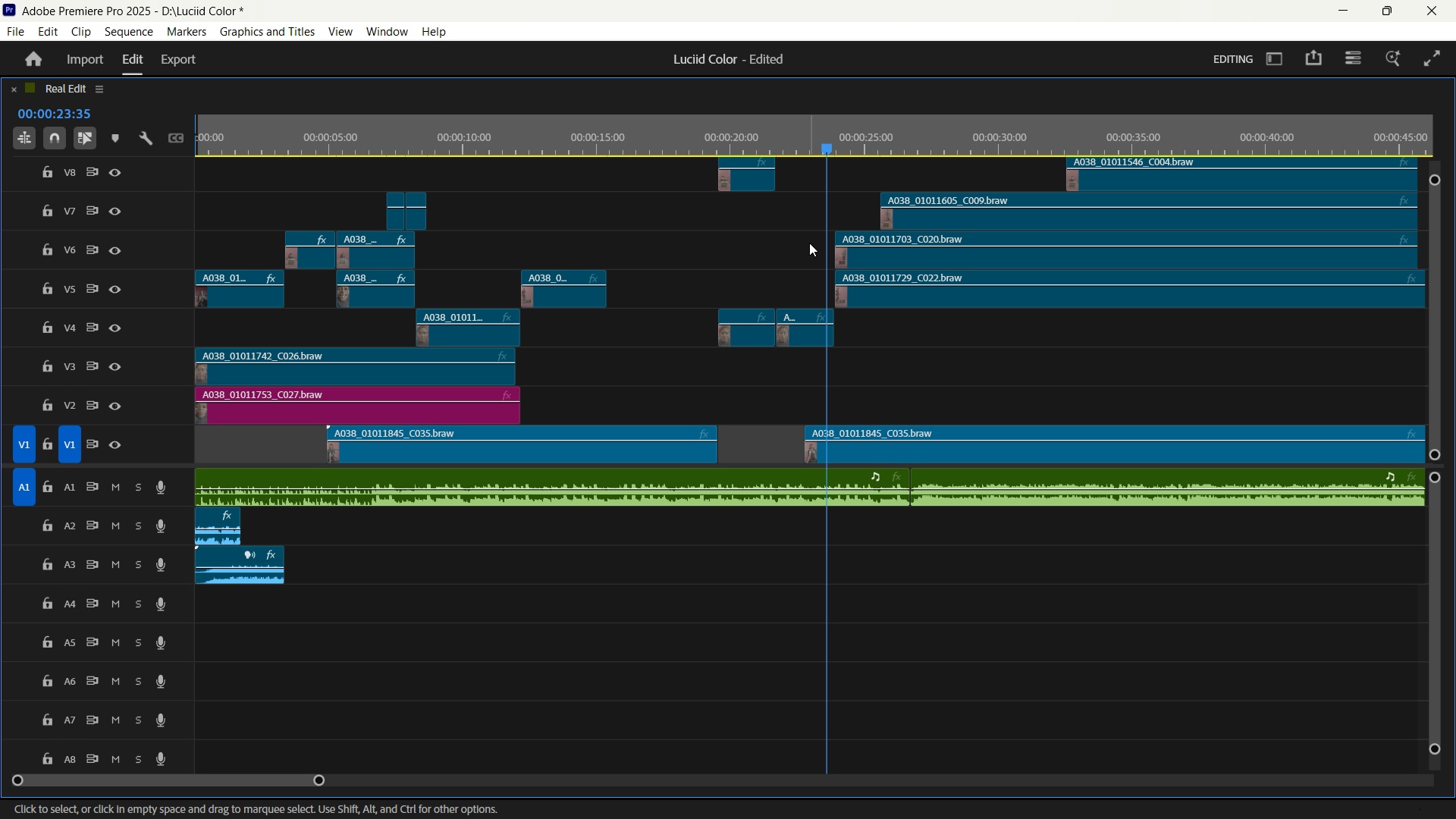 
wait(5.97)
 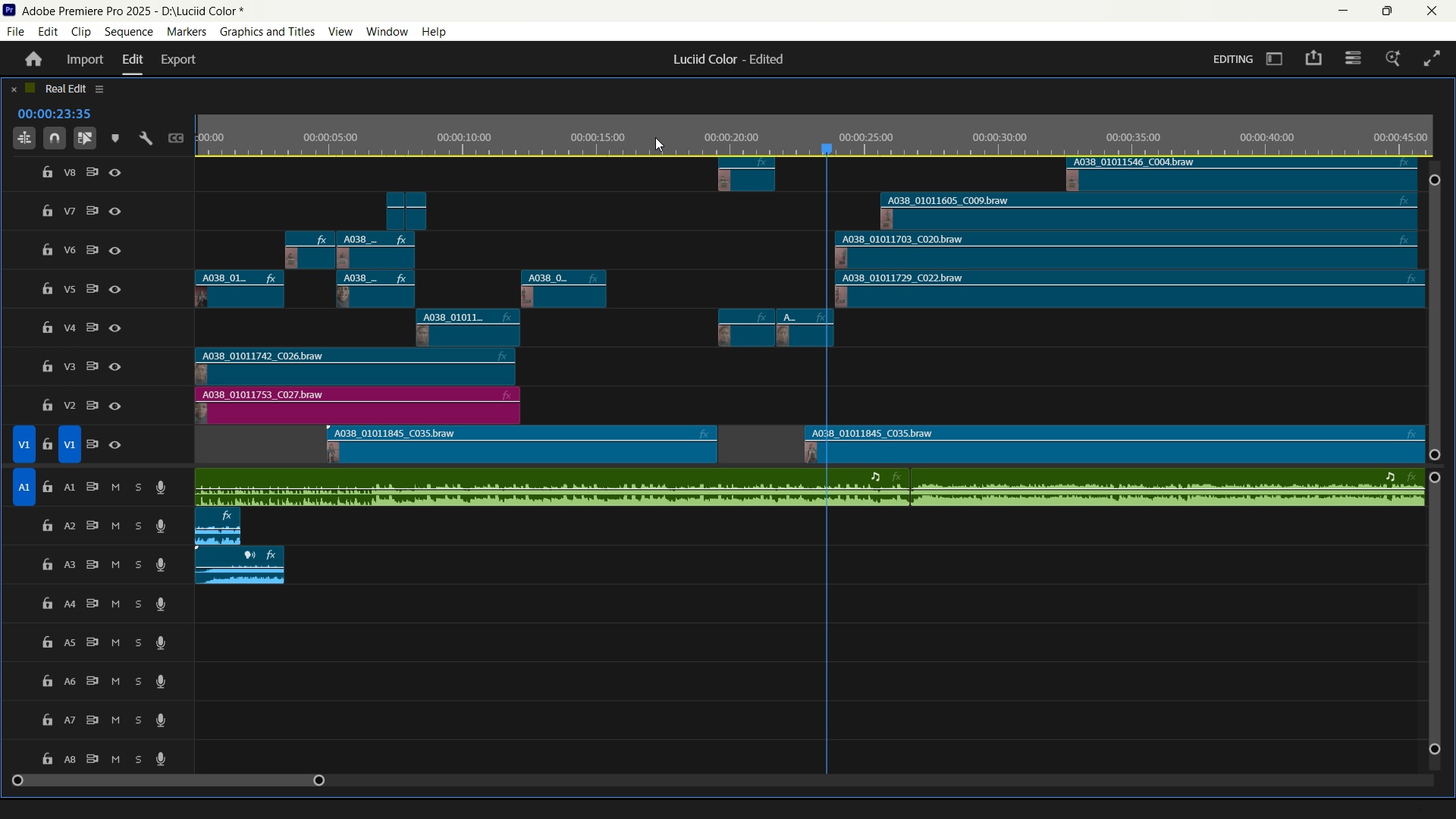 
left_click_drag(start_coordinate=[837, 303], to_coordinate=[915, 302])
 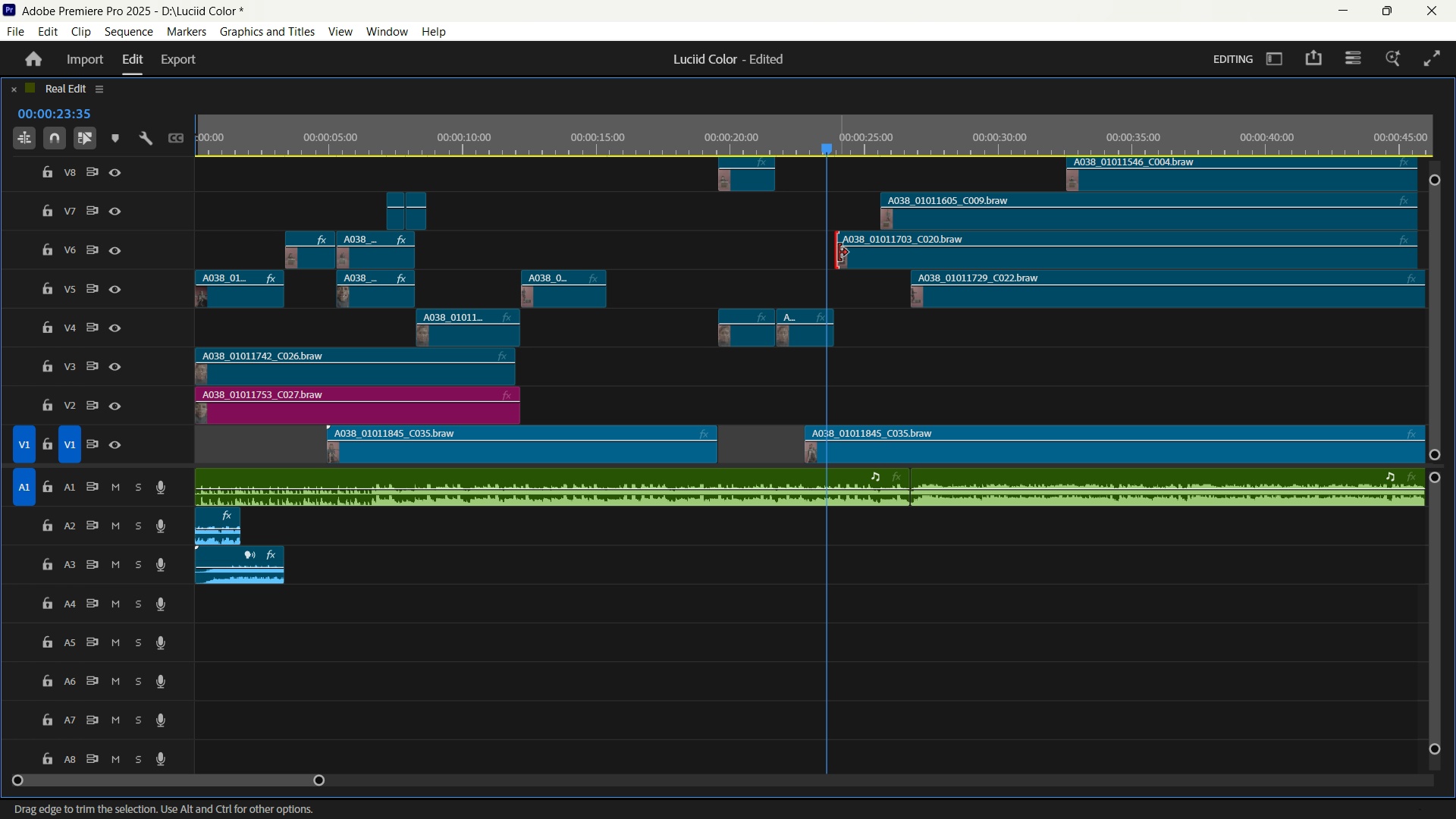 
left_click_drag(start_coordinate=[839, 253], to_coordinate=[912, 259])
 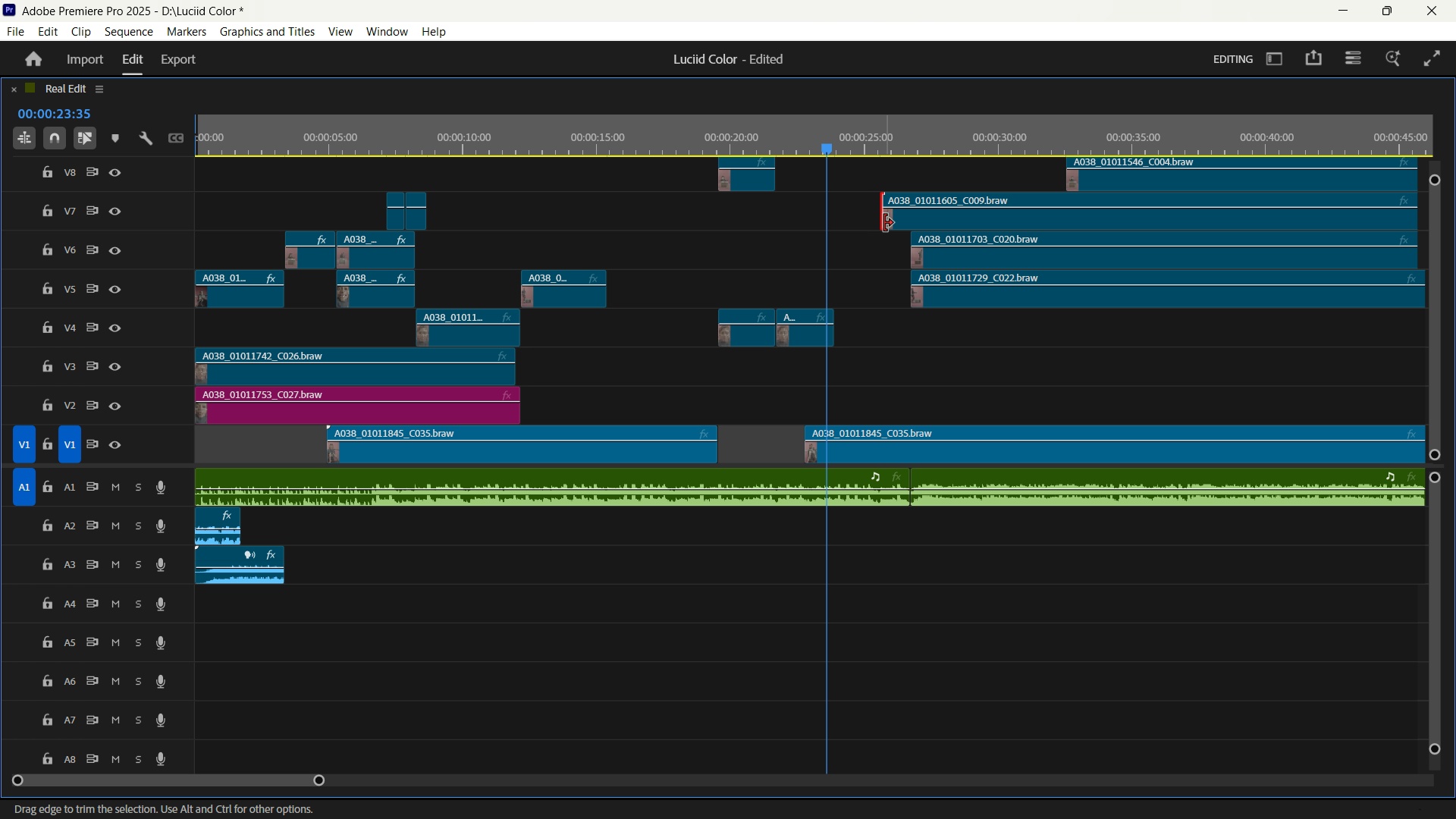 
left_click_drag(start_coordinate=[884, 223], to_coordinate=[908, 216])
 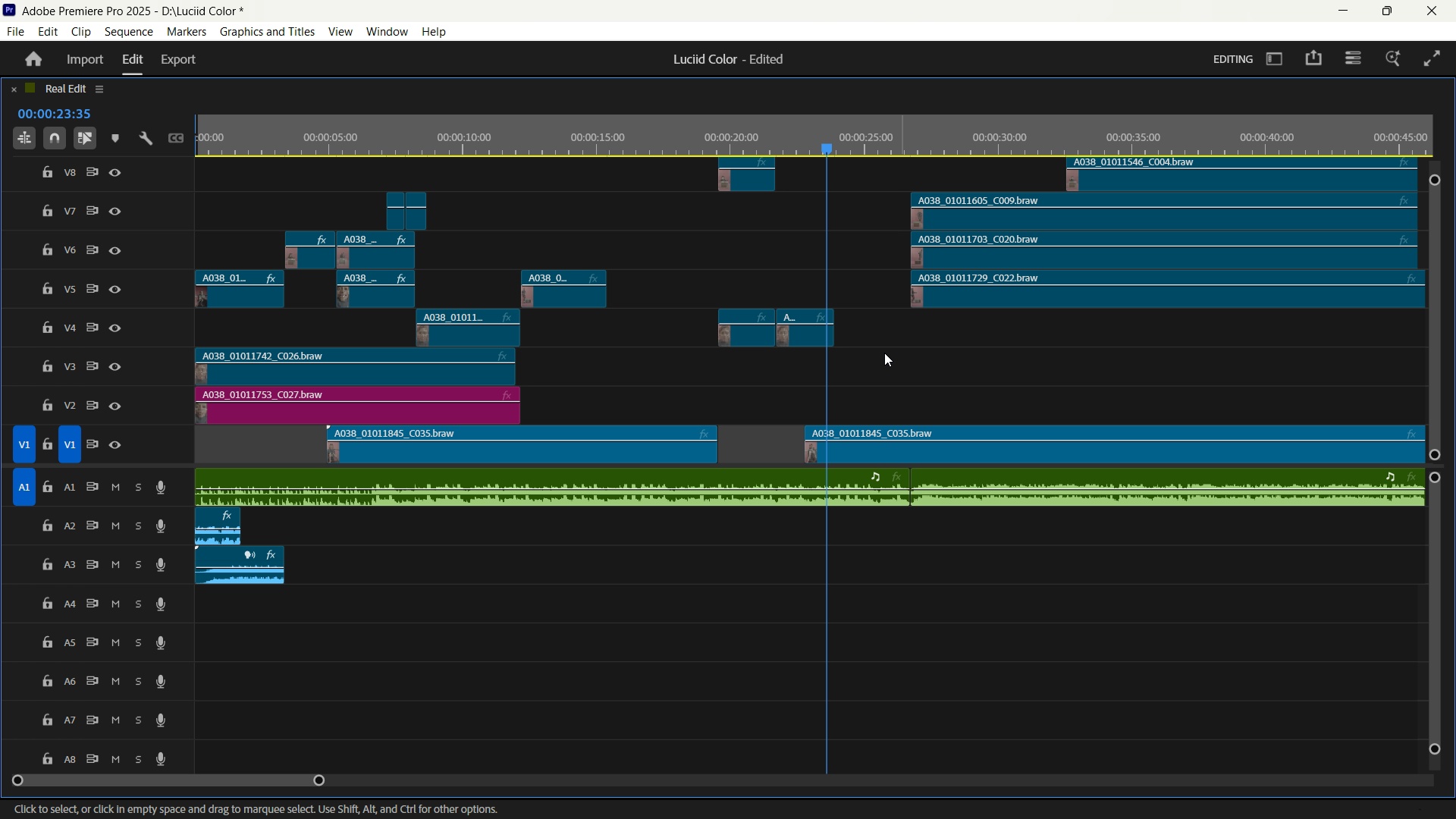 
left_click_drag(start_coordinate=[827, 131], to_coordinate=[872, 130])
 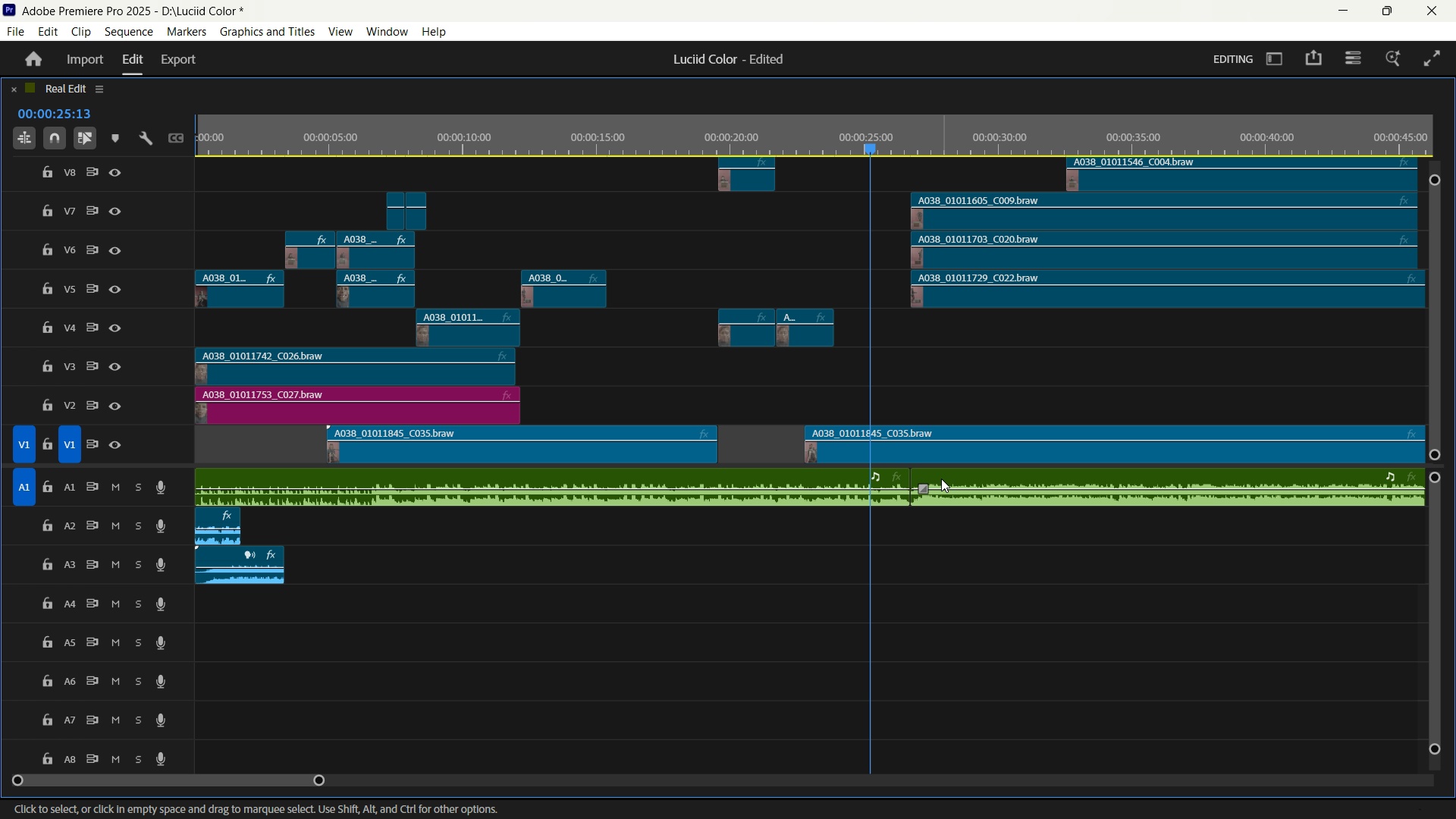 
left_click([941, 479])
 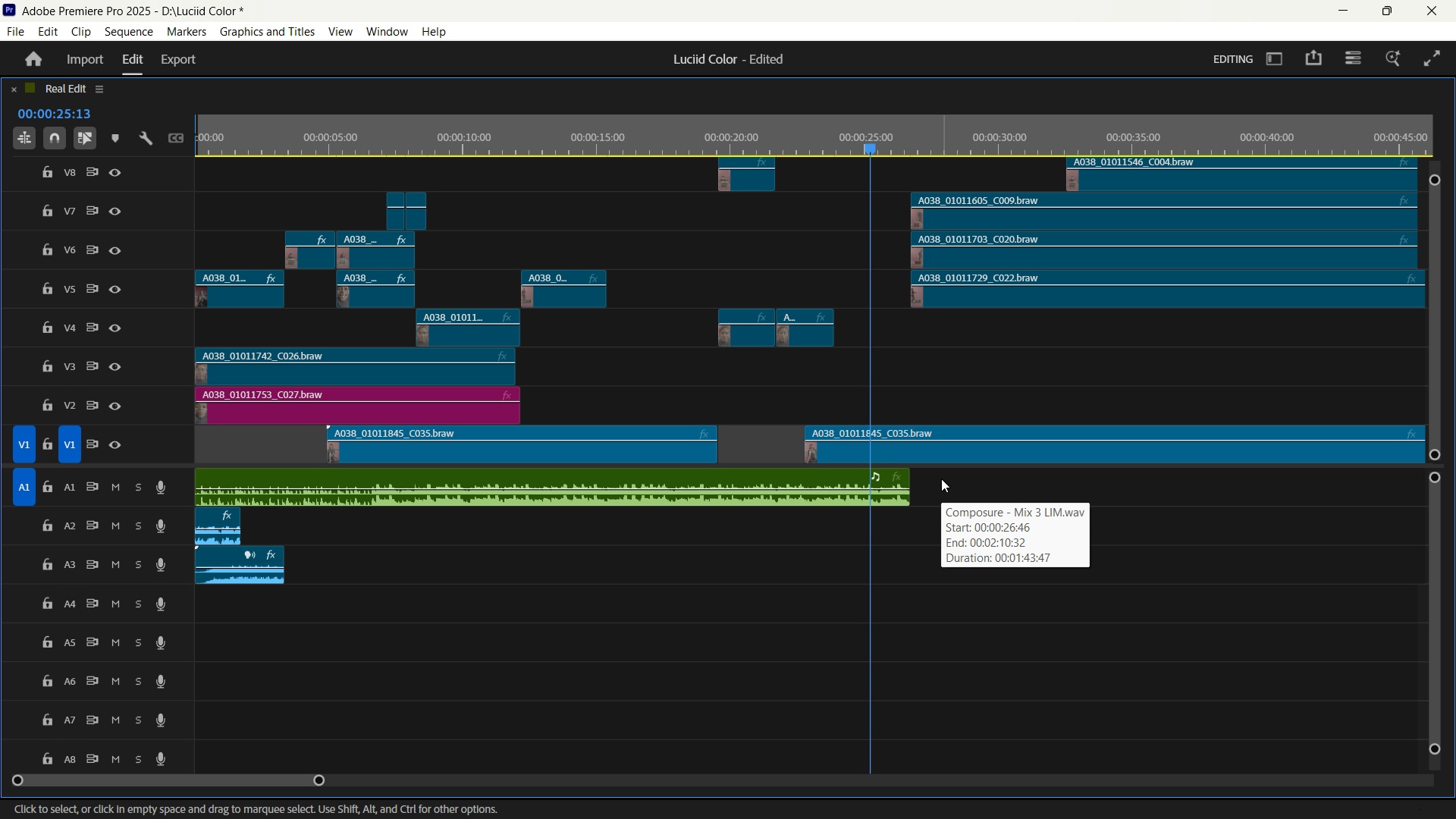 
key(Delete)
 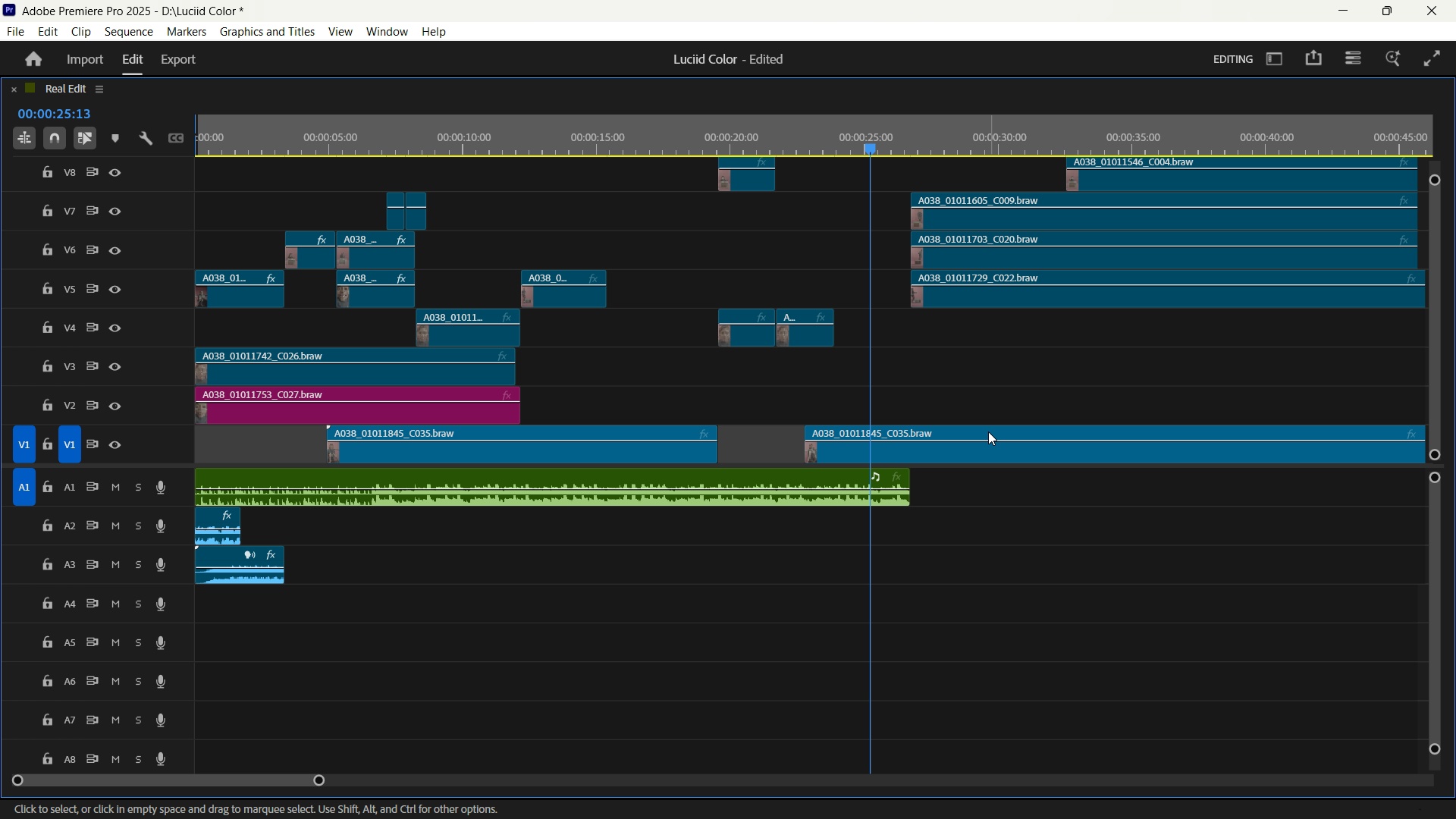 
left_click([977, 450])
 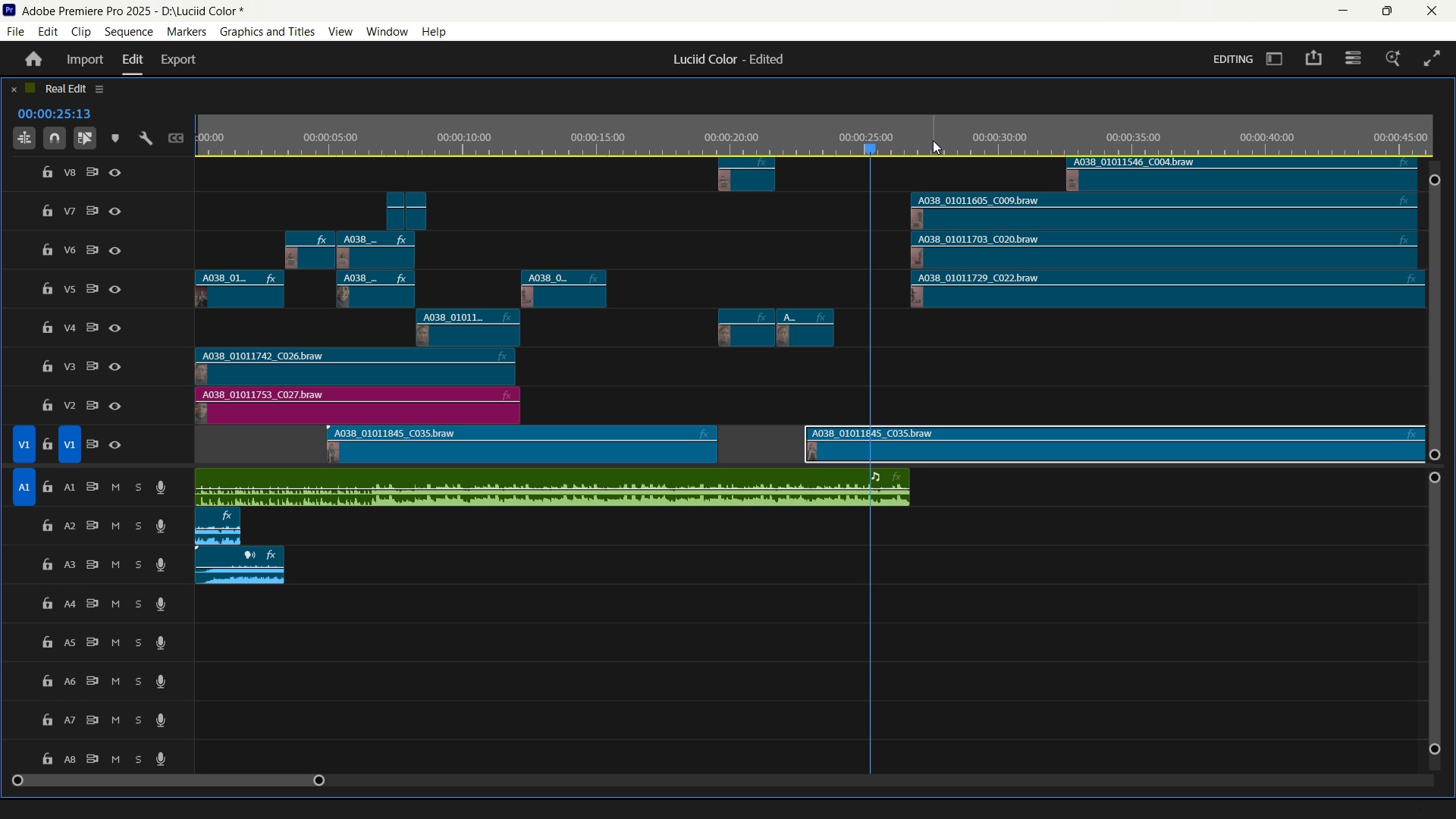 
left_click([933, 140])
 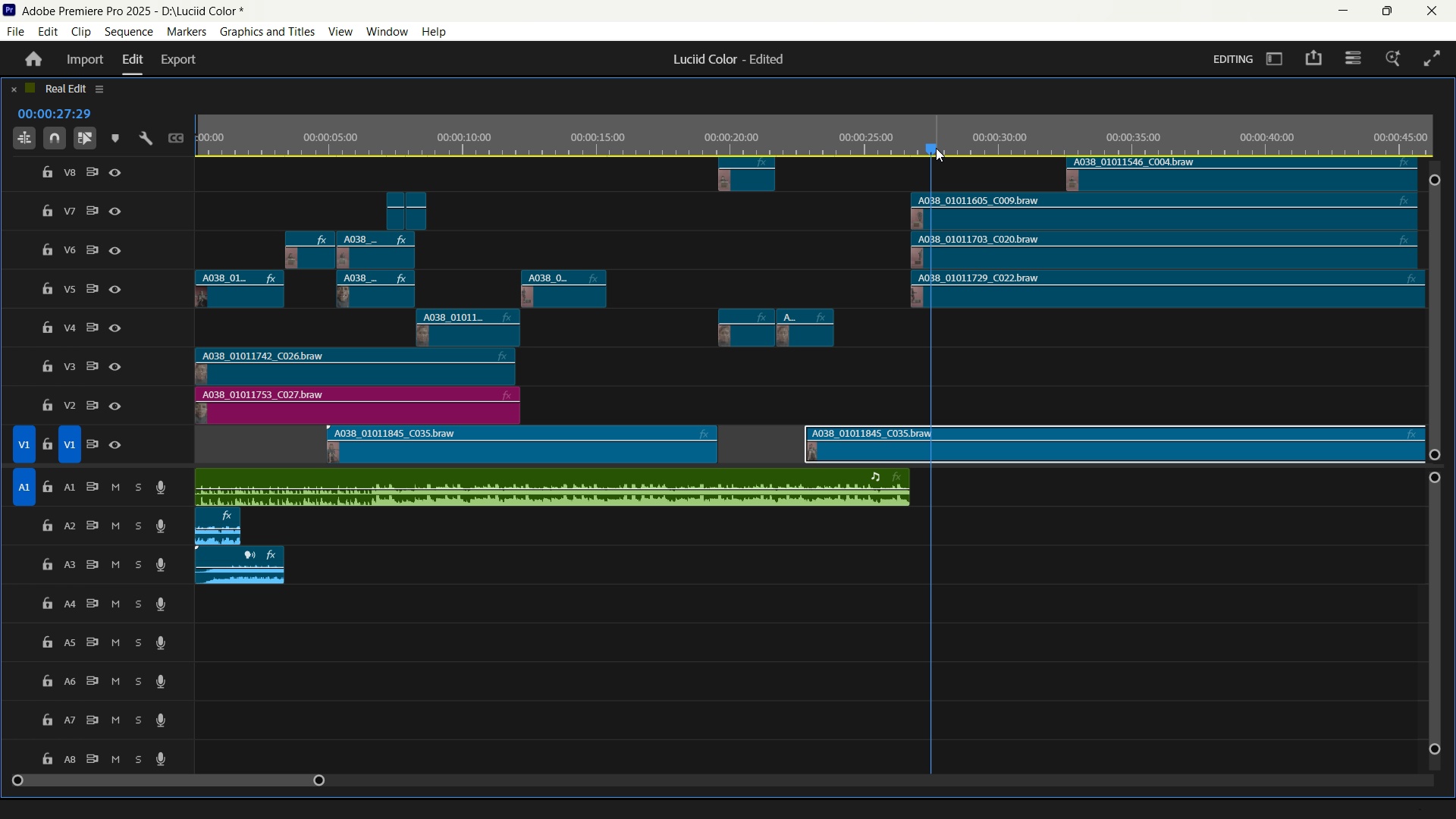 
key(Control+K)
 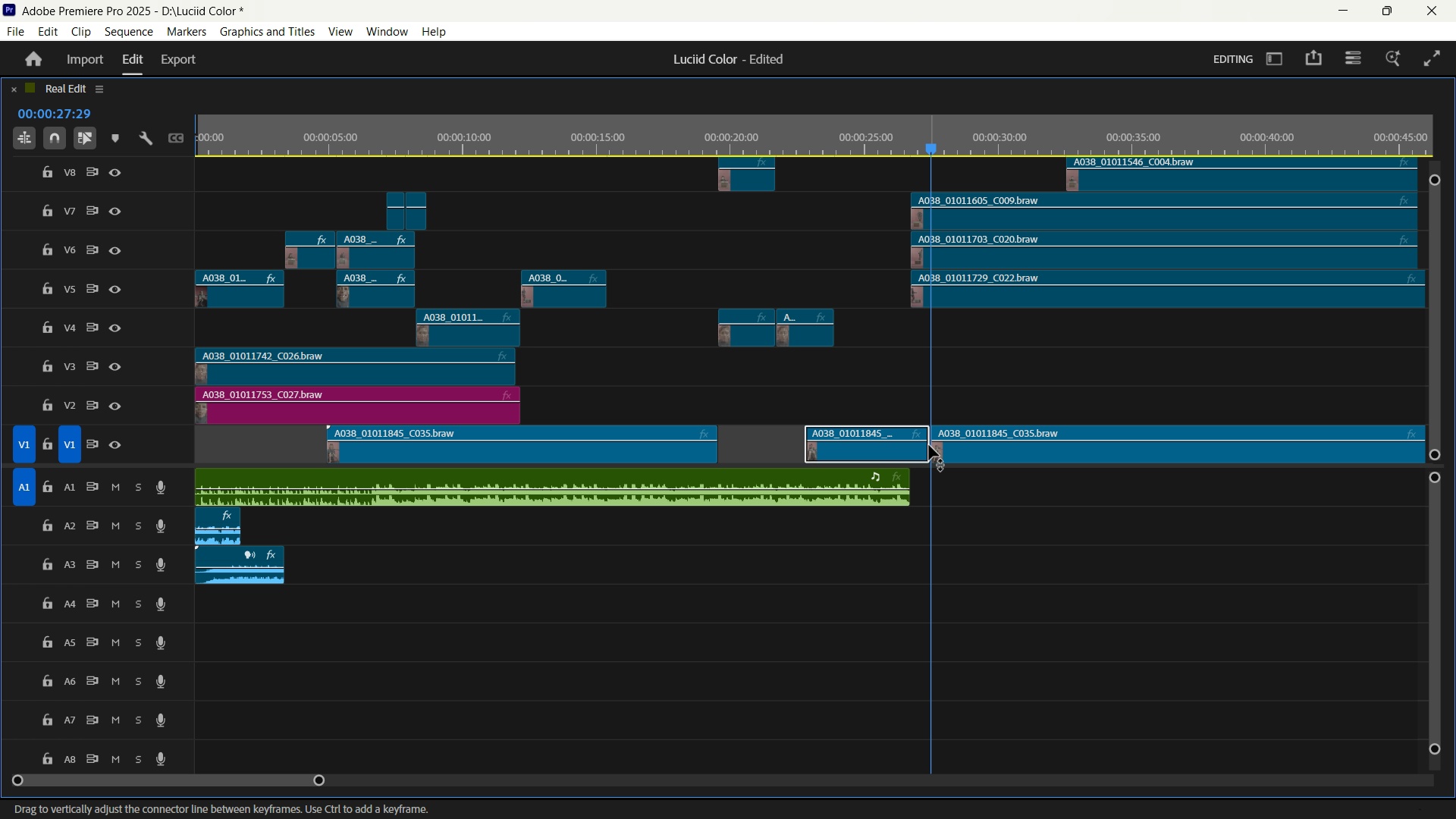 
left_click_drag(start_coordinate=[930, 451], to_coordinate=[912, 450])
 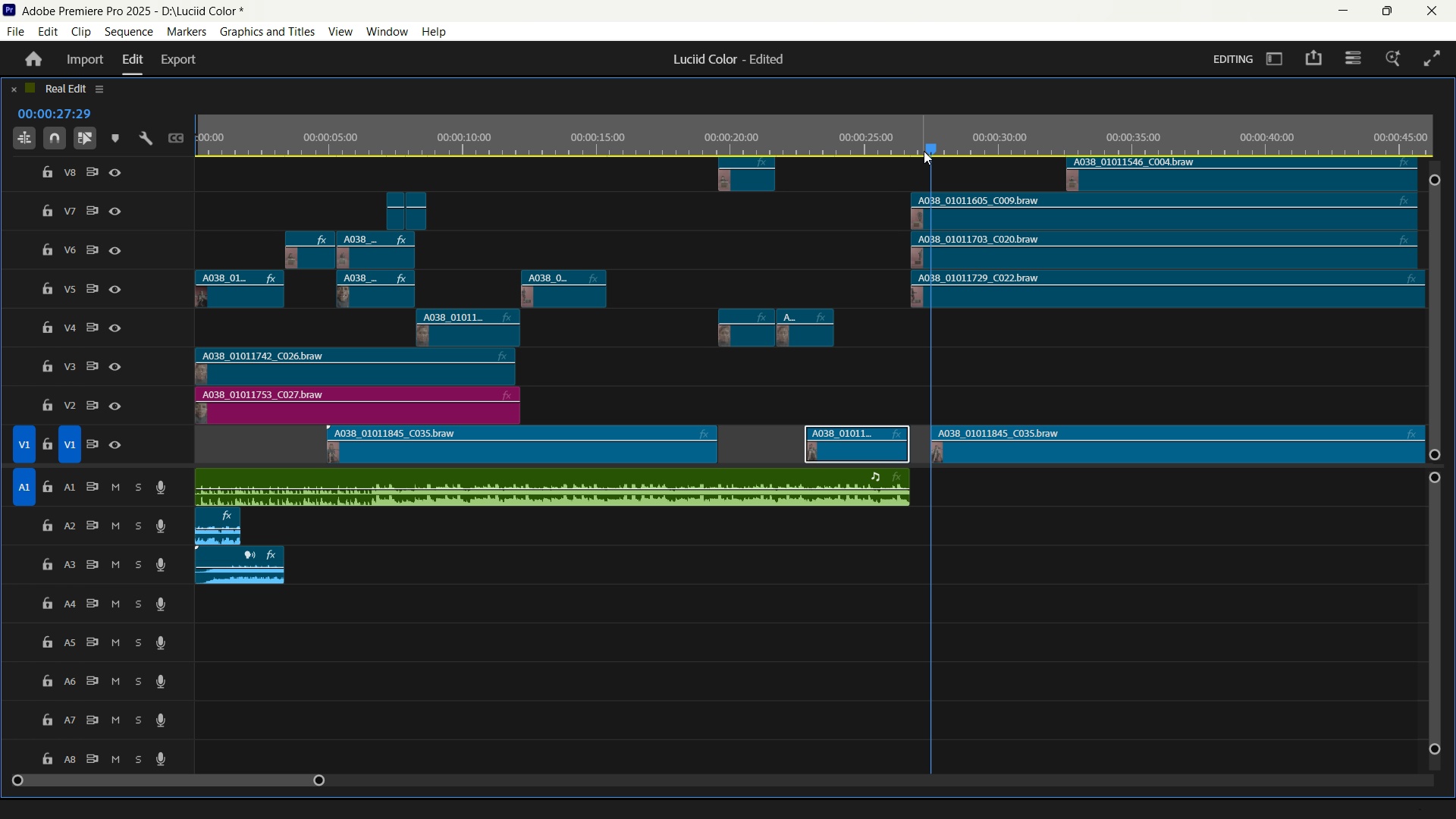 
left_click_drag(start_coordinate=[925, 137], to_coordinate=[851, 111])
 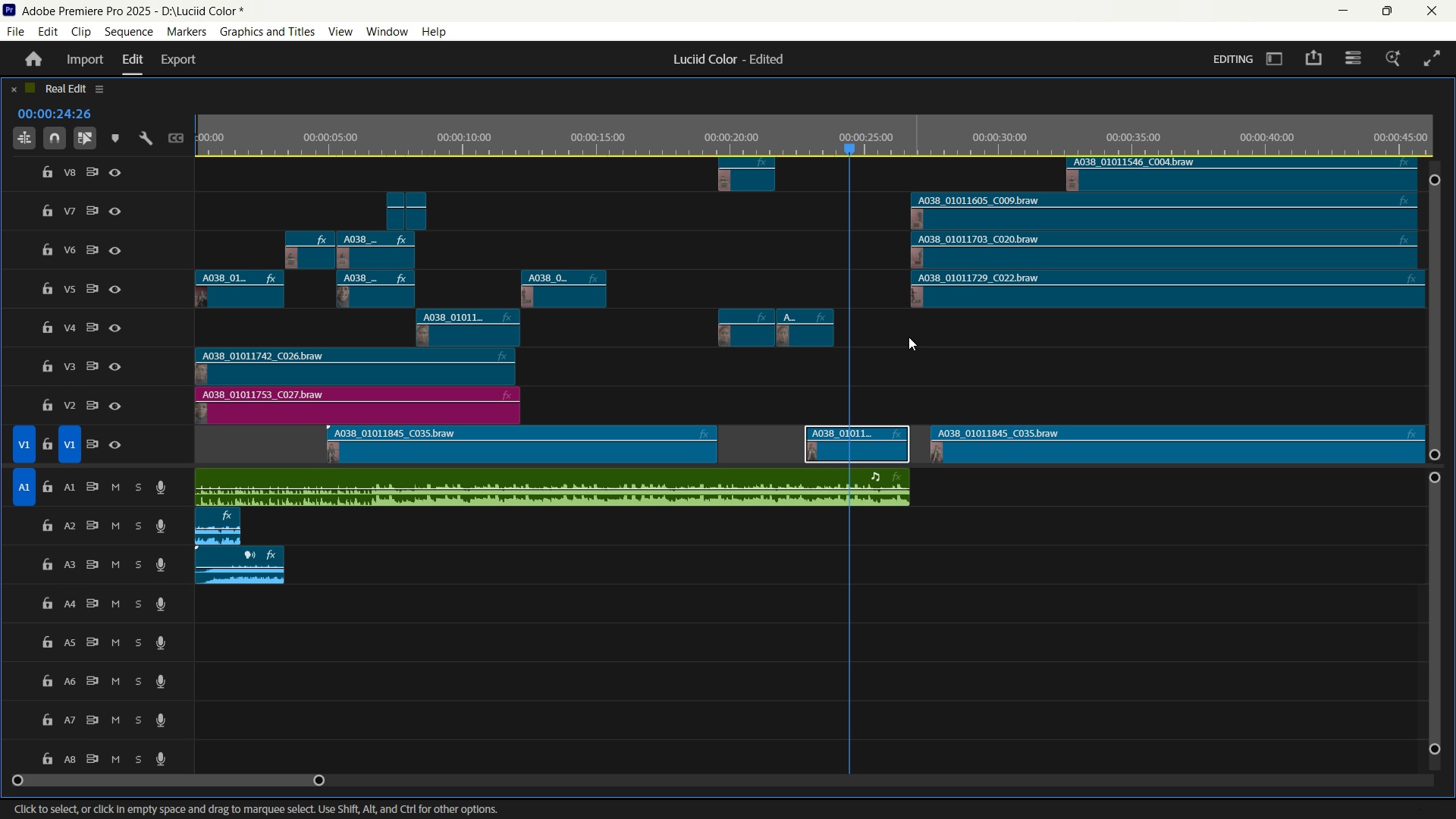 
hold_key(key=ControlLeft, duration=4.68)
left_click([868, 486])
 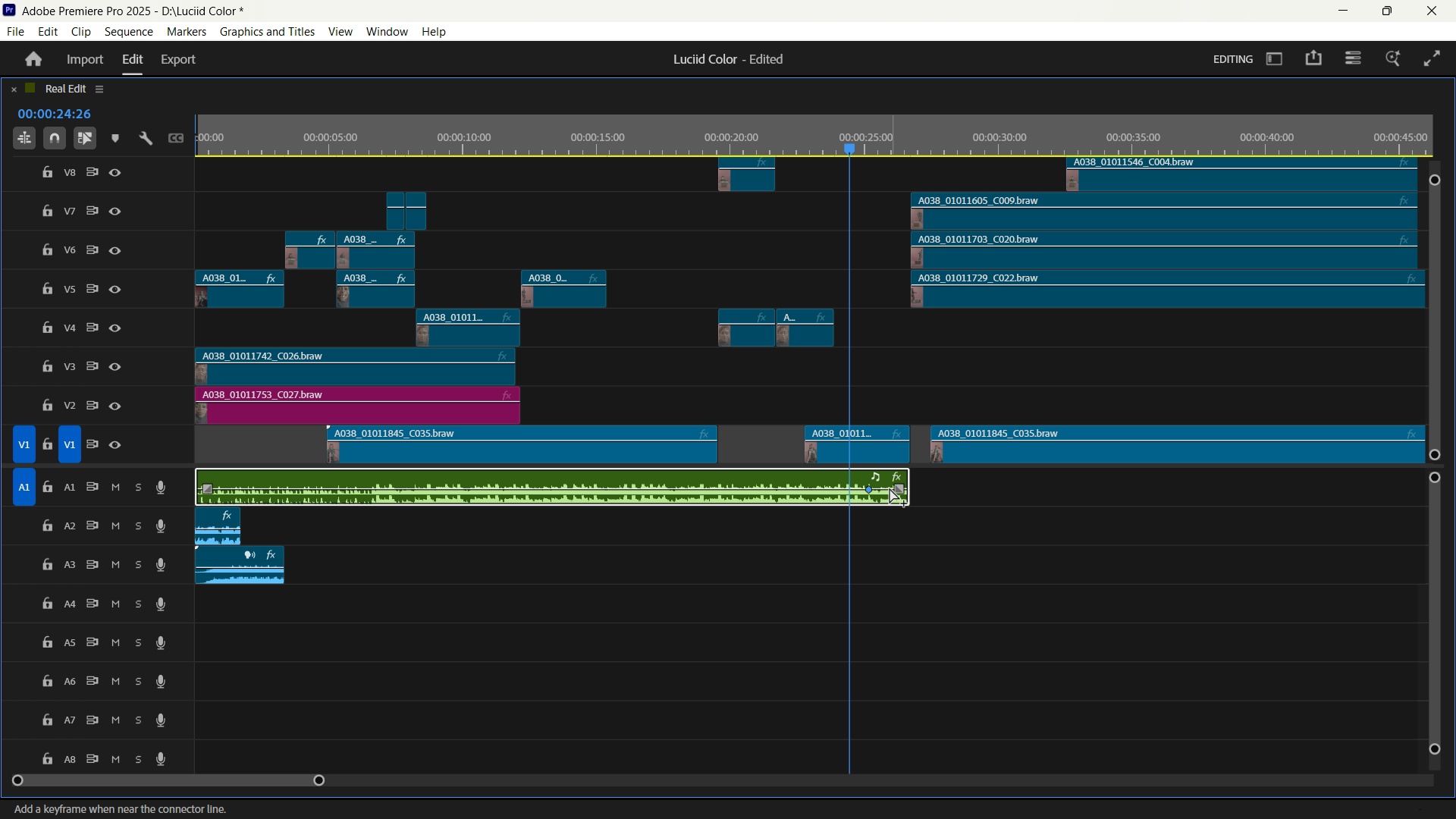 
left_click([890, 488])
 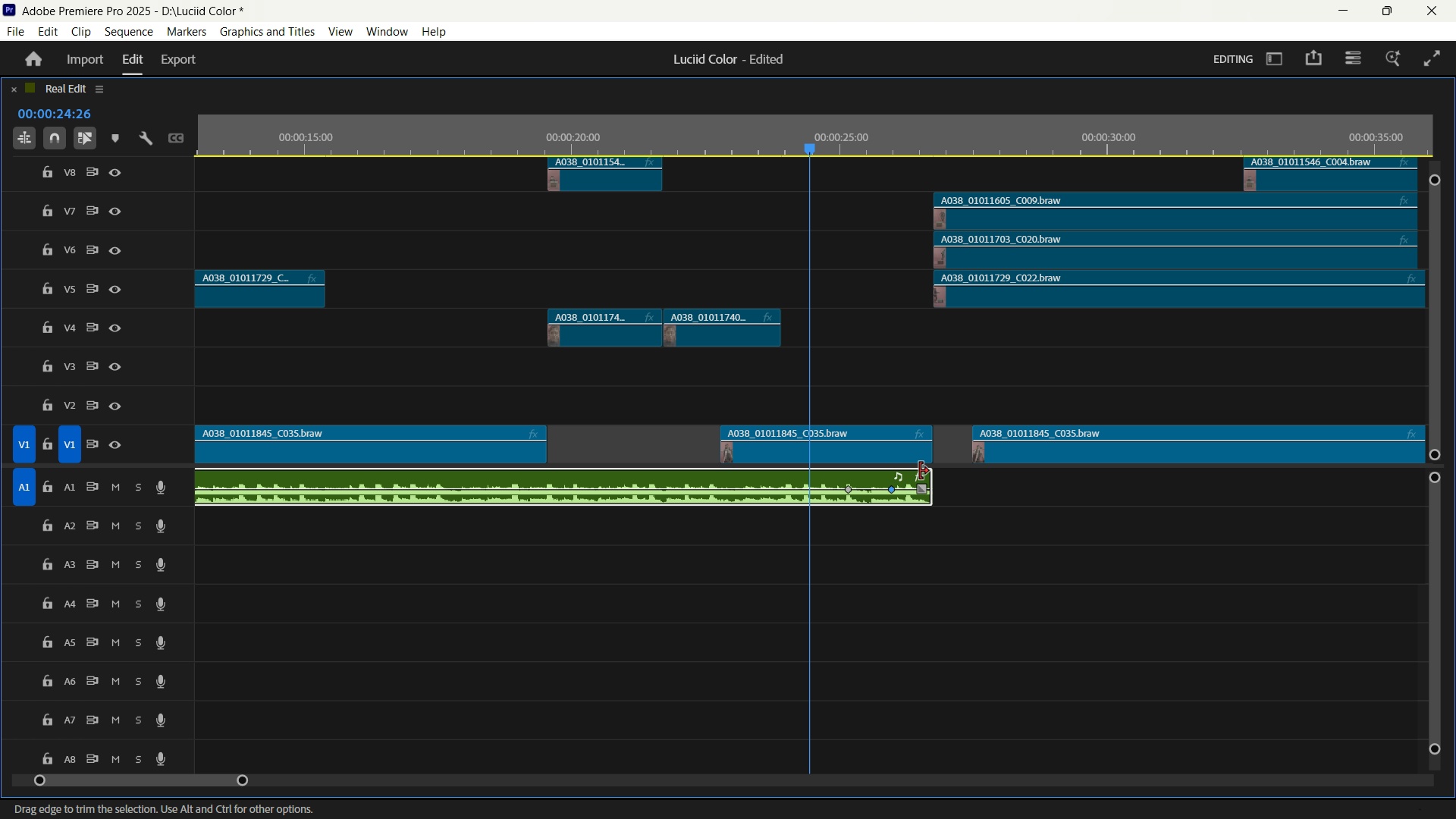 
key(Equal)
 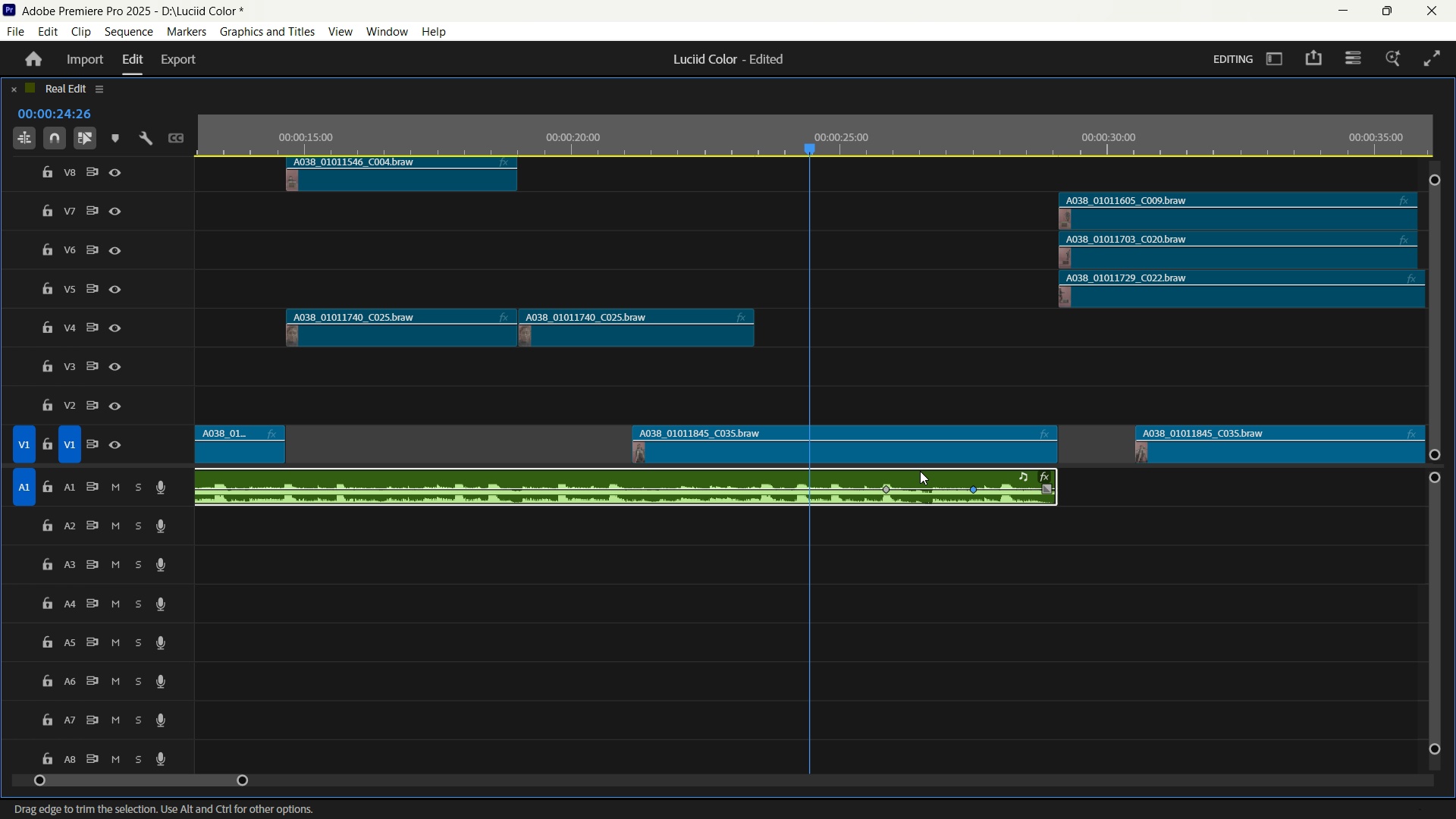 
key(Equal)
 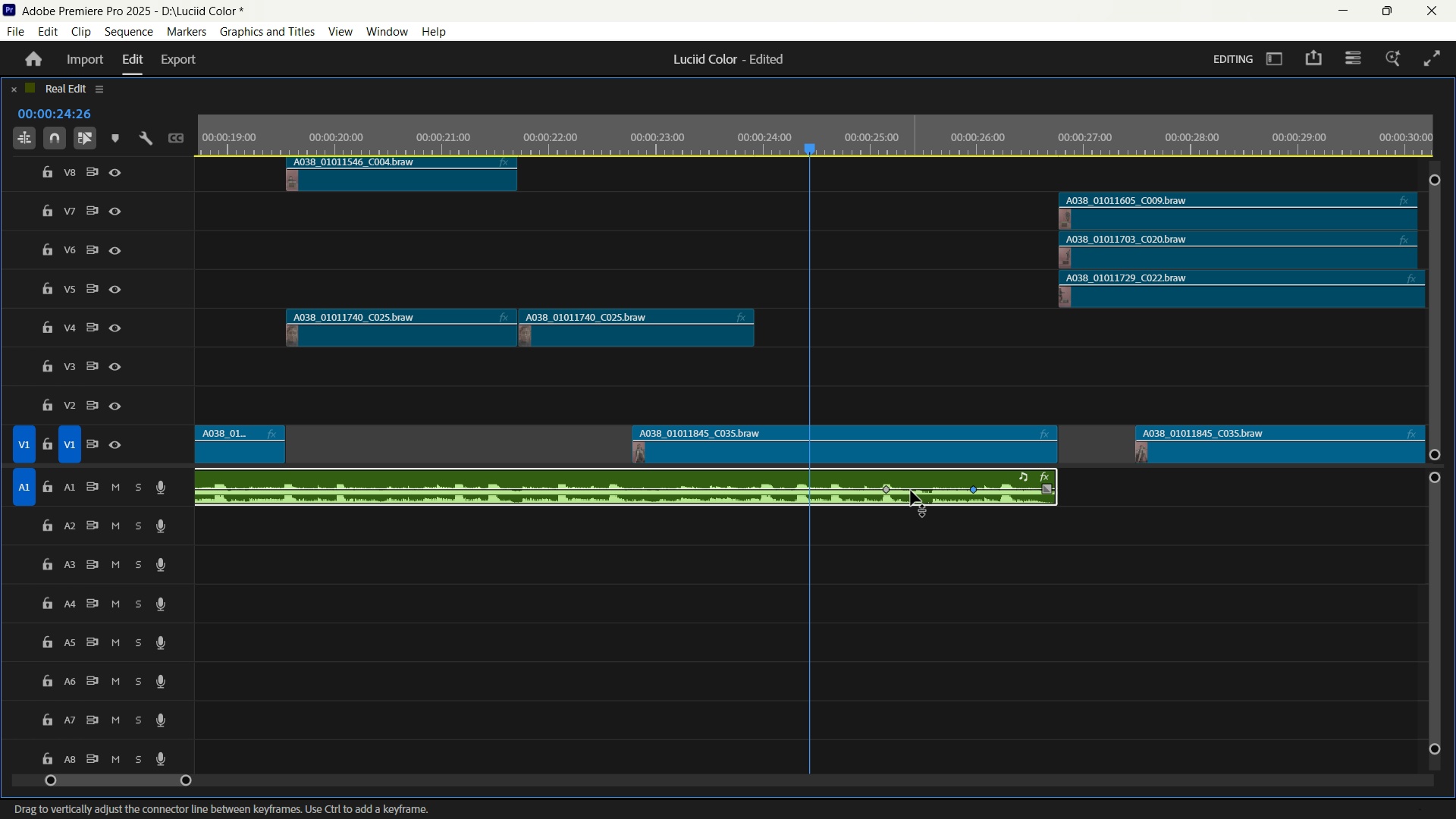 
key(Equal)
 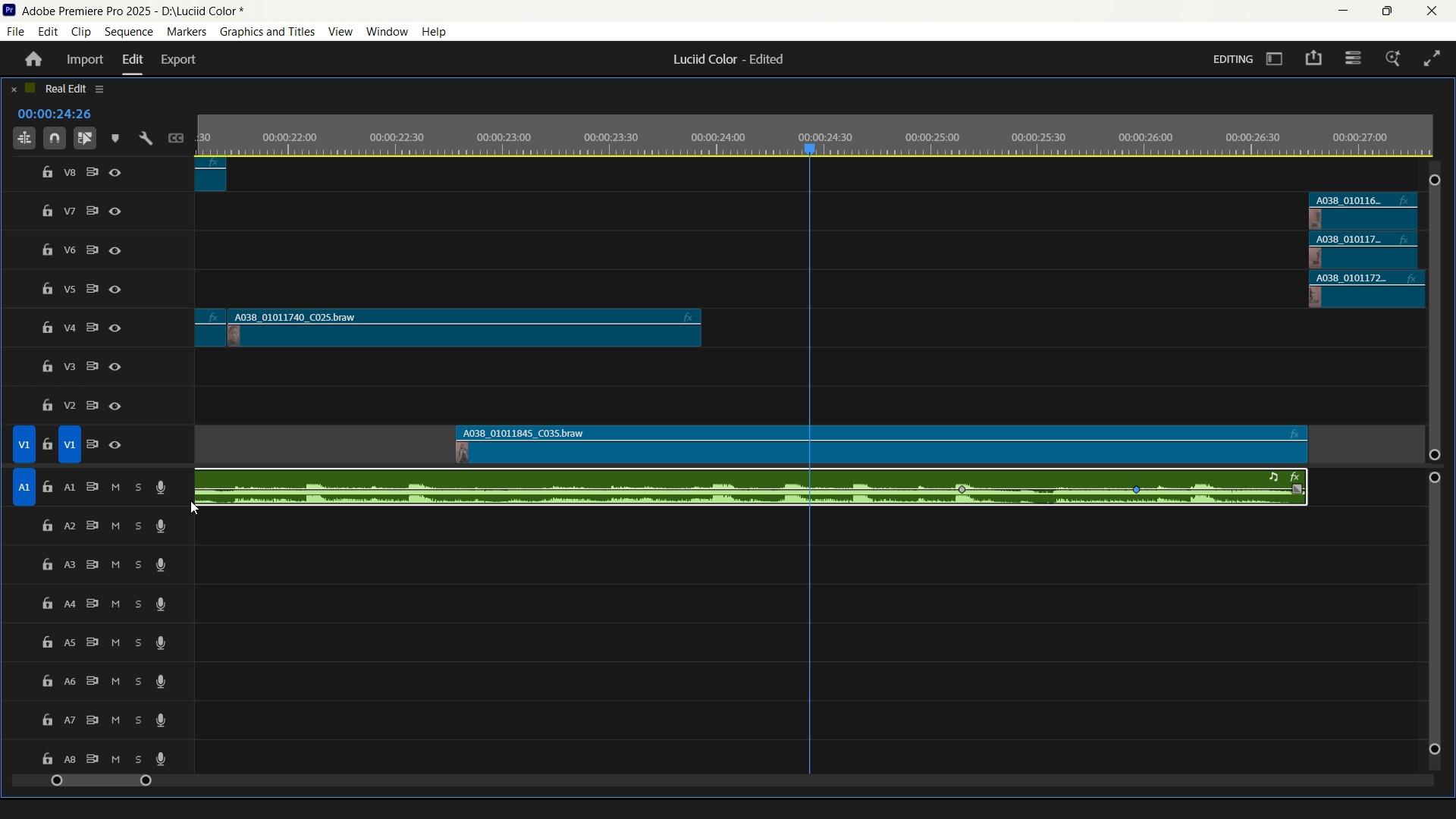 
left_click_drag(start_coordinate=[189, 504], to_coordinate=[190, 532])
 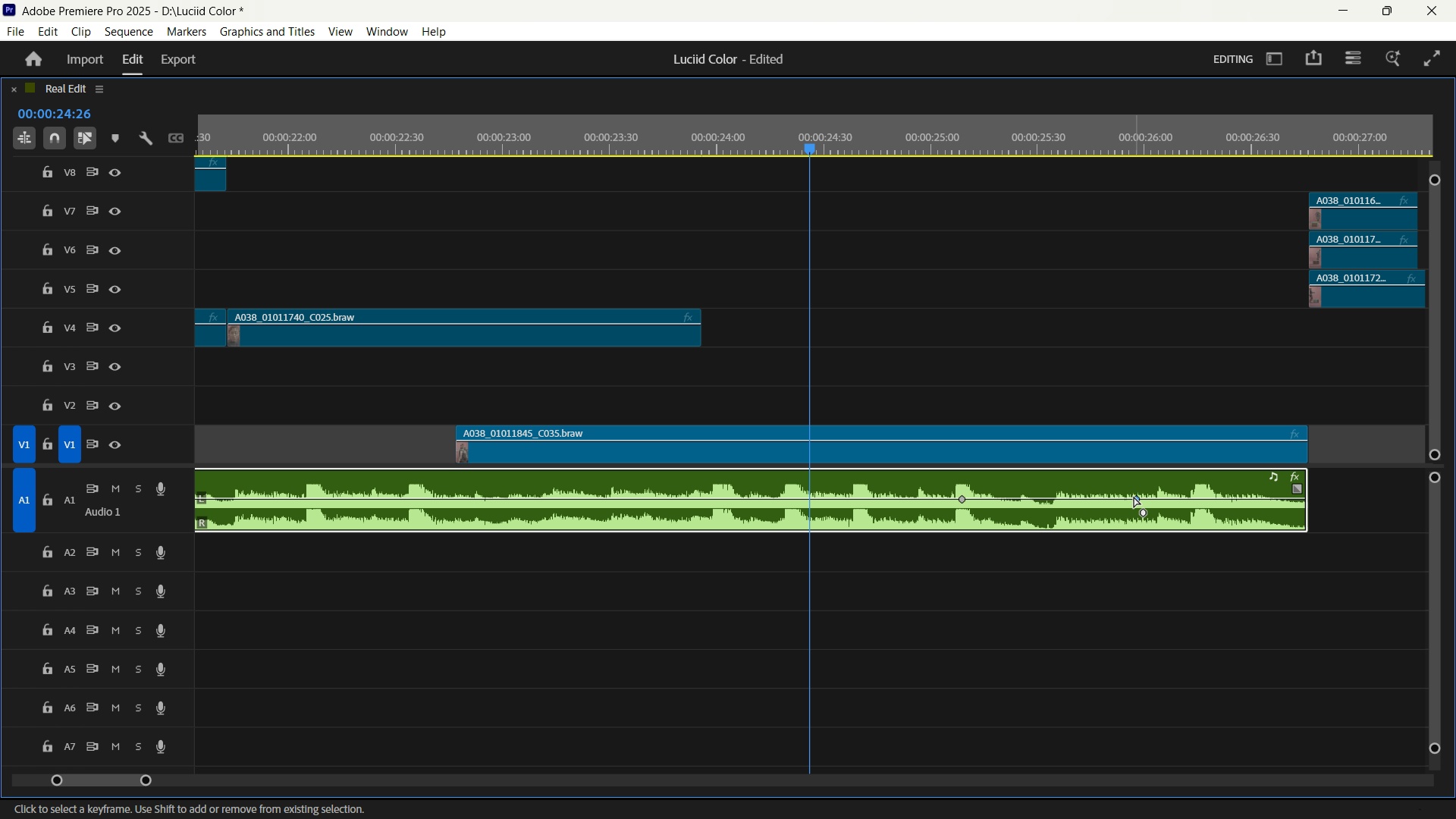 
left_click_drag(start_coordinate=[1139, 497], to_coordinate=[1263, 506])
 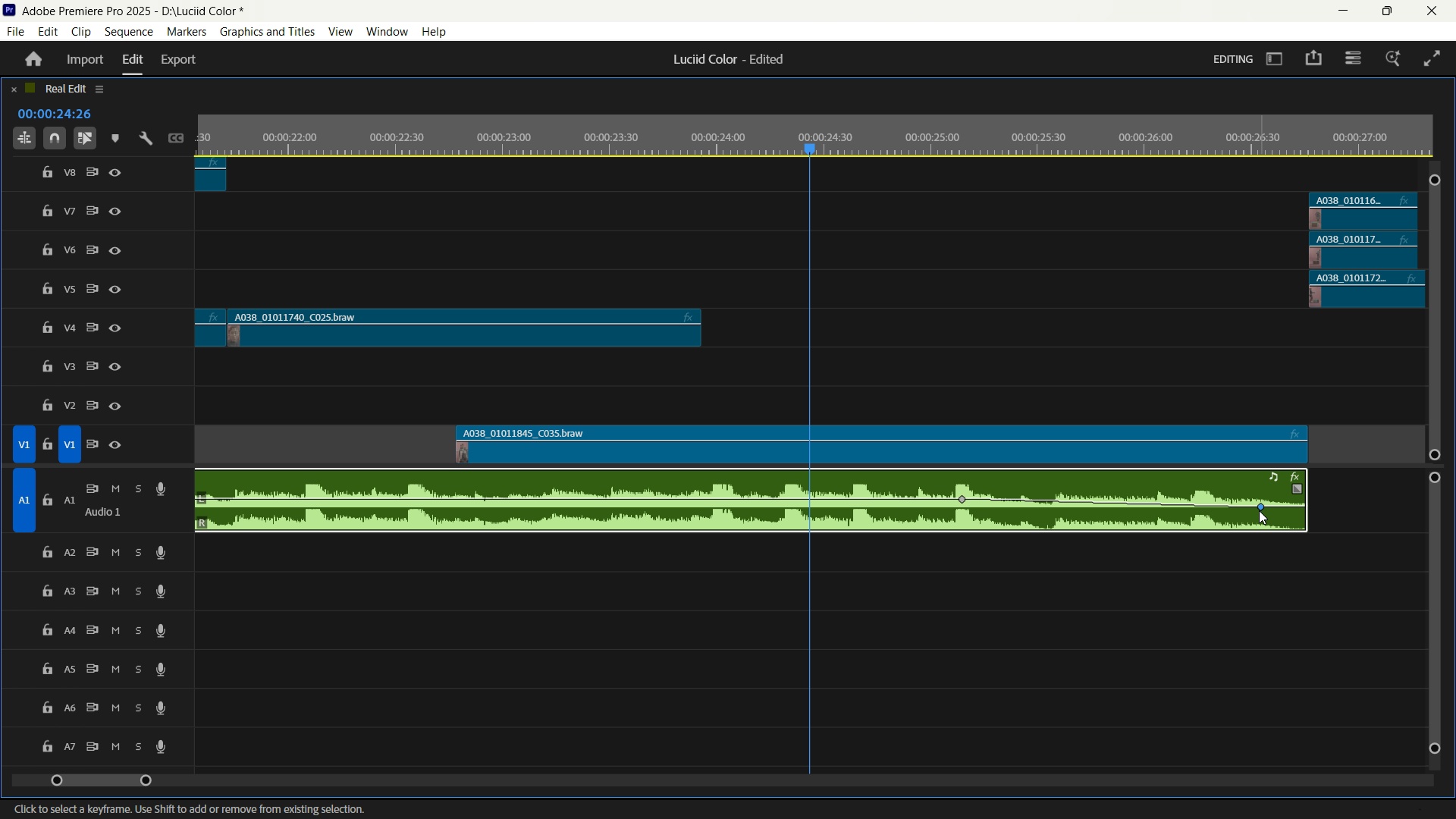 
right_click([1259, 510])
 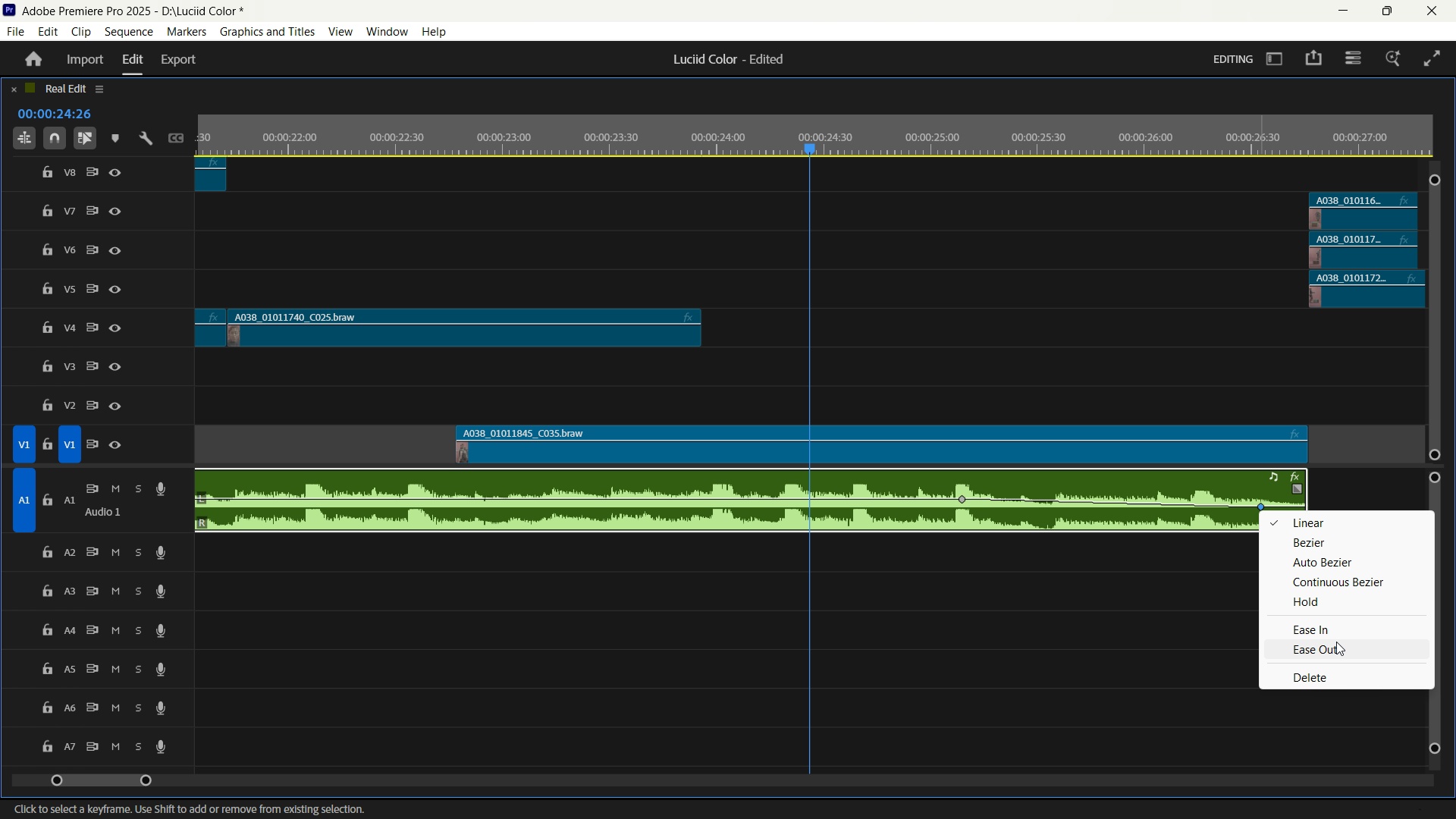 
left_click([1336, 645])
 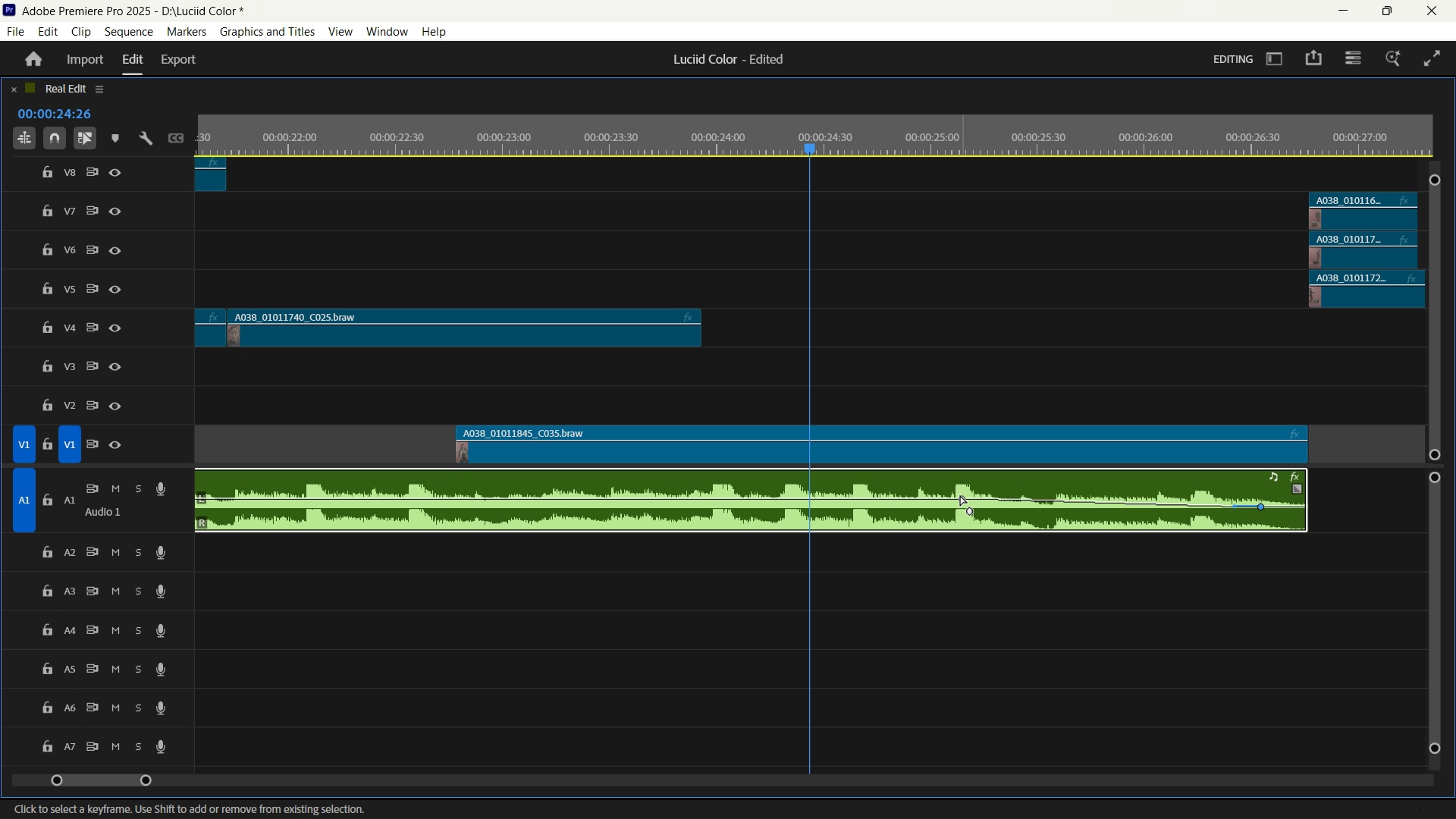 
left_click([960, 495])
 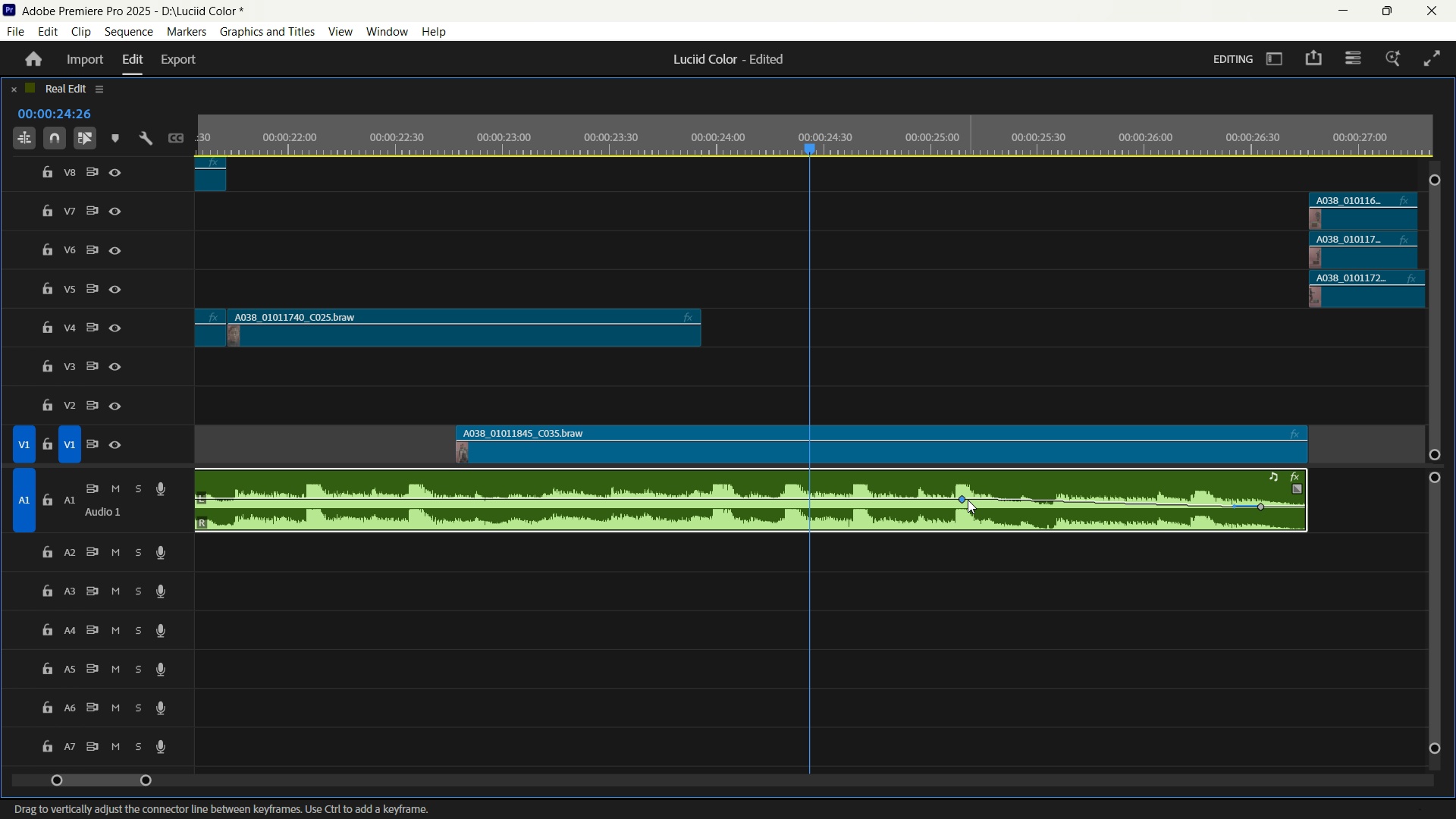 
right_click([968, 500])
 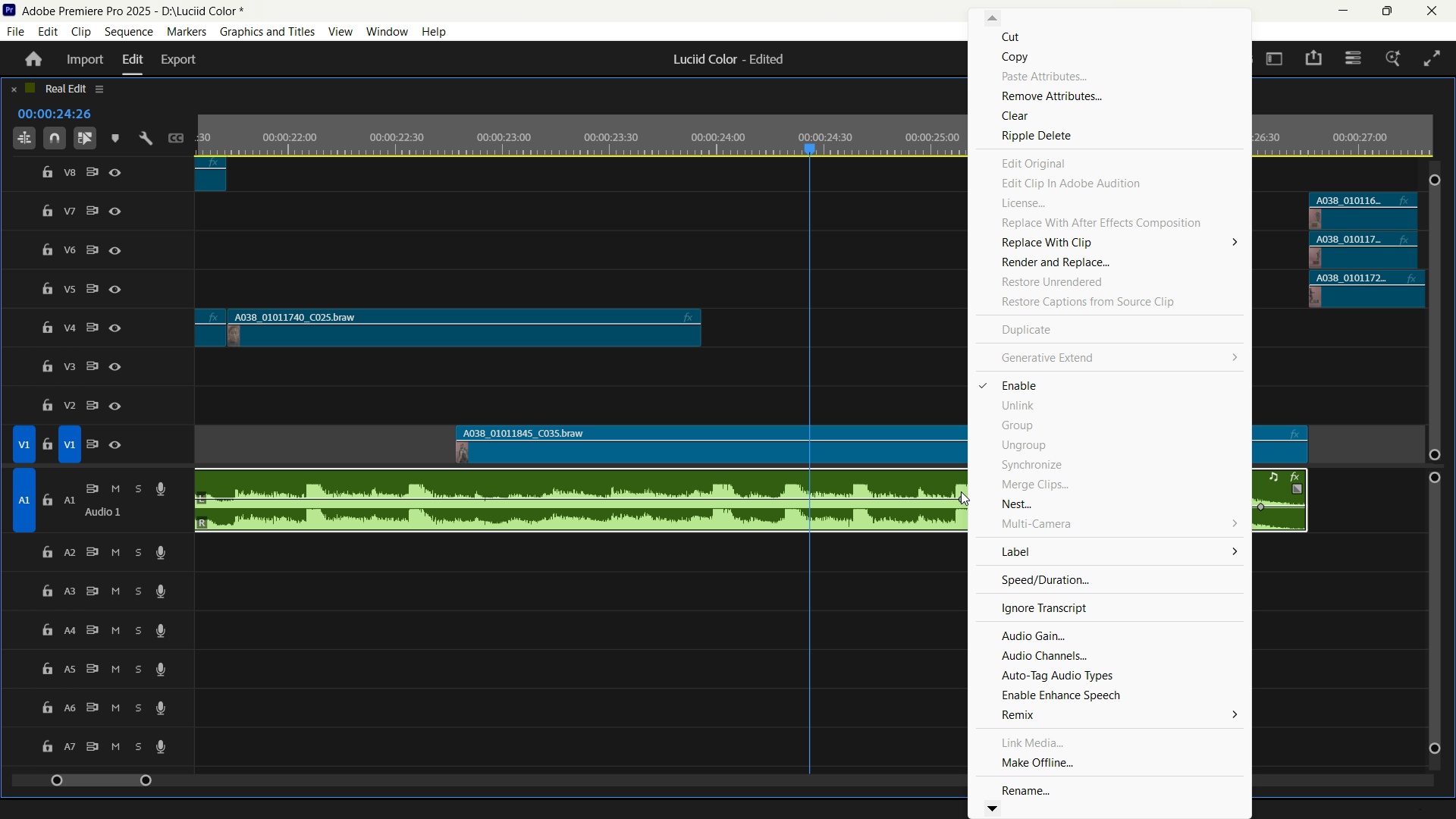 
left_click([961, 497])
 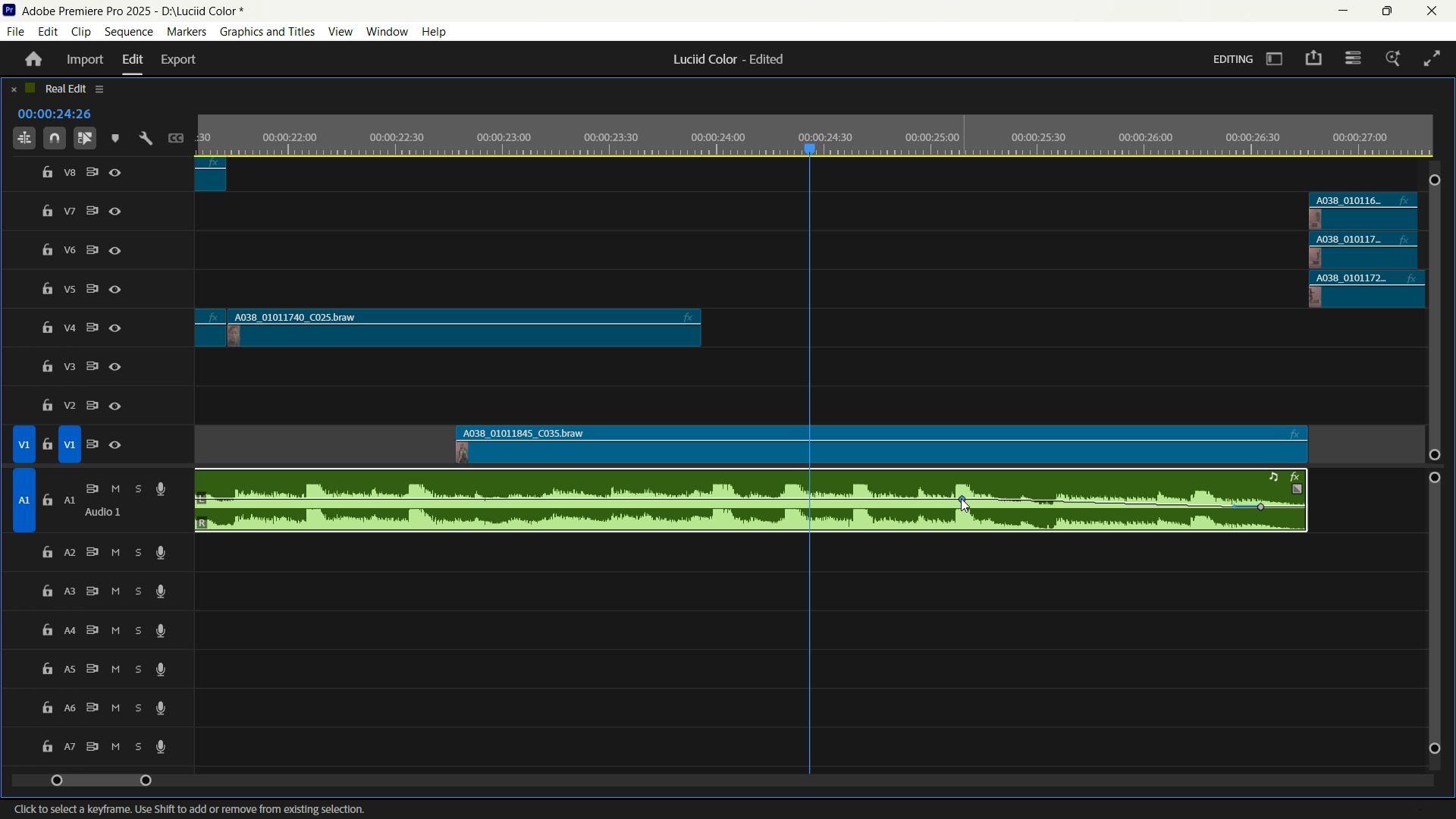 
right_click([961, 498])
 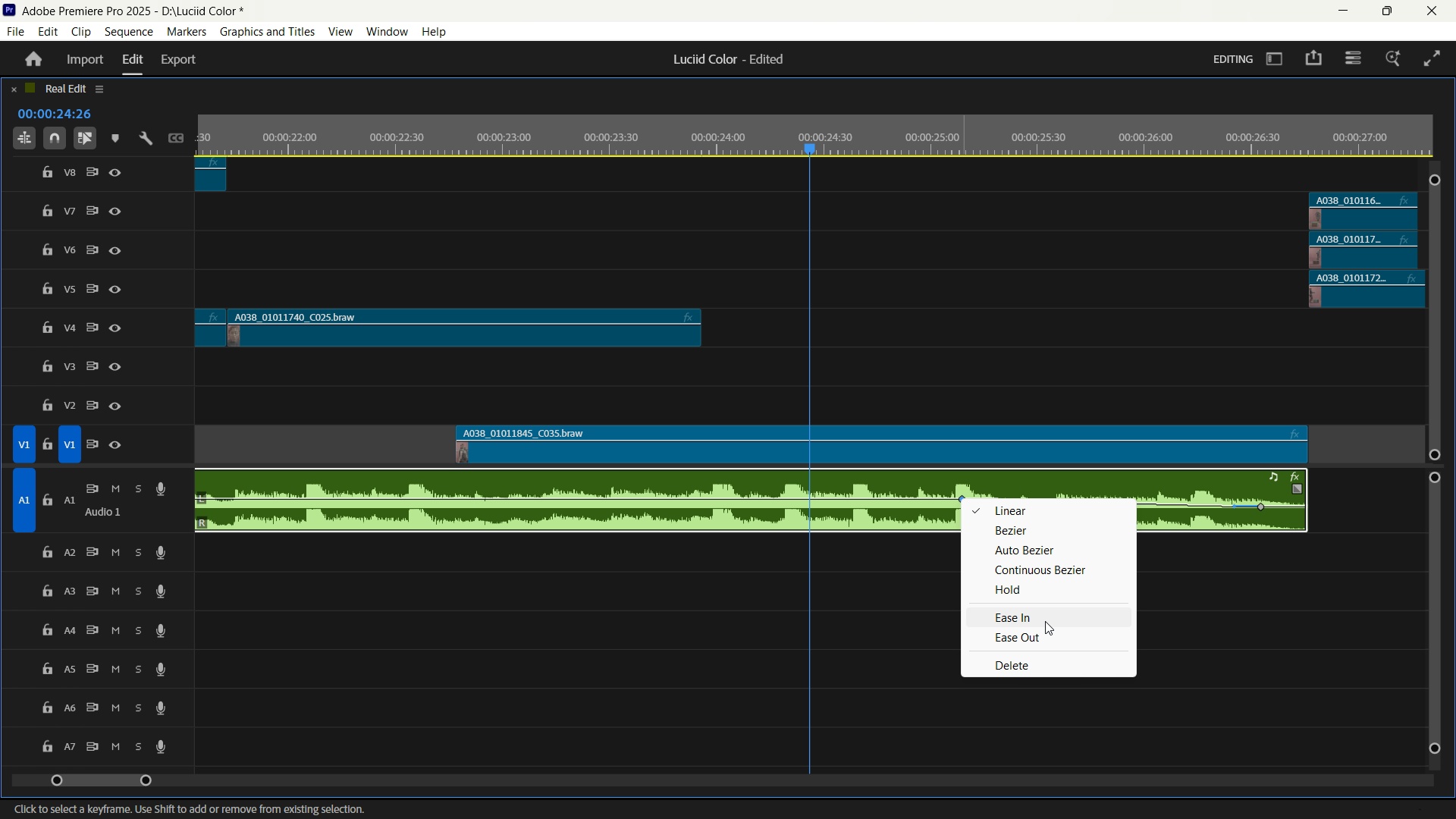 
left_click([1043, 617])
 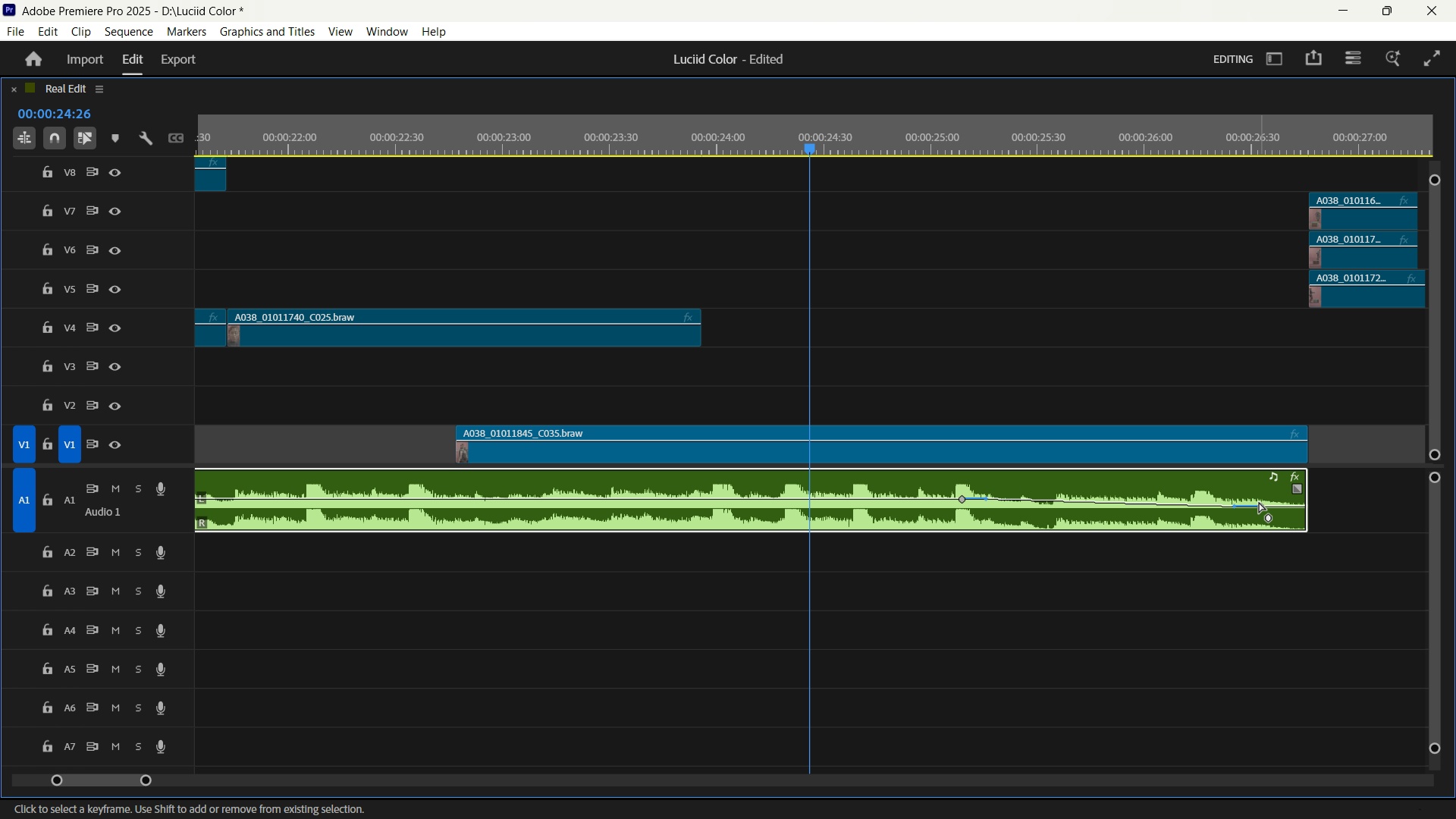 
left_click_drag(start_coordinate=[1259, 502], to_coordinate=[1264, 502])
 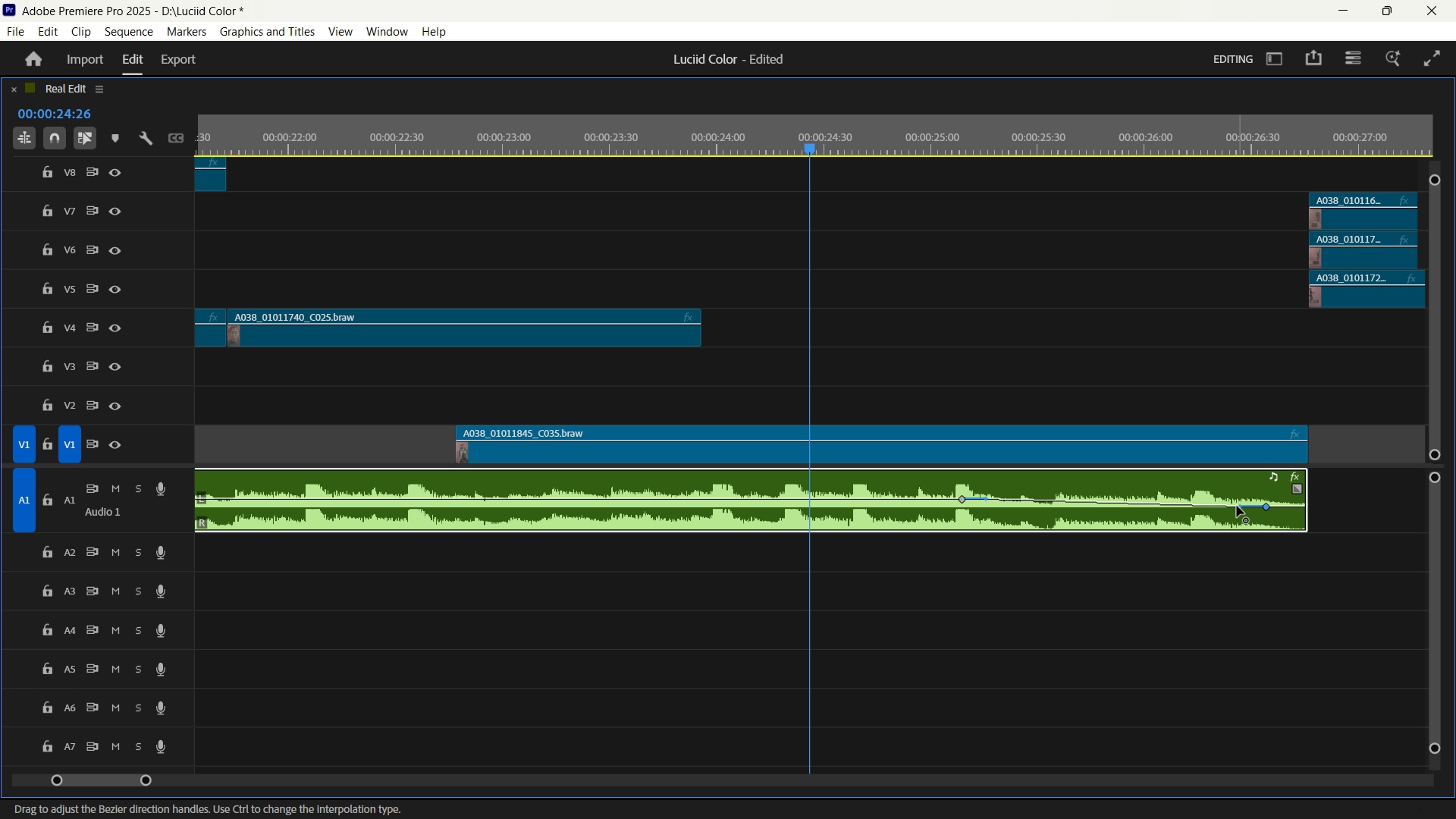 
left_click_drag(start_coordinate=[1237, 506], to_coordinate=[1241, 497])
 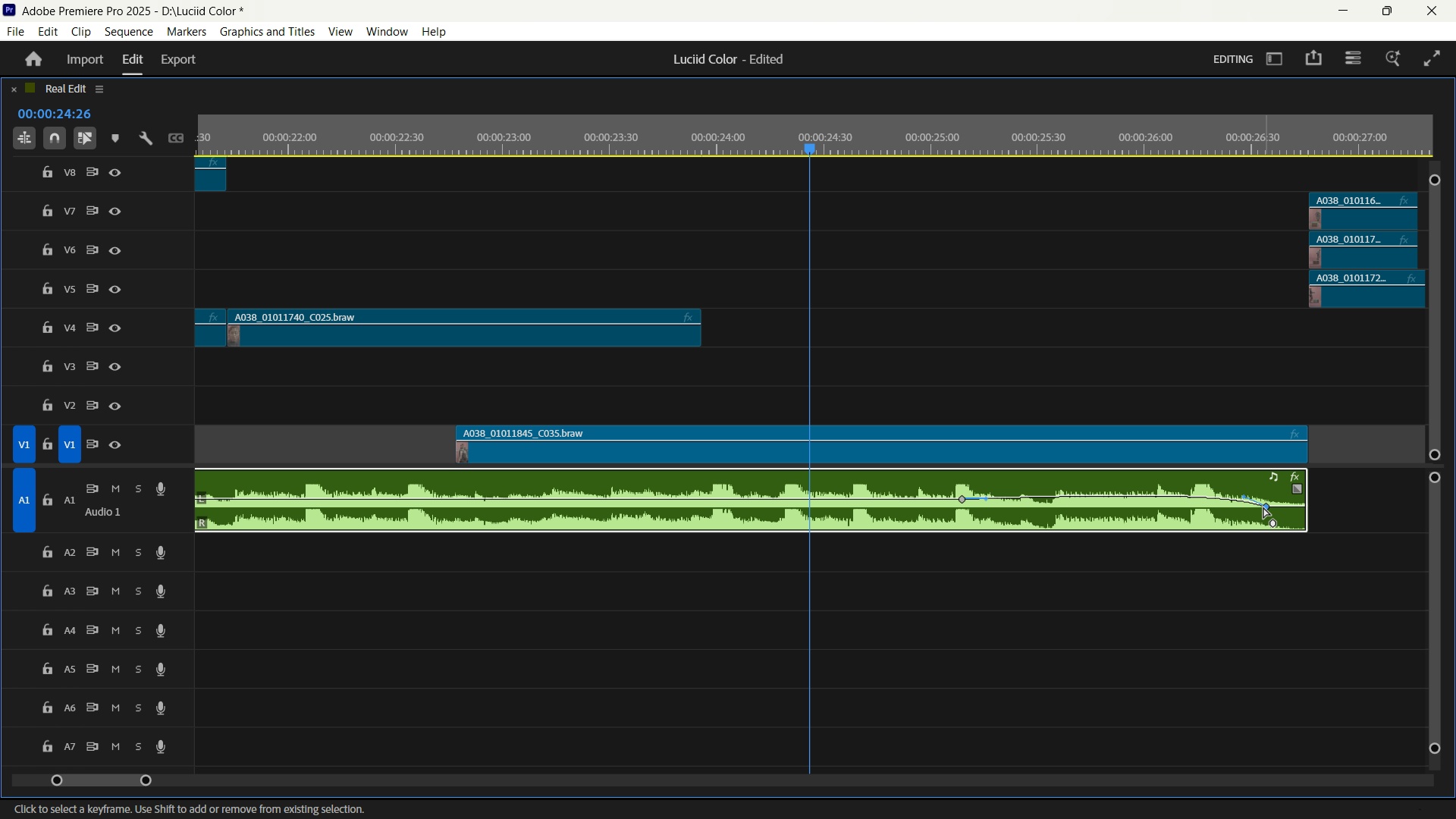 
left_click_drag(start_coordinate=[1264, 507], to_coordinate=[1286, 536])
 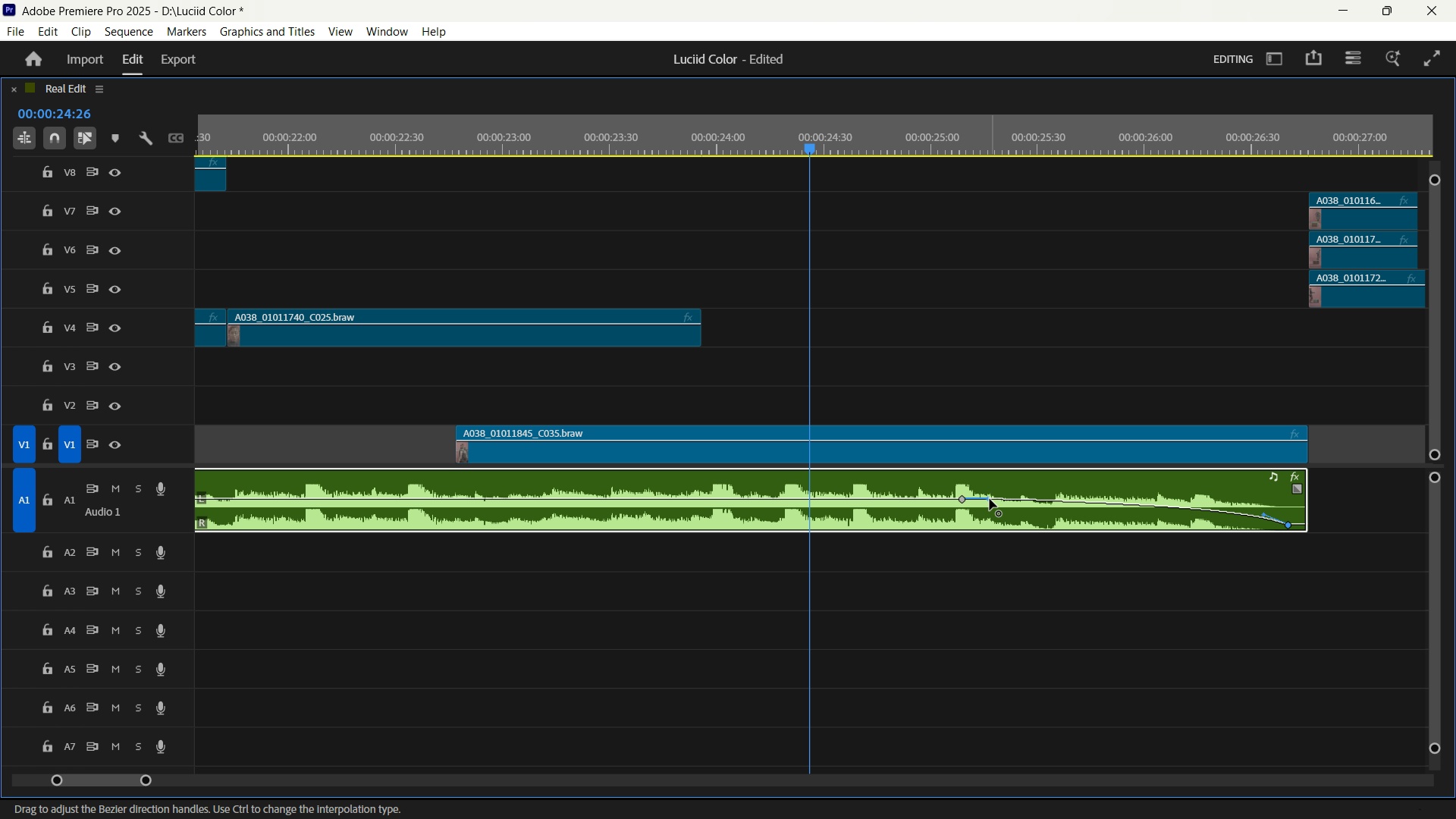 
left_click_drag(start_coordinate=[990, 499], to_coordinate=[995, 507])
 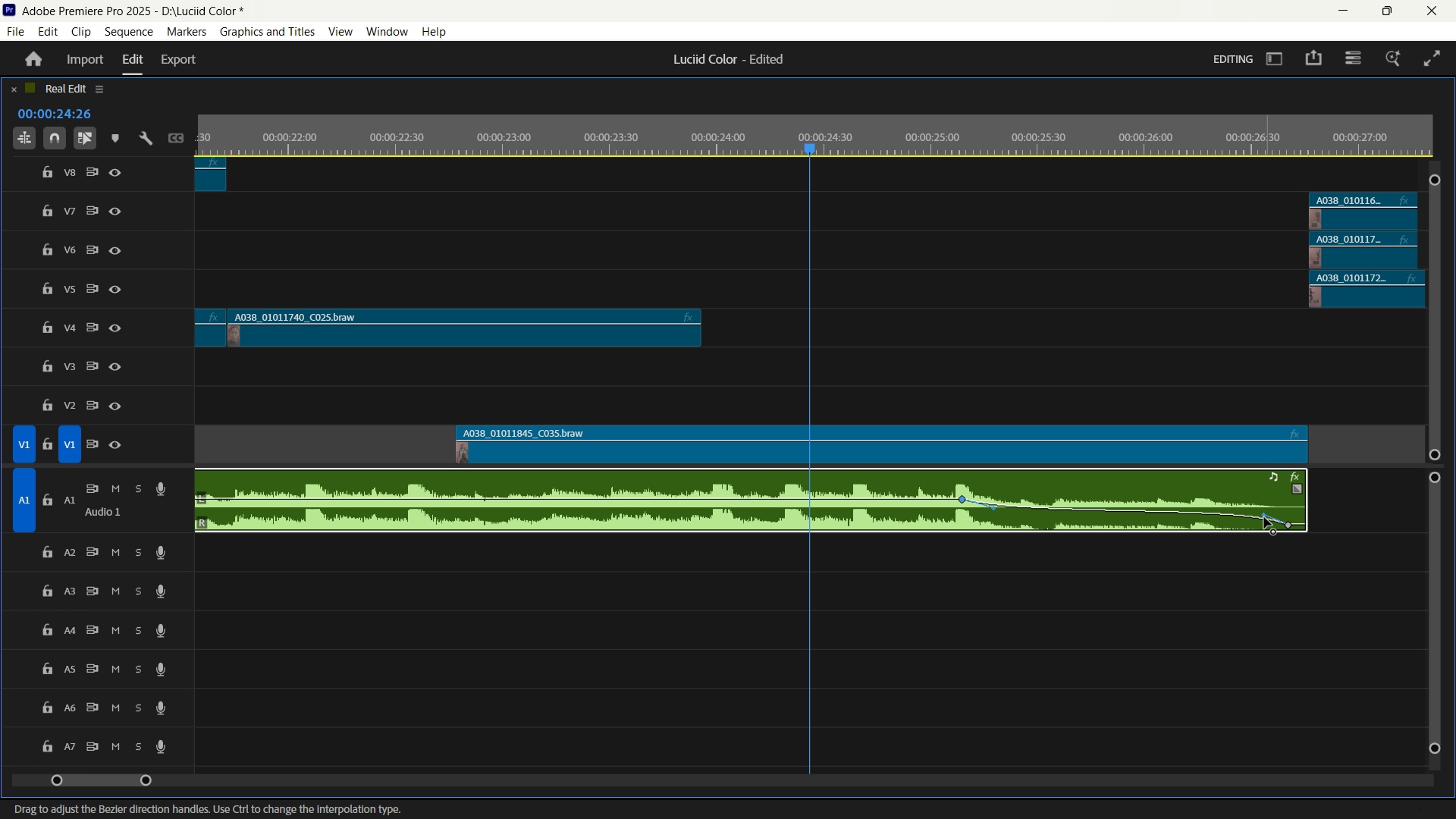 
left_click_drag(start_coordinate=[1264, 517], to_coordinate=[1263, 526])
 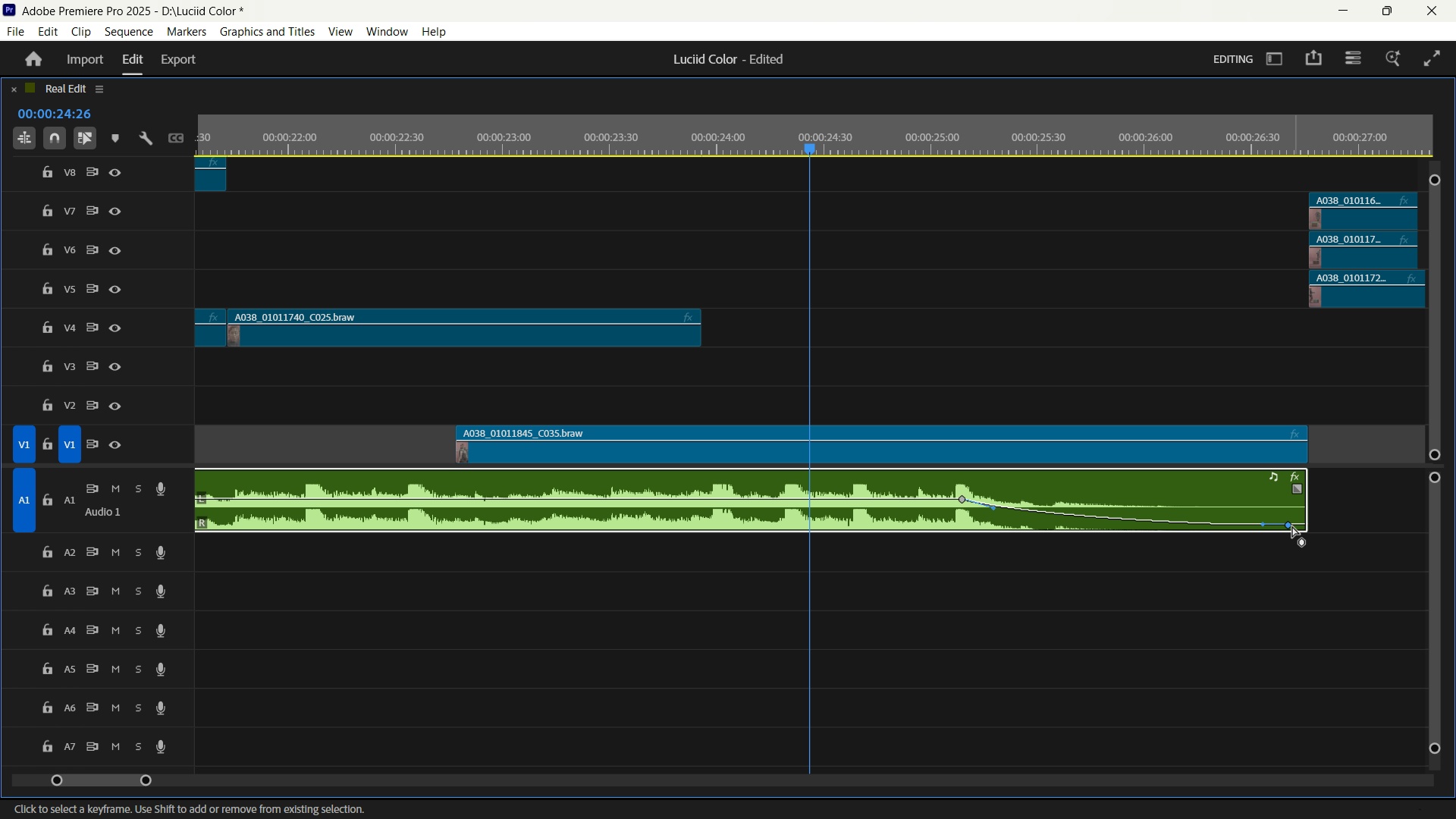 
left_click_drag(start_coordinate=[1292, 526], to_coordinate=[1304, 530])
 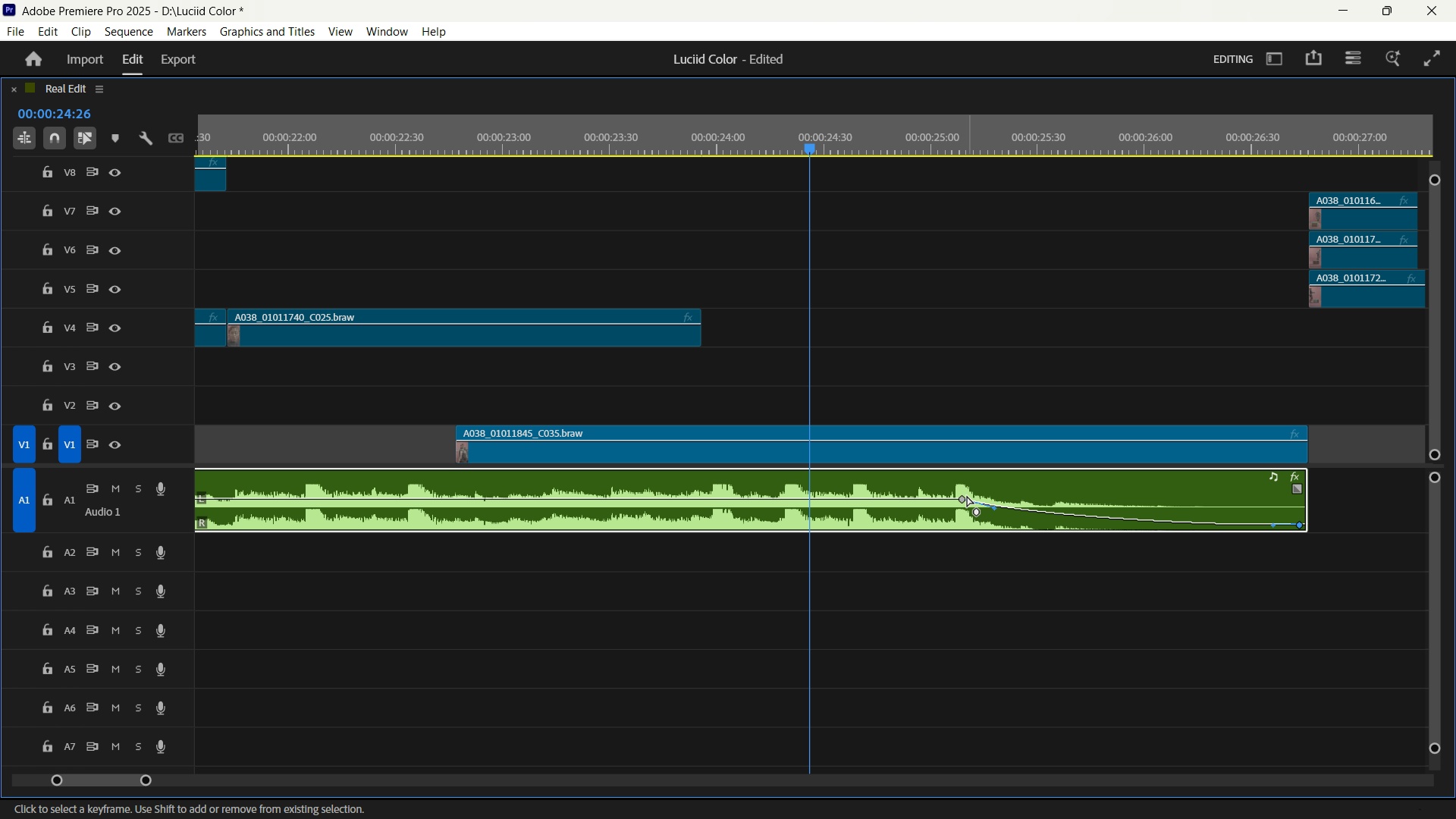 
left_click_drag(start_coordinate=[964, 496], to_coordinate=[1163, 498])
 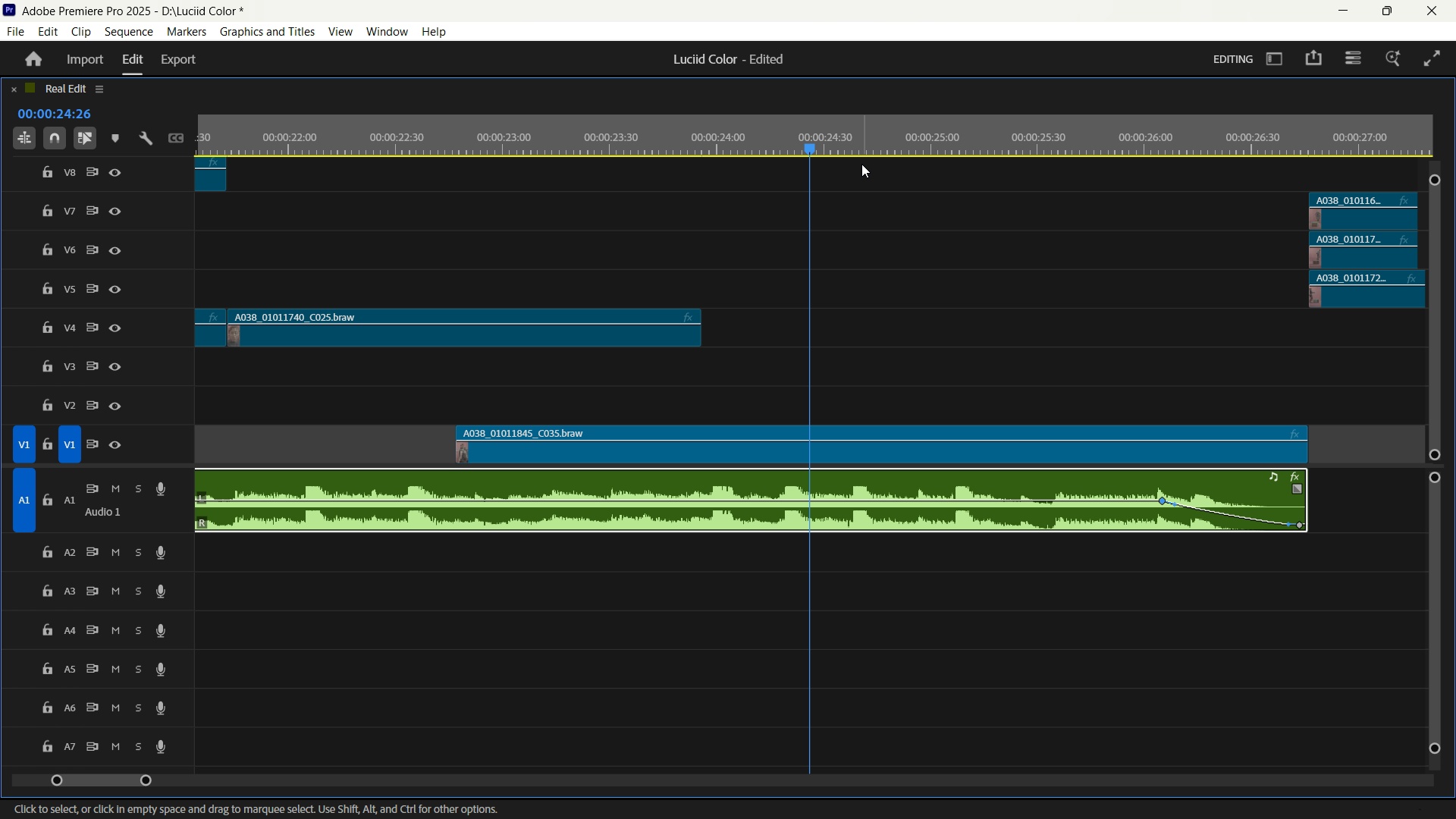 
key(Space)
 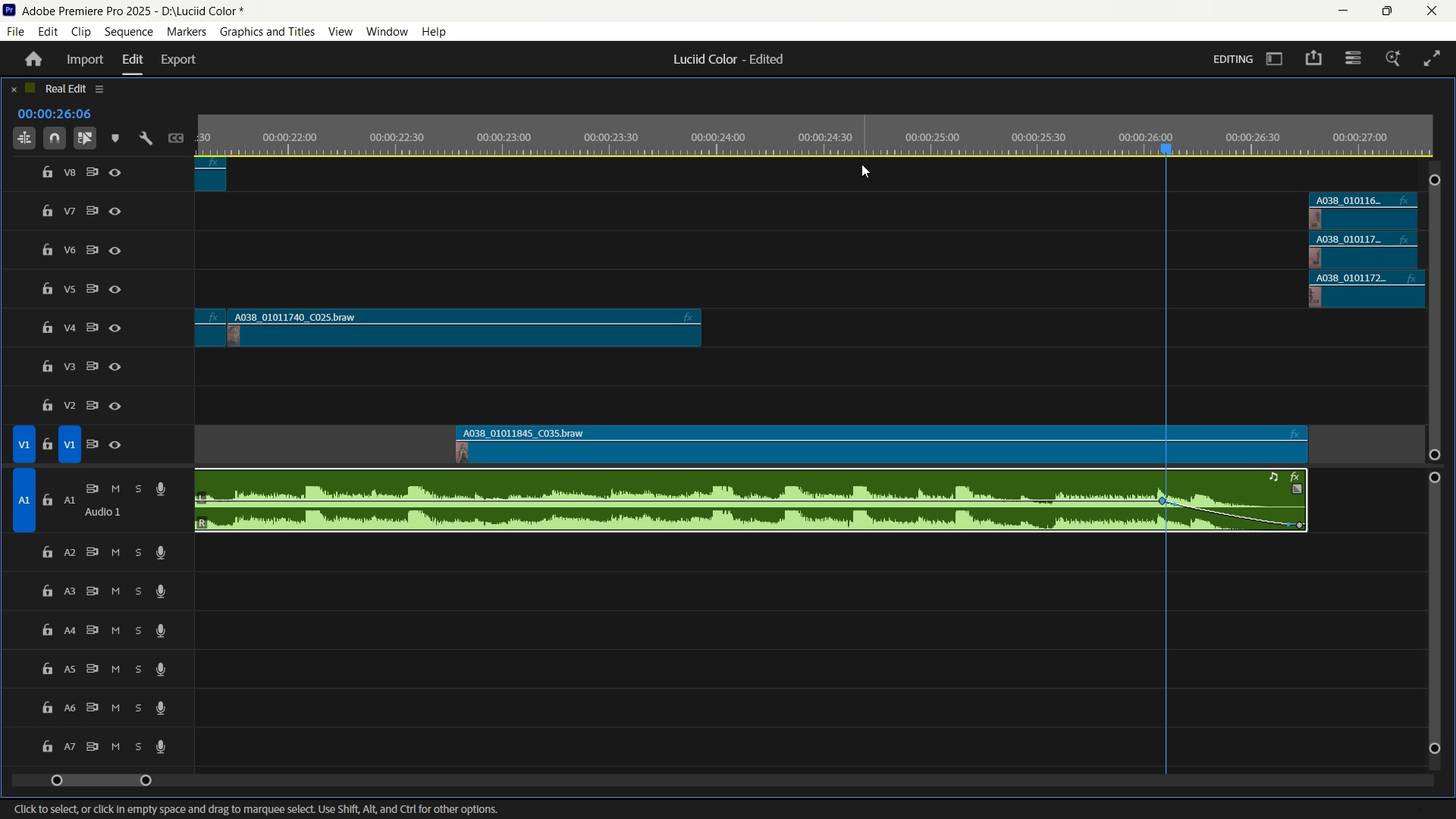 
key(Space)
 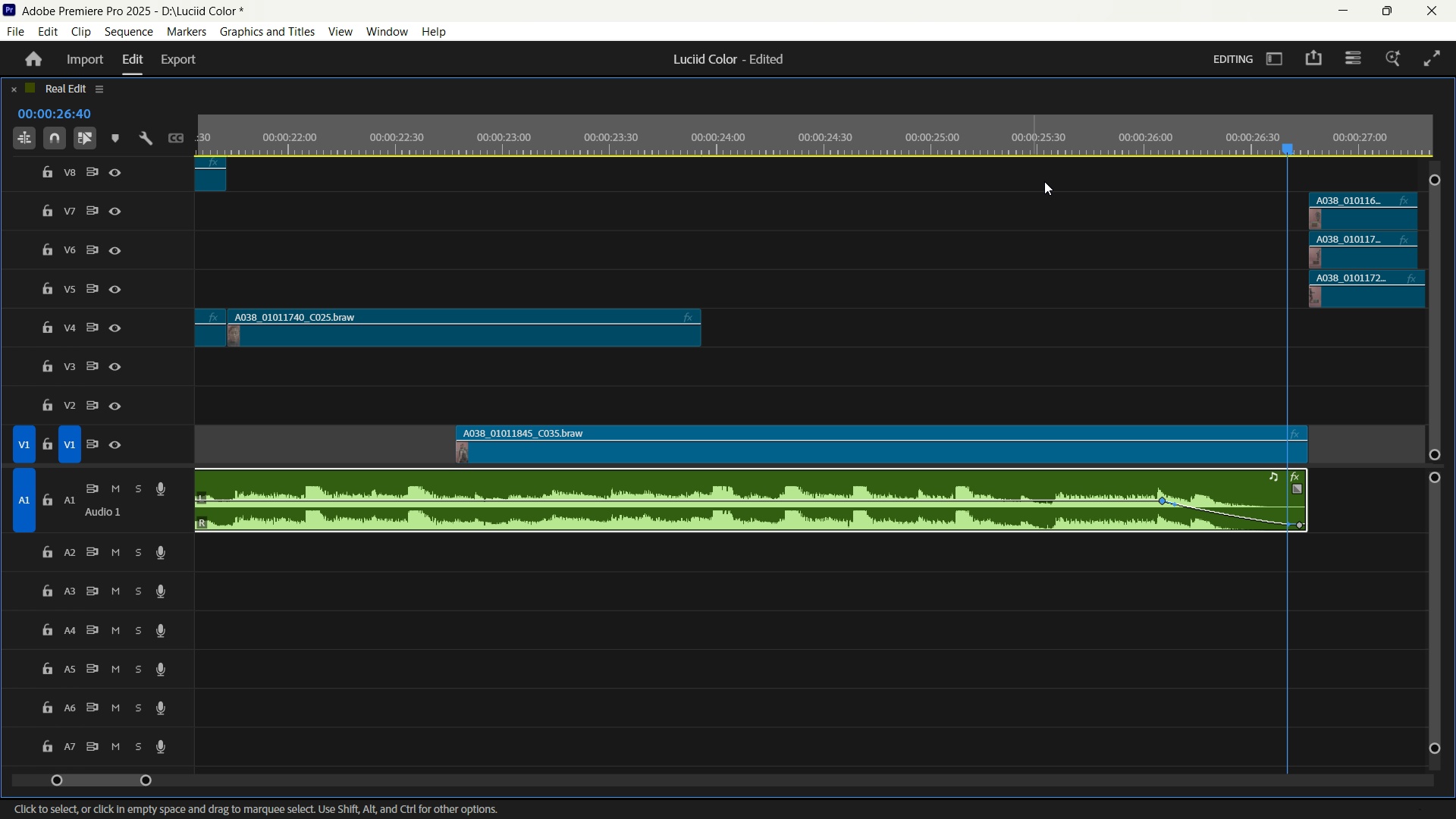 
left_click_drag(start_coordinate=[1290, 128], to_coordinate=[1281, 127])
 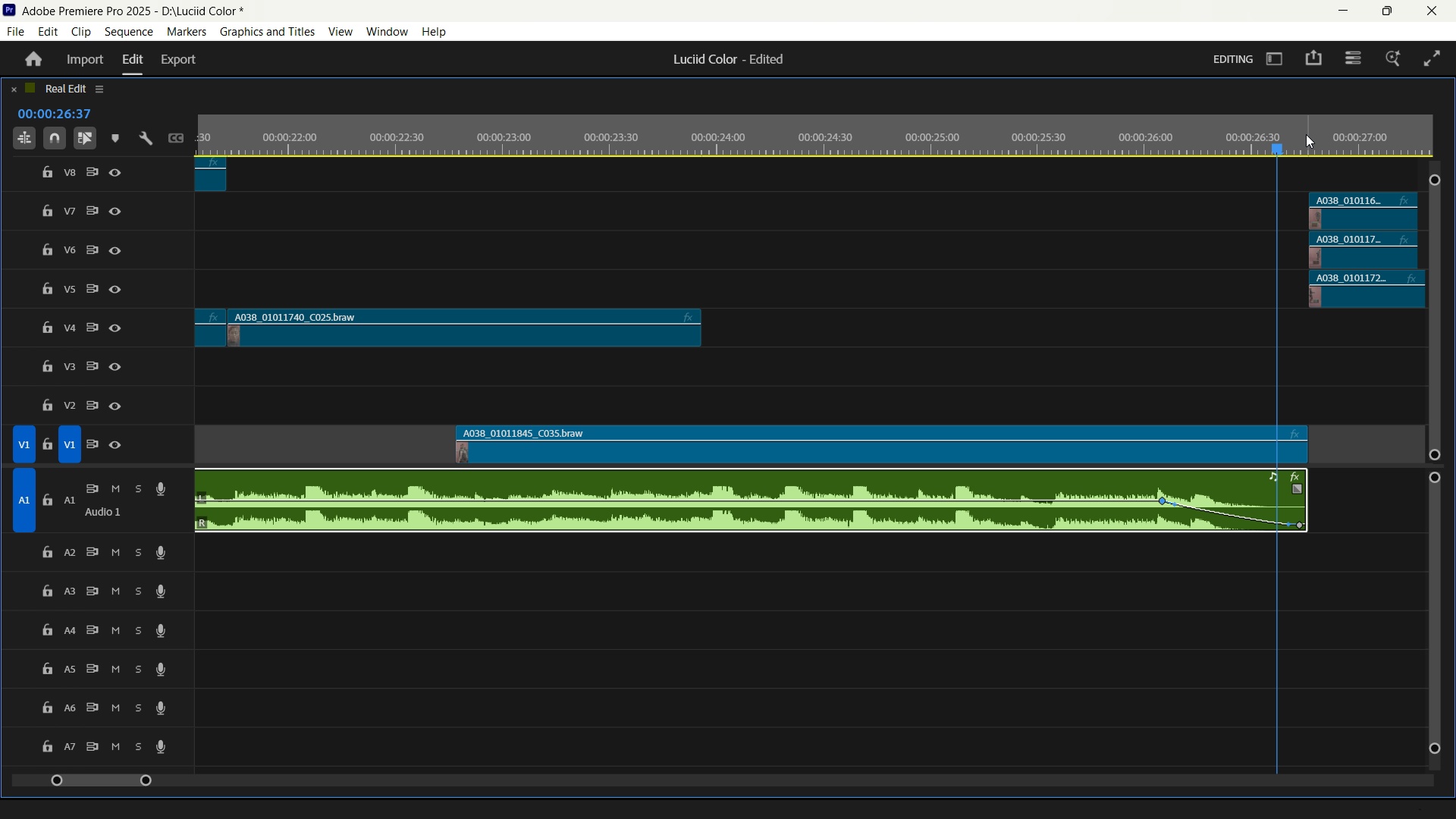 
left_click([1306, 134])
 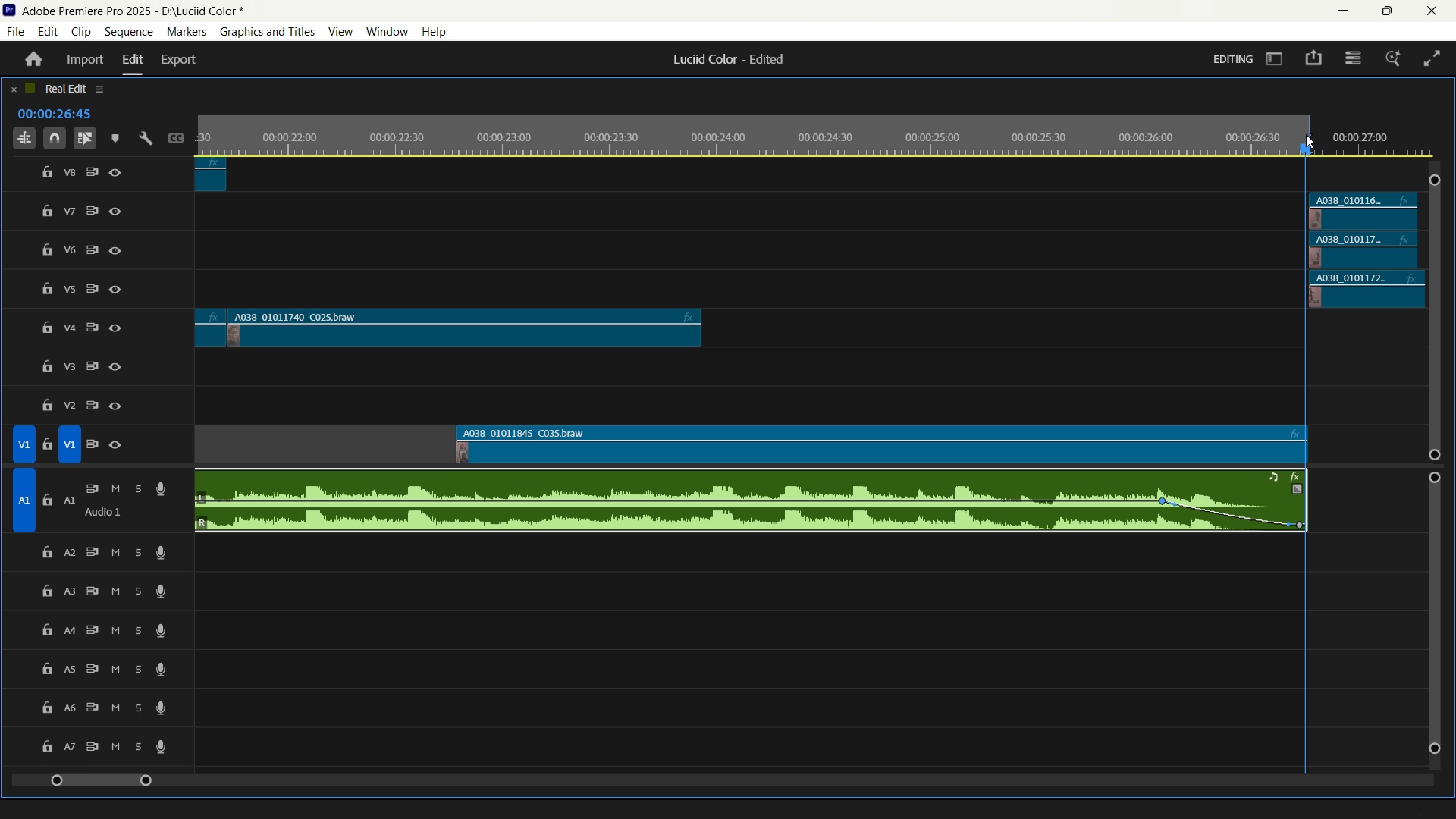 
key(O)
 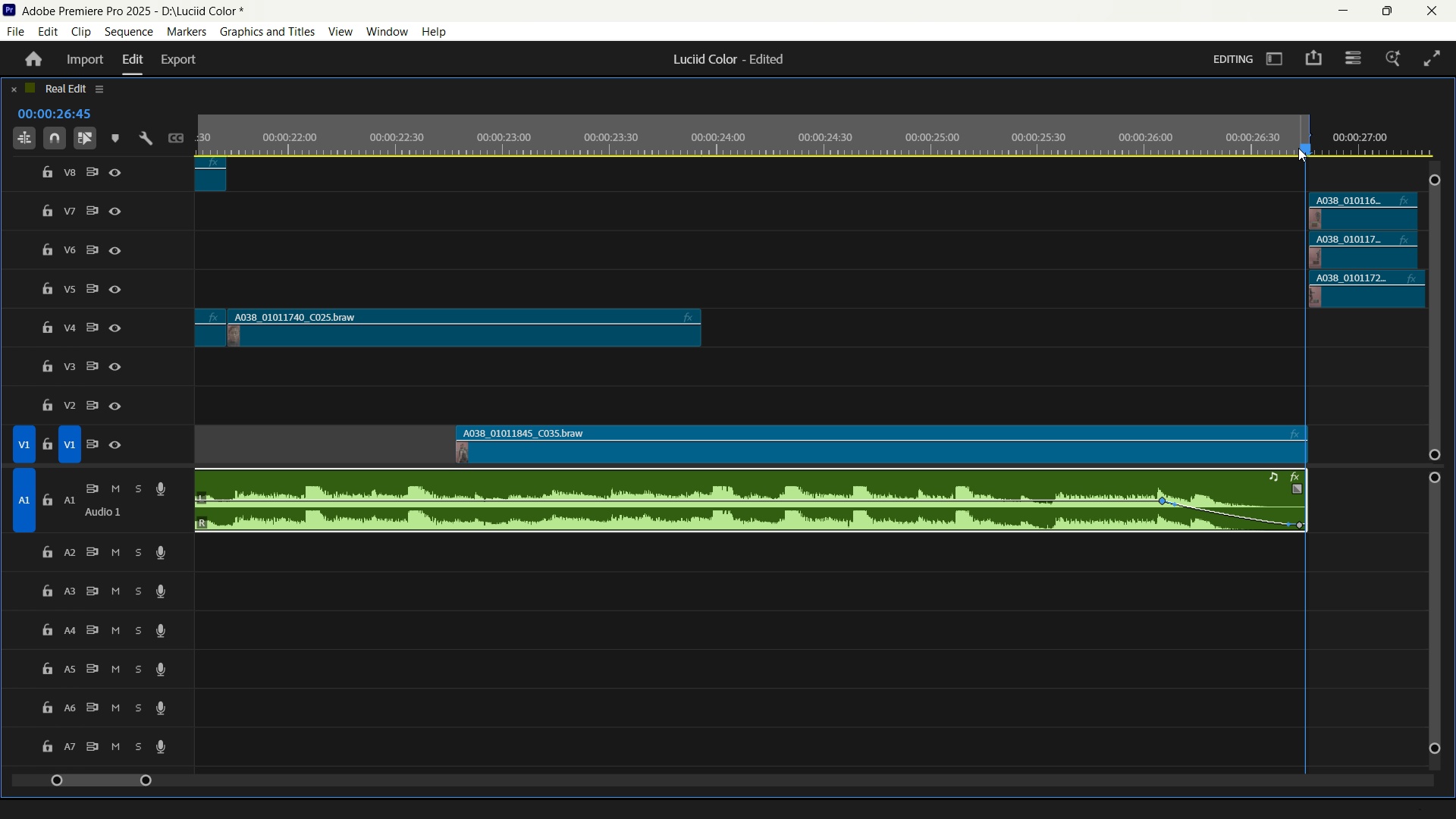 
left_click_drag(start_coordinate=[1298, 148], to_coordinate=[1191, 147])
 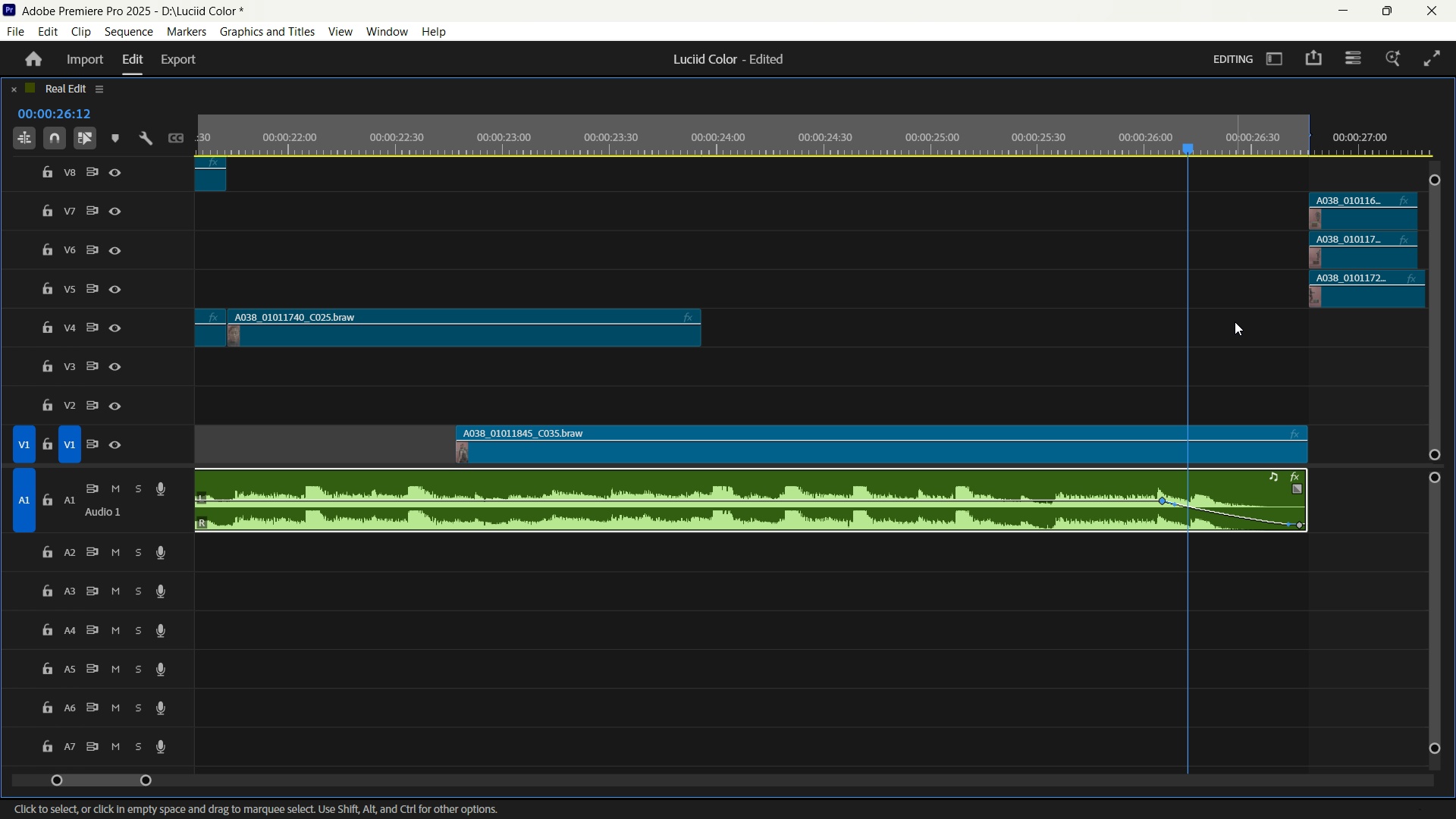 
scroll: coordinate [1230, 322], scroll_direction: down, amount: 13.0
 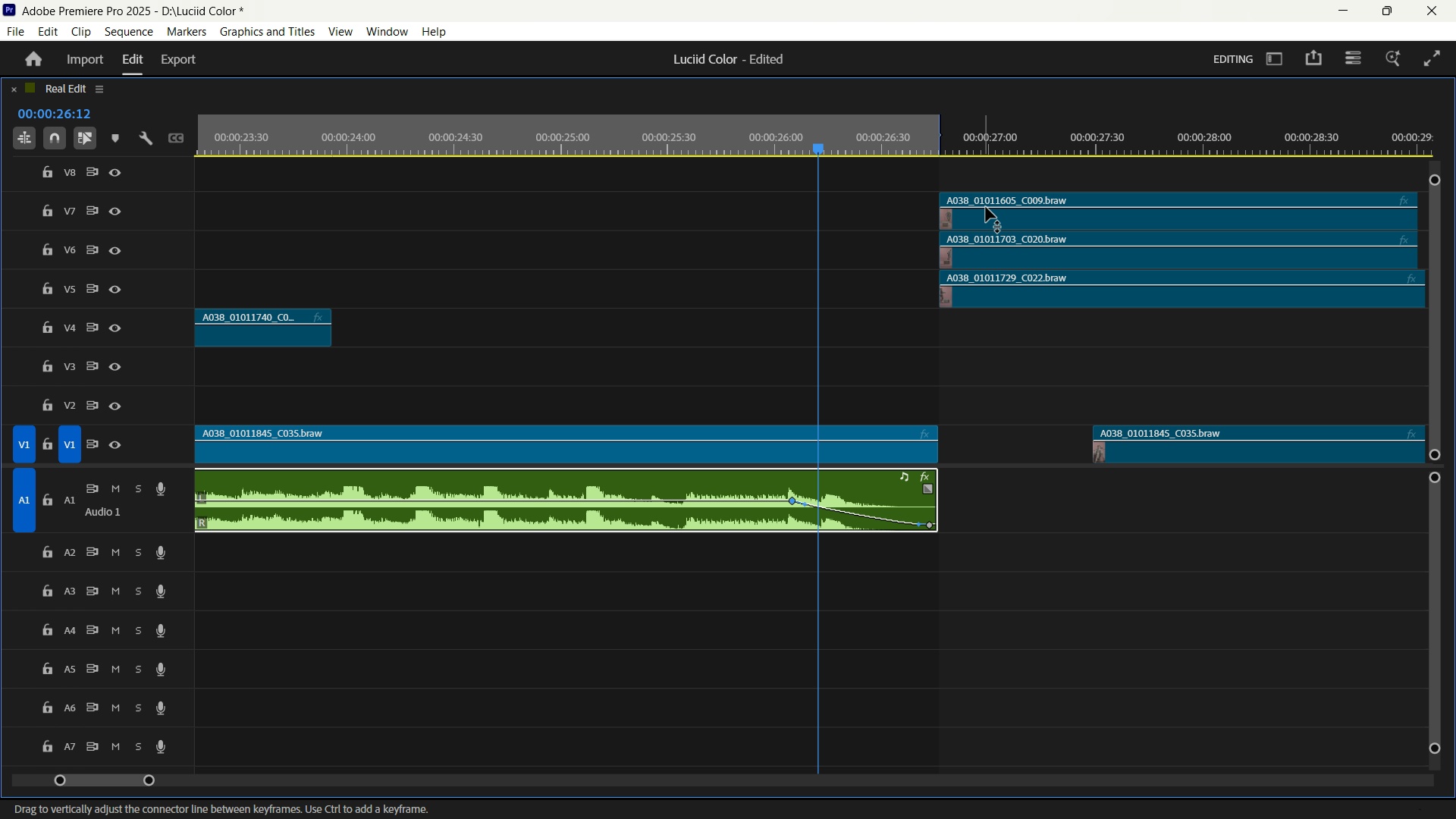 
left_click([1002, 210])
 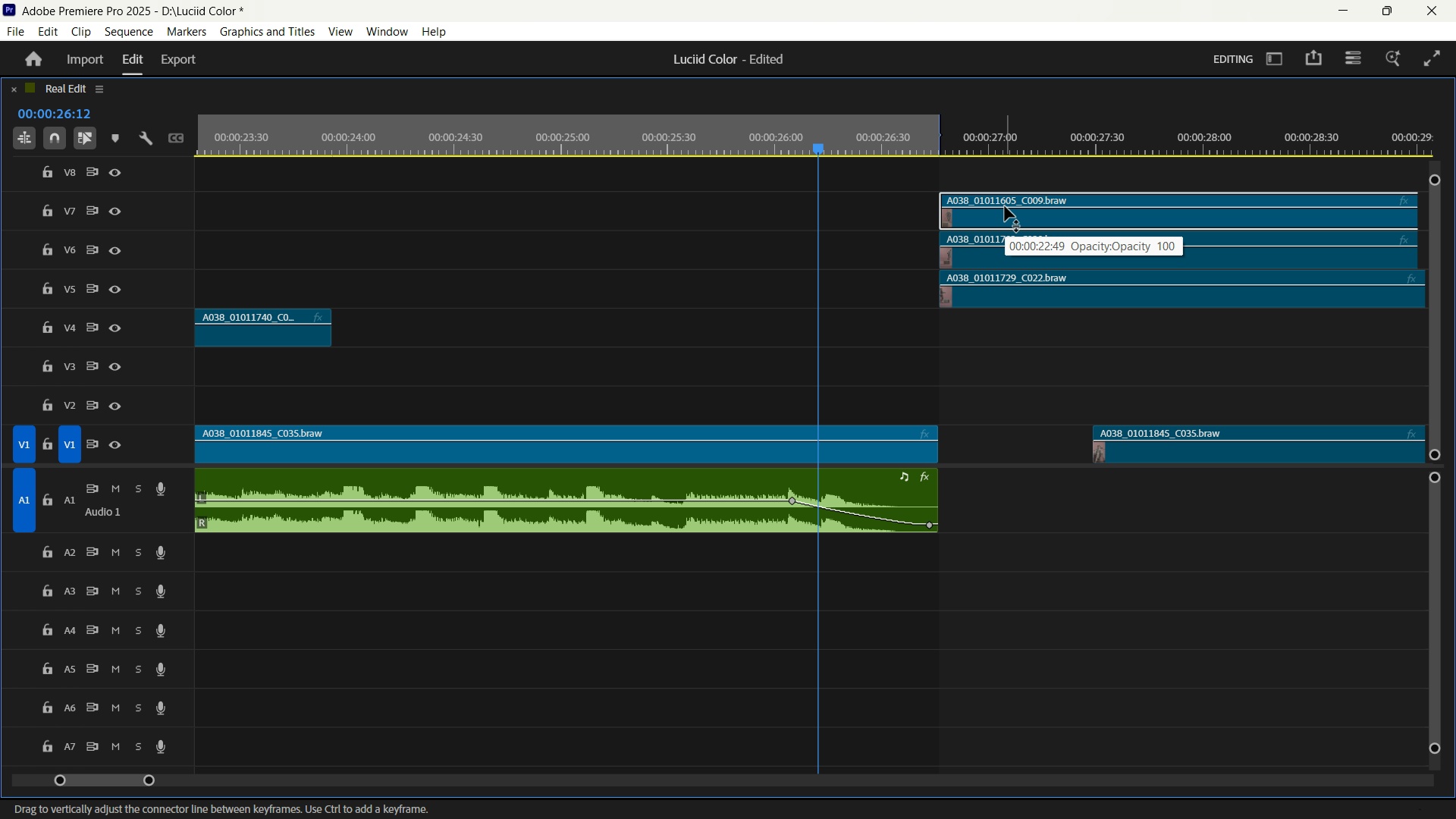 
key(Backspace)
 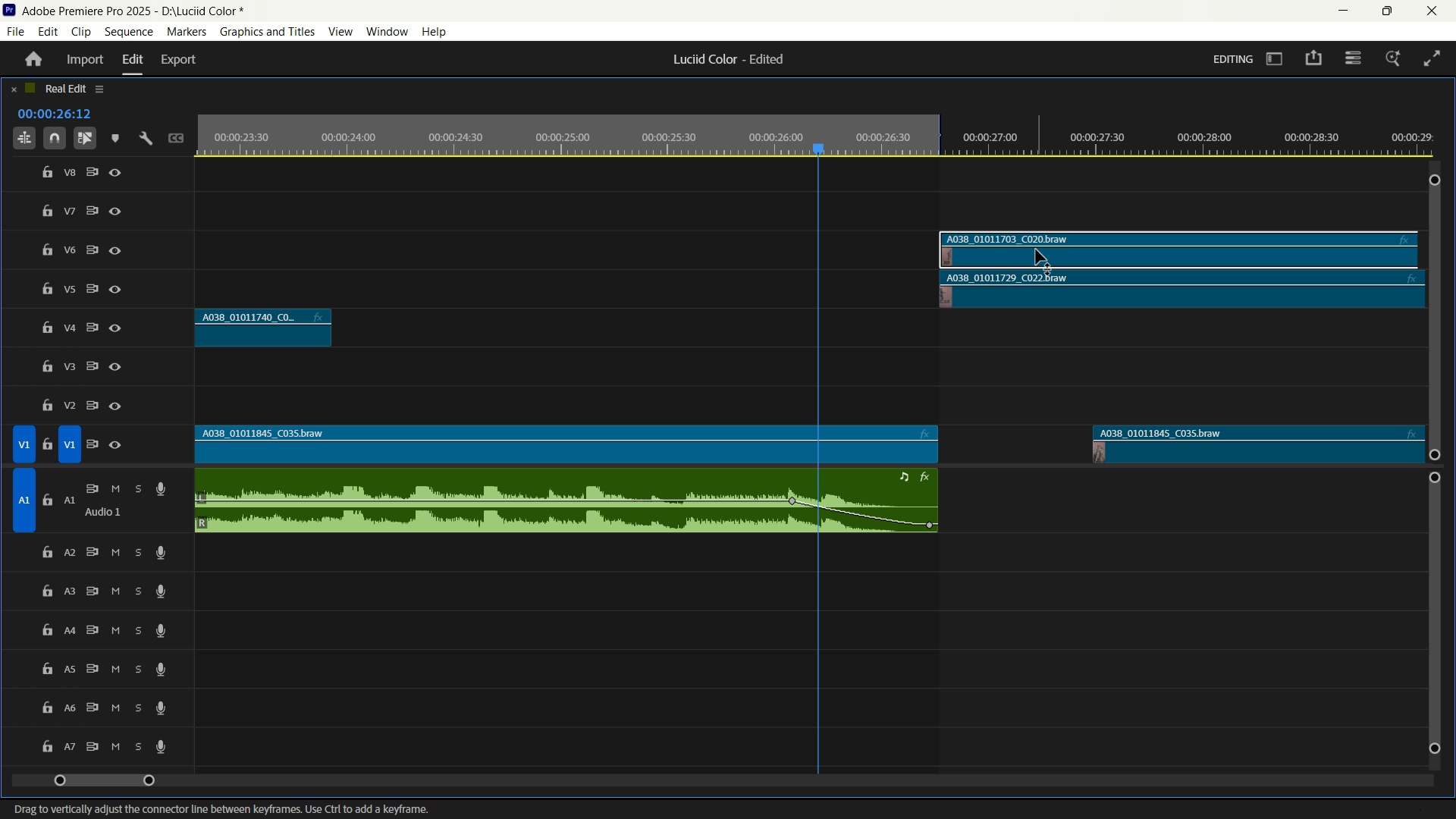 
left_click([1036, 249])
 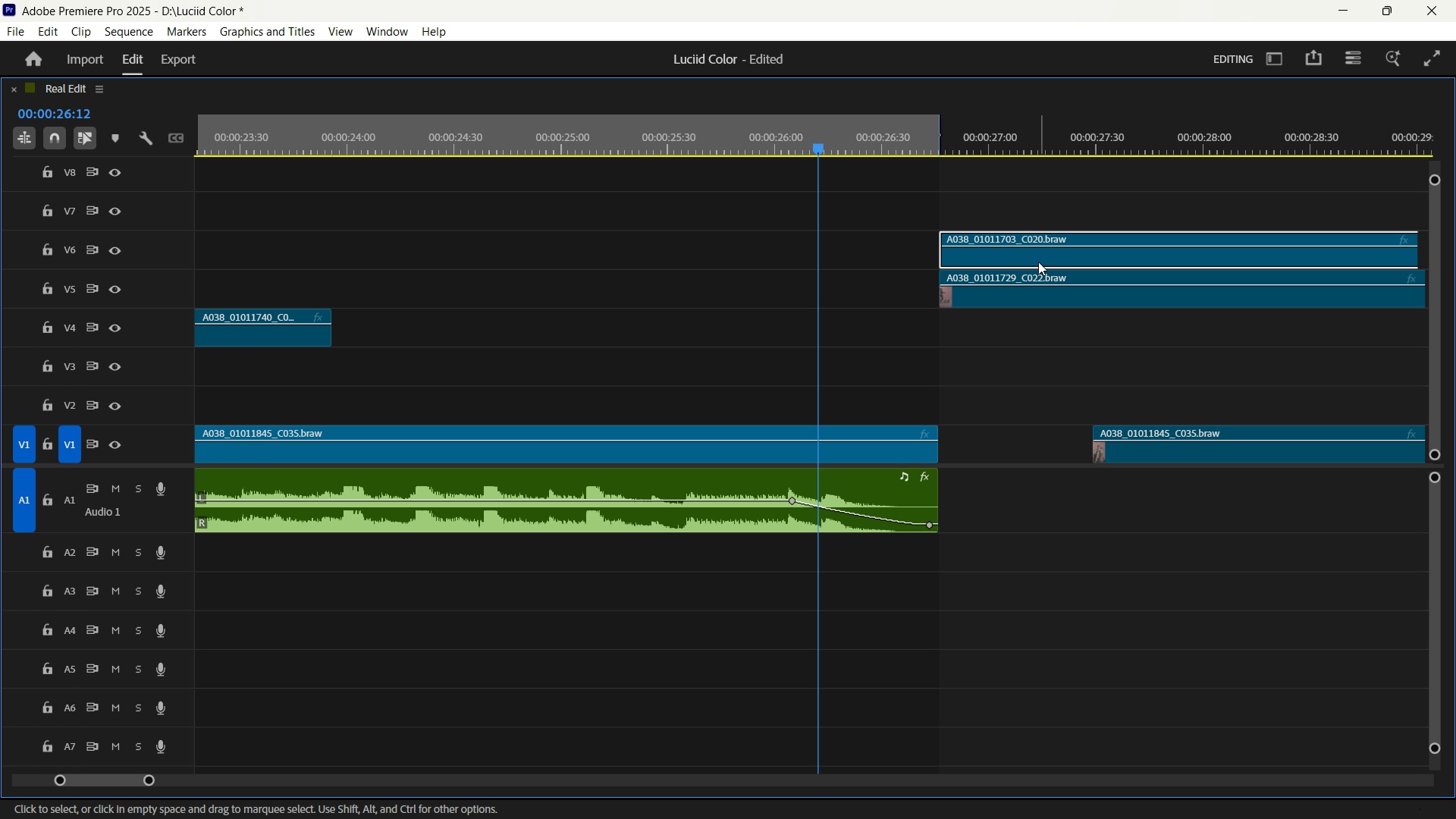 
key(Backspace)
 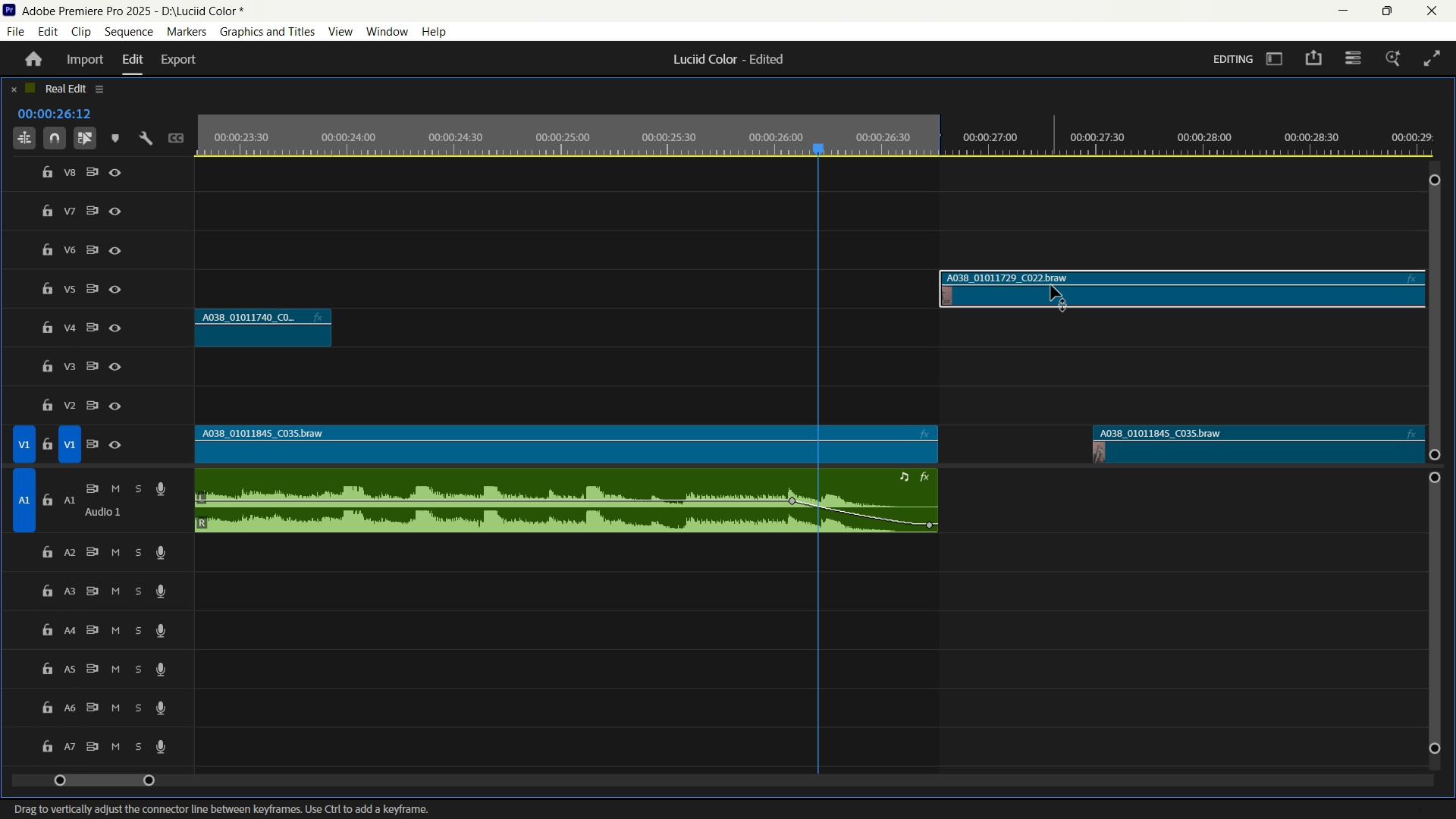 
left_click([1051, 285])
 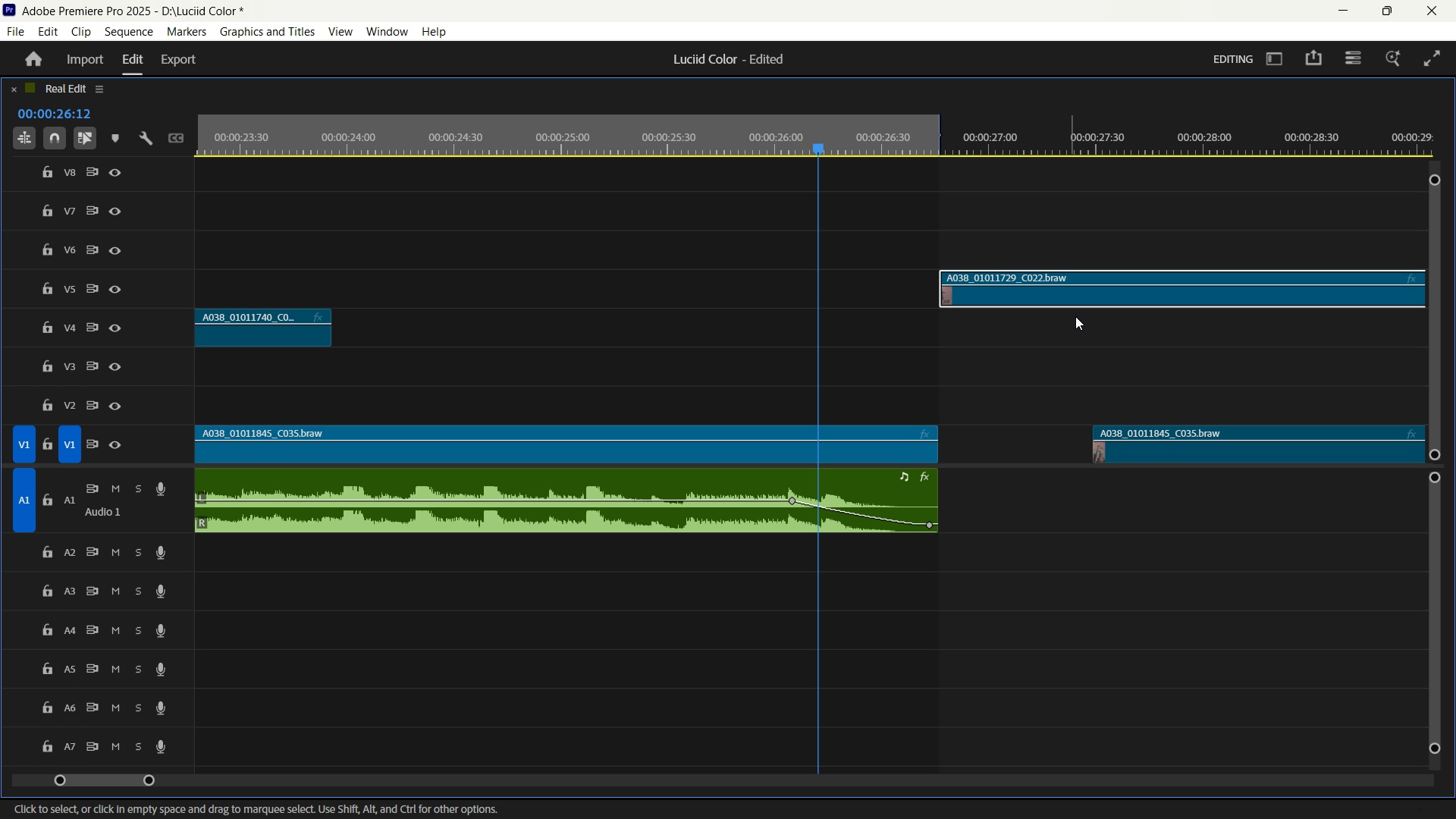 
key(Backspace)
 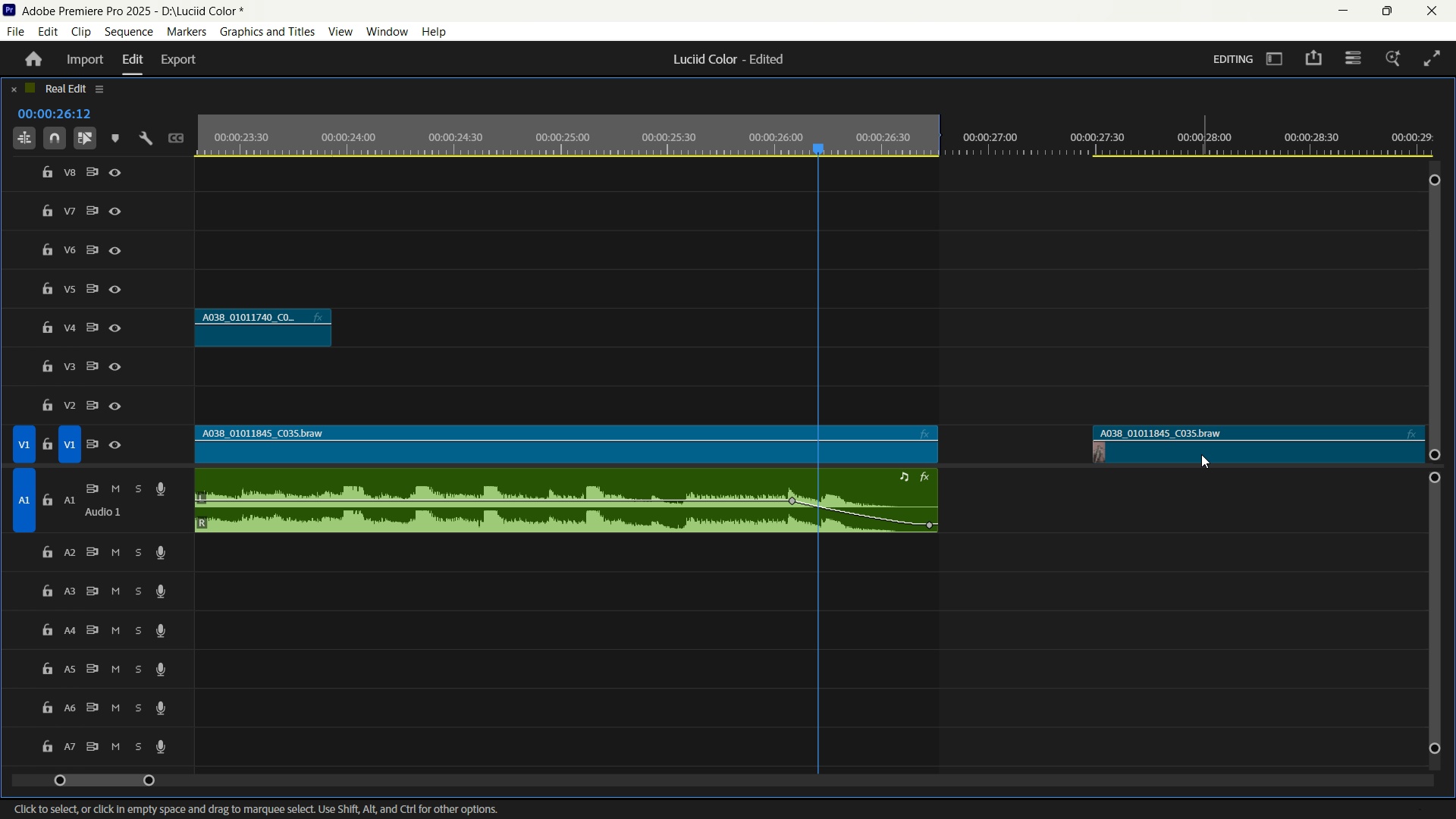 
left_click_drag(start_coordinate=[1201, 451], to_coordinate=[1196, 444])
 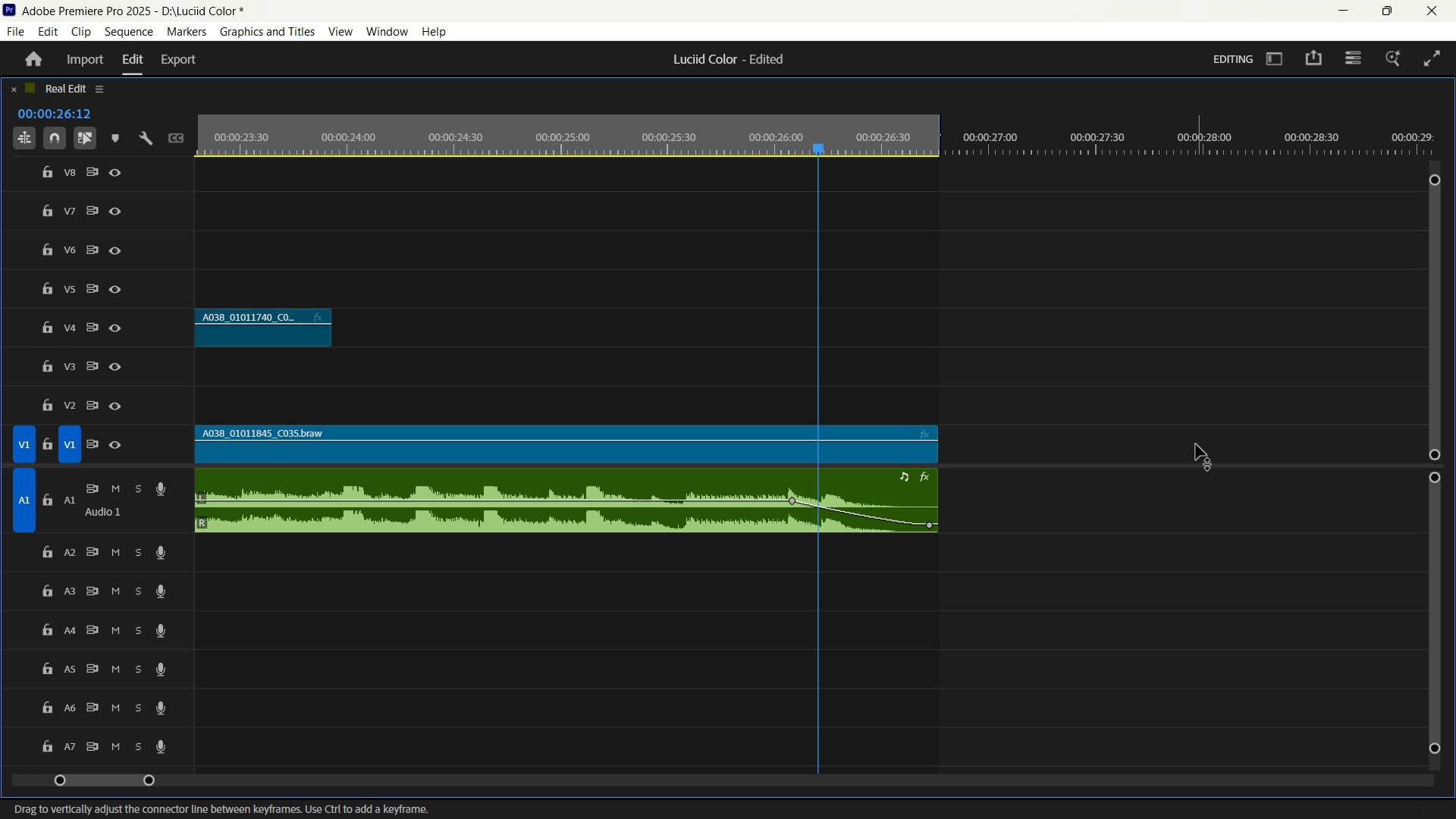 
key(Backspace)
 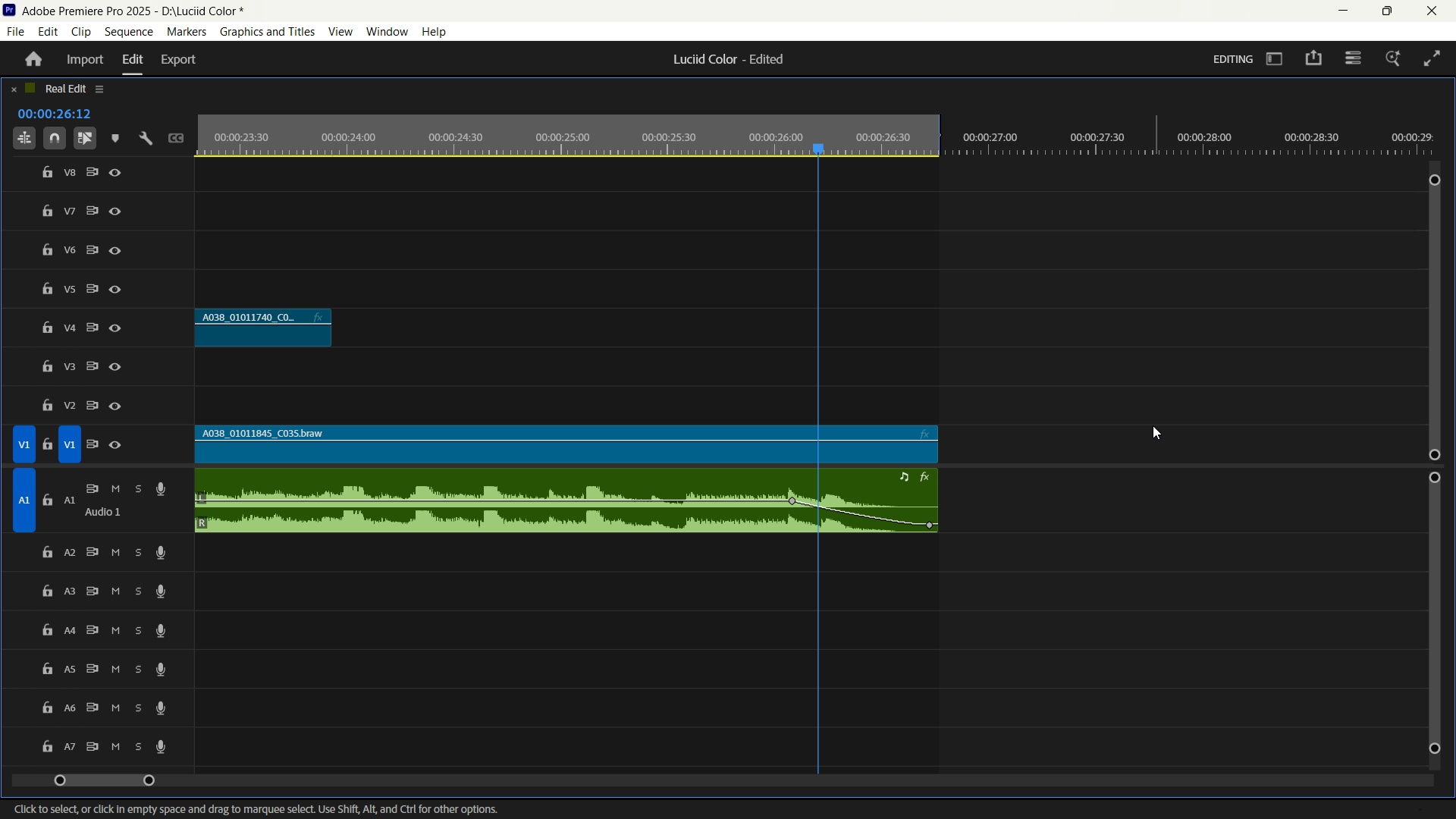 
hold_key(key=ControlLeft, duration=3.79)
scroll: coordinate [1151, 429], scroll_direction: up, amount: 20.0
 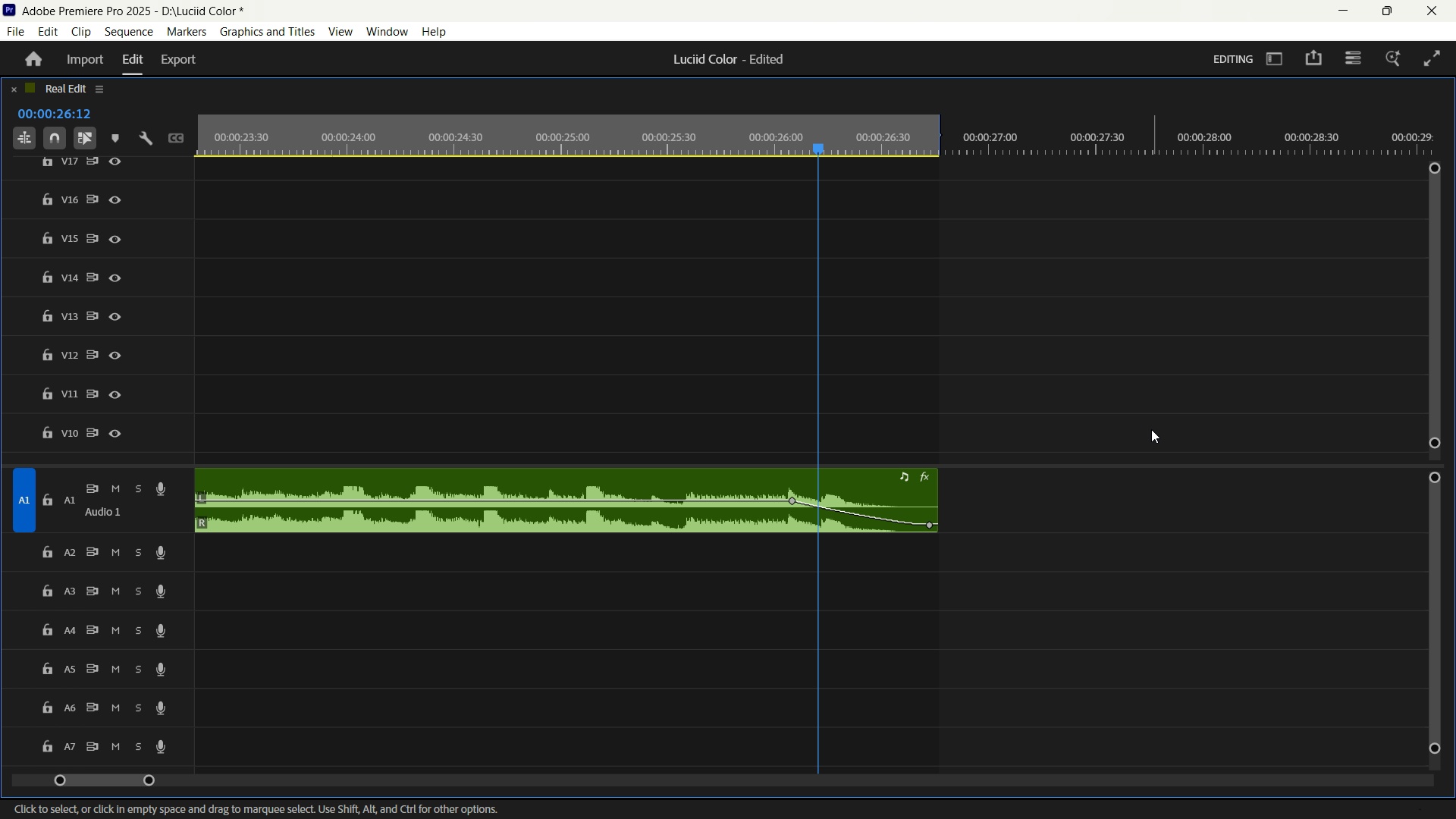 
scroll: coordinate [1148, 359], scroll_direction: down, amount: 71.0
 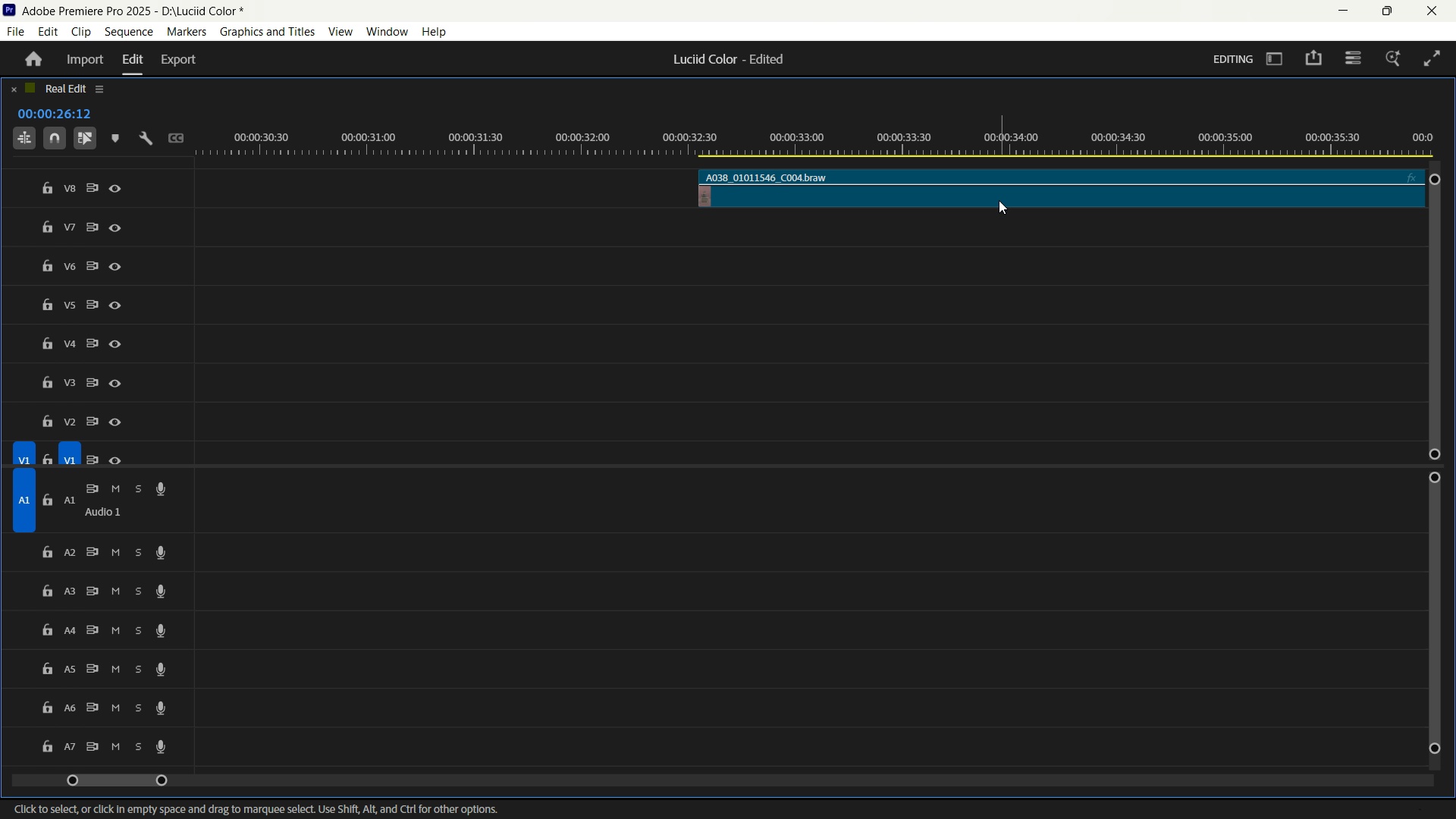 
left_click([999, 195])
 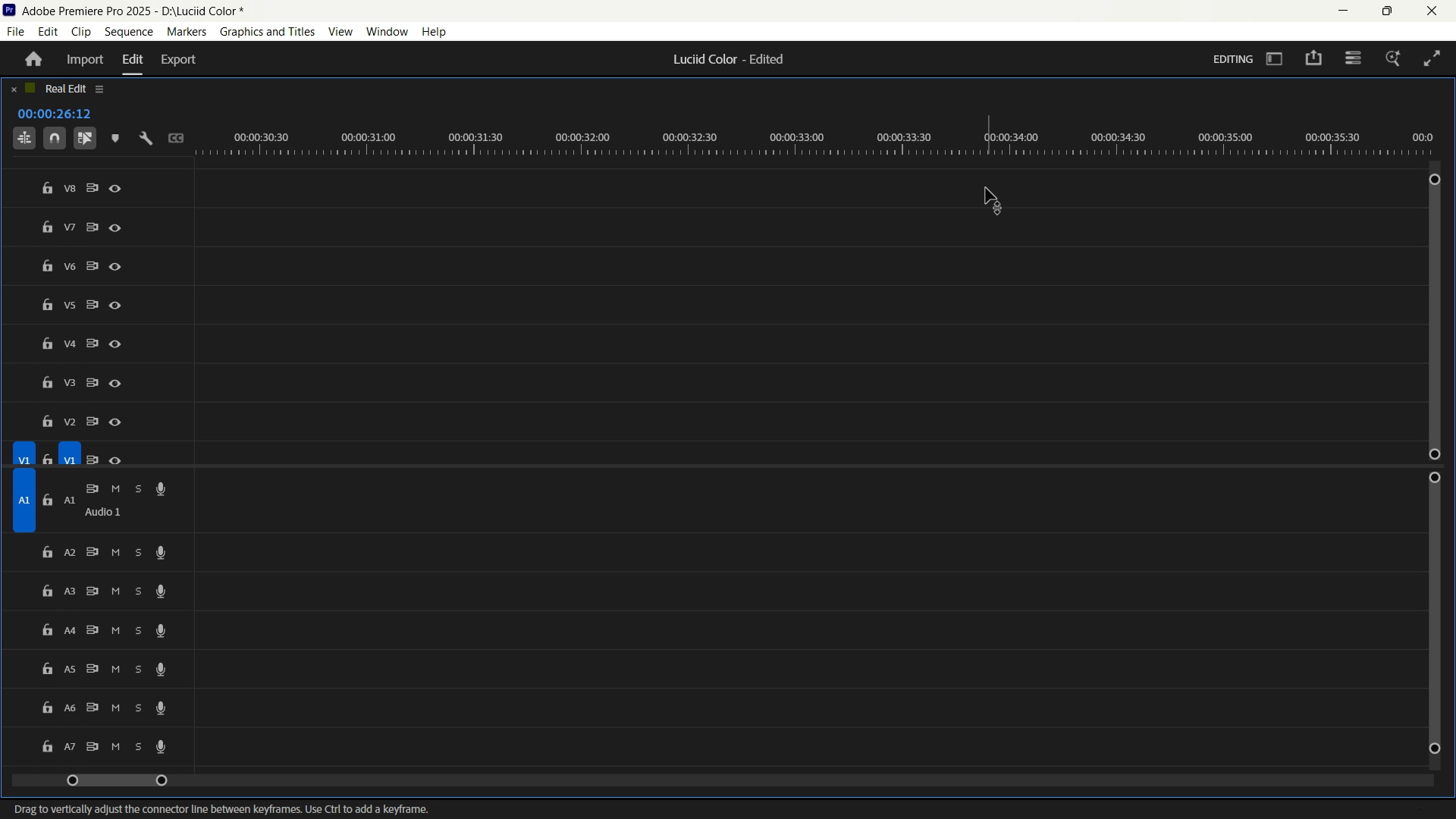 
key(Delete)
 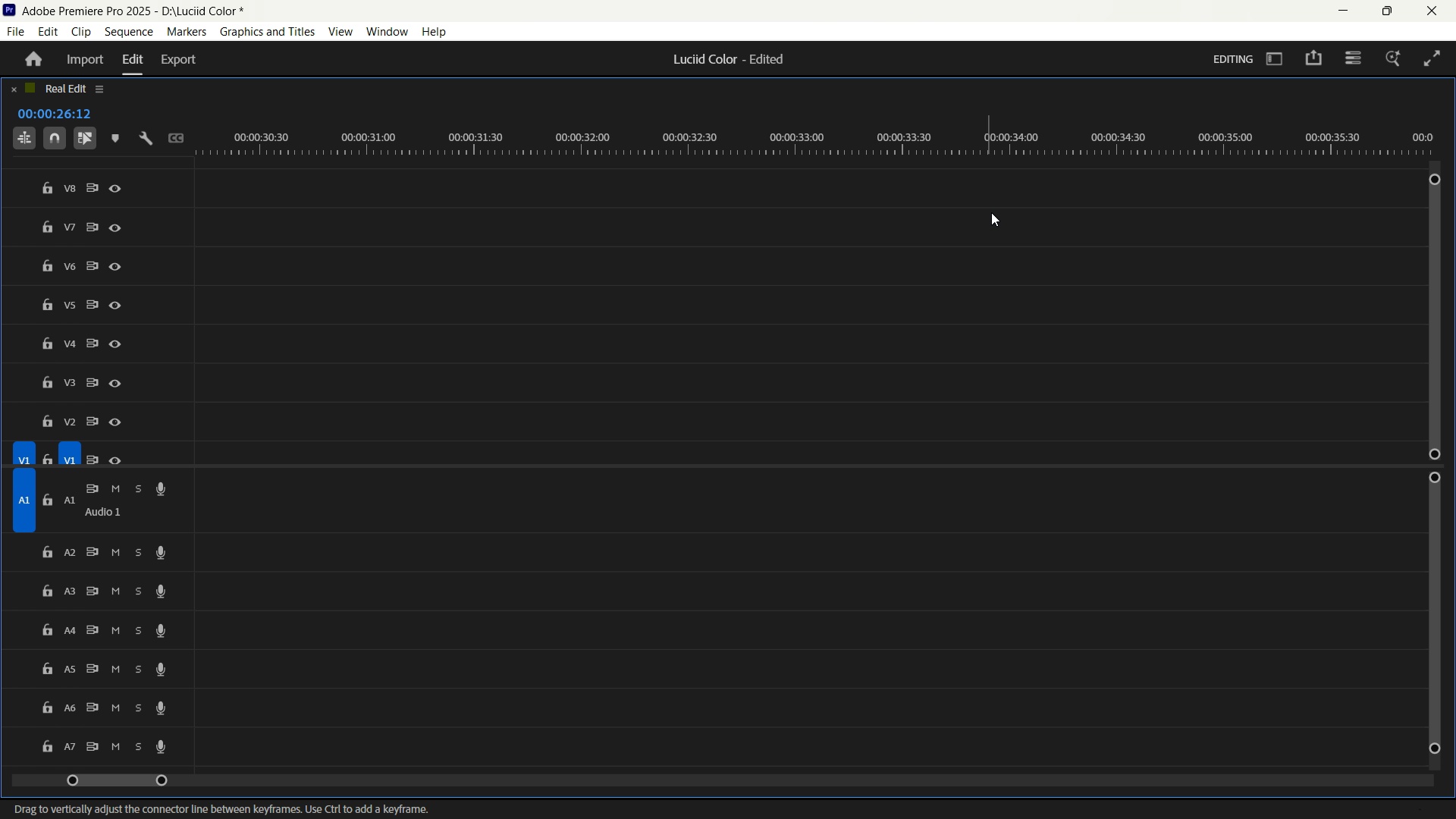 
scroll: coordinate [996, 228], scroll_direction: down, amount: 15.0
 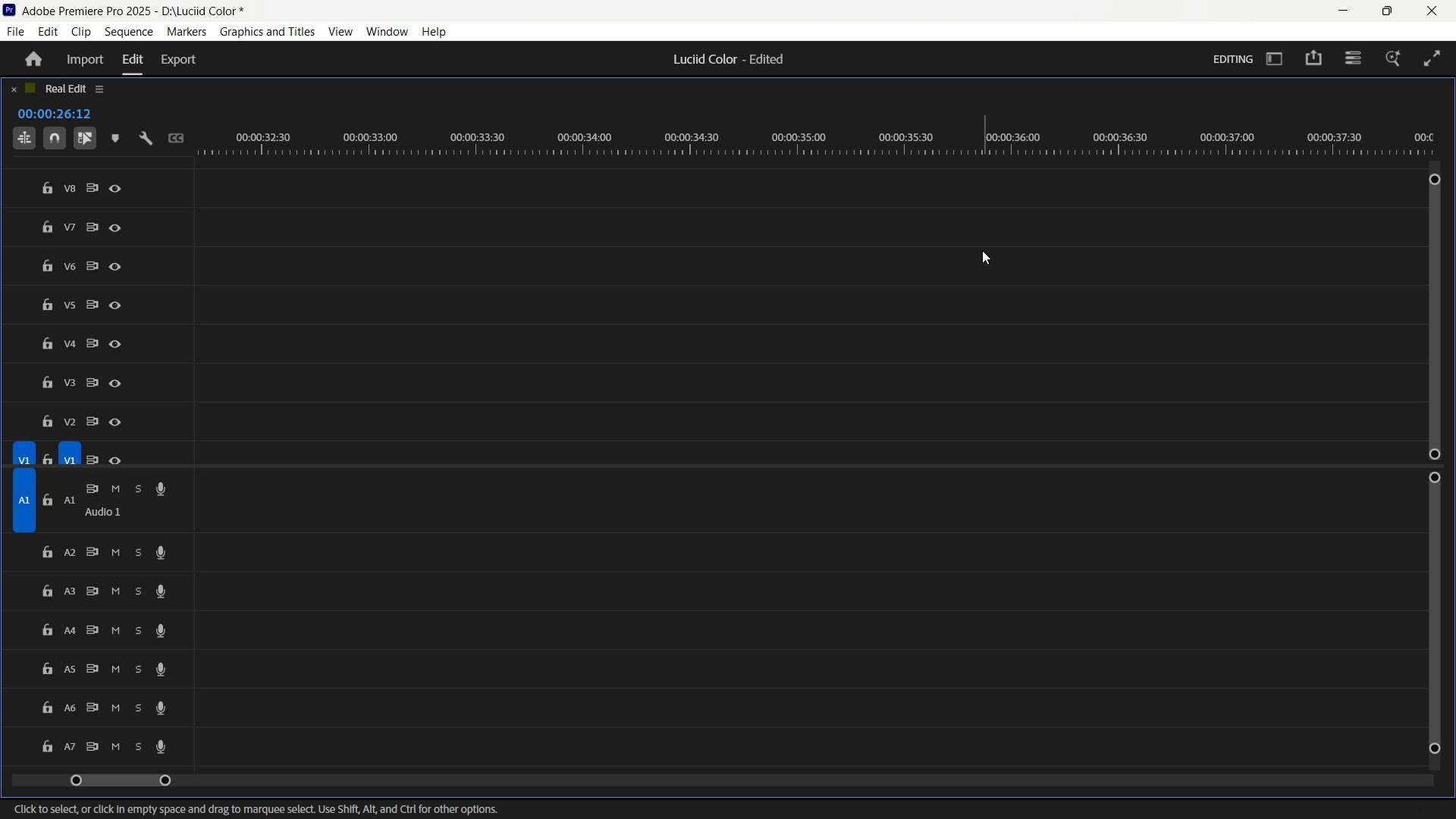 
hold_key(key=ControlLeft, duration=0.83)
scroll: coordinate [960, 270], scroll_direction: up, amount: 73.0
 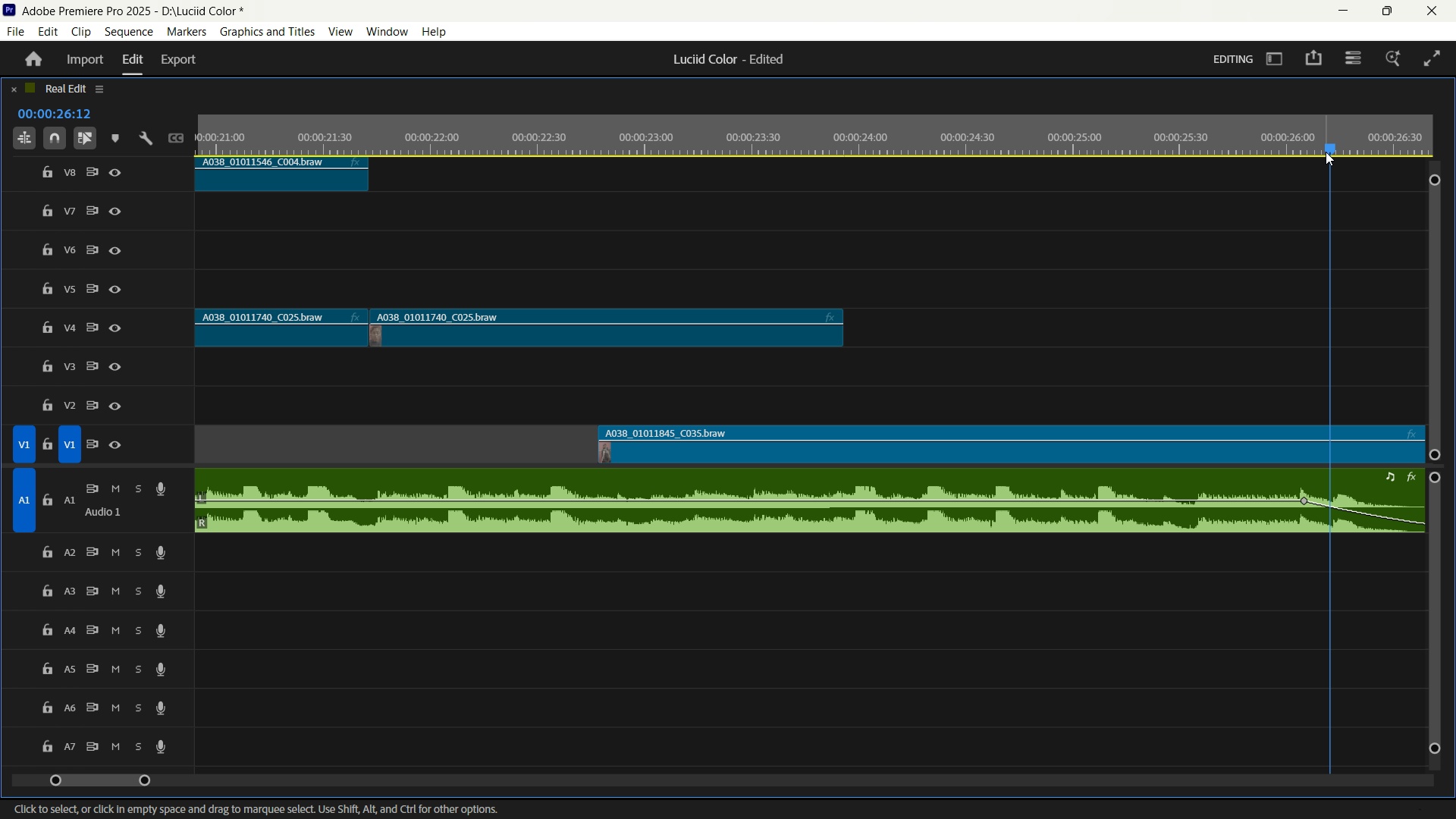 
left_click_drag(start_coordinate=[1326, 149], to_coordinate=[1159, 136])
 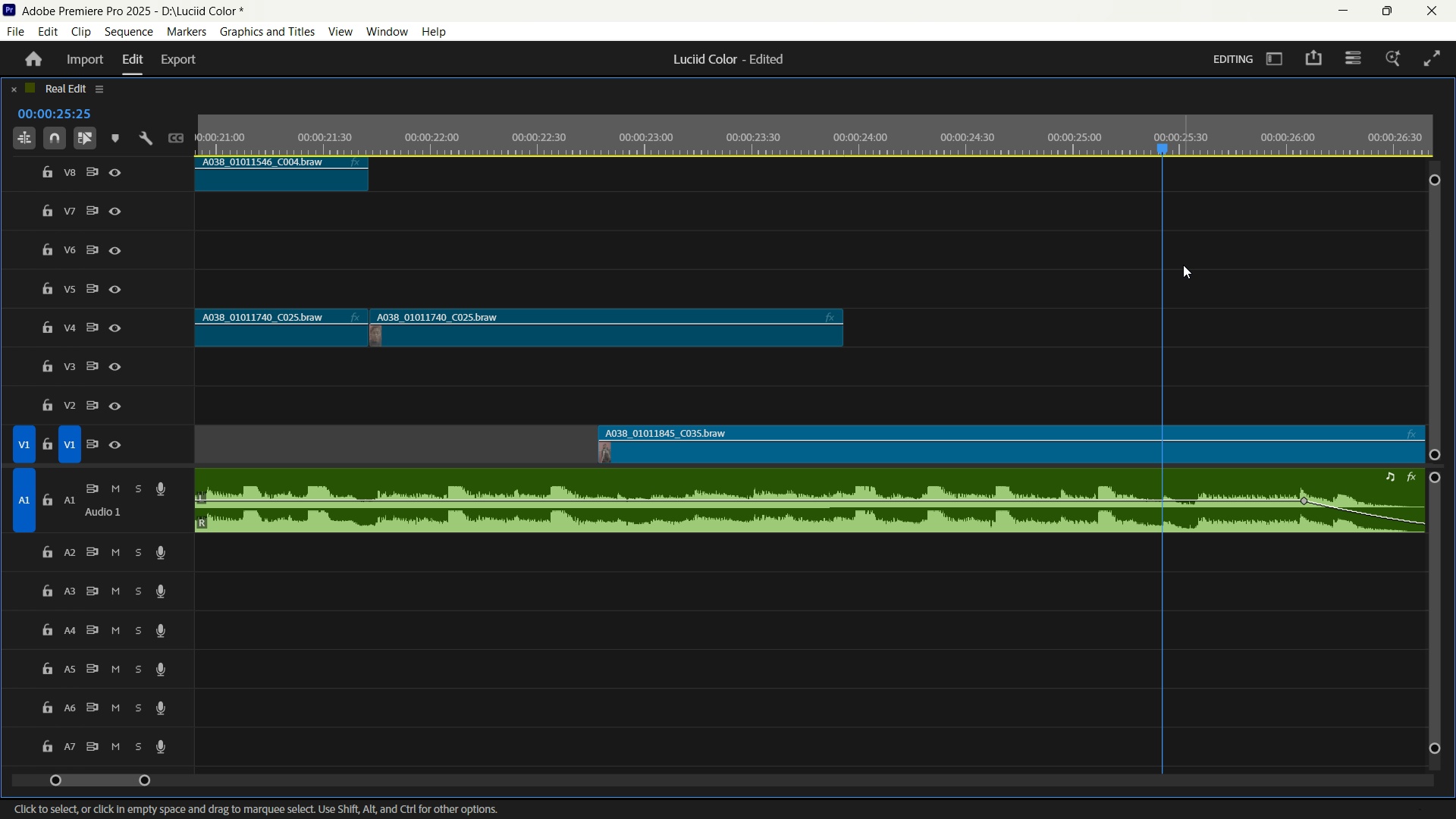 
scroll: coordinate [1178, 277], scroll_direction: down, amount: 9.0
 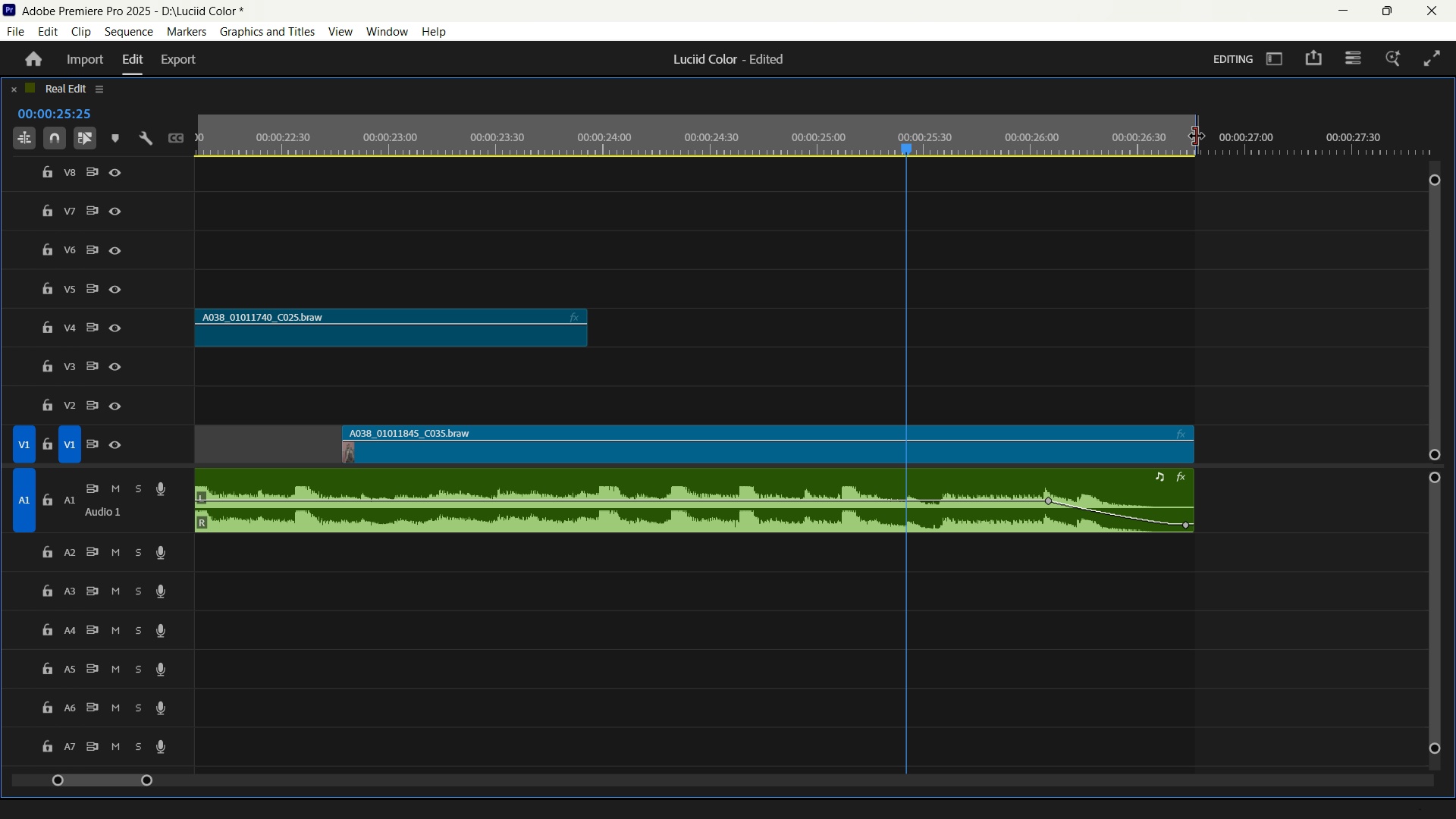 
left_click_drag(start_coordinate=[1195, 136], to_coordinate=[1283, 136])
 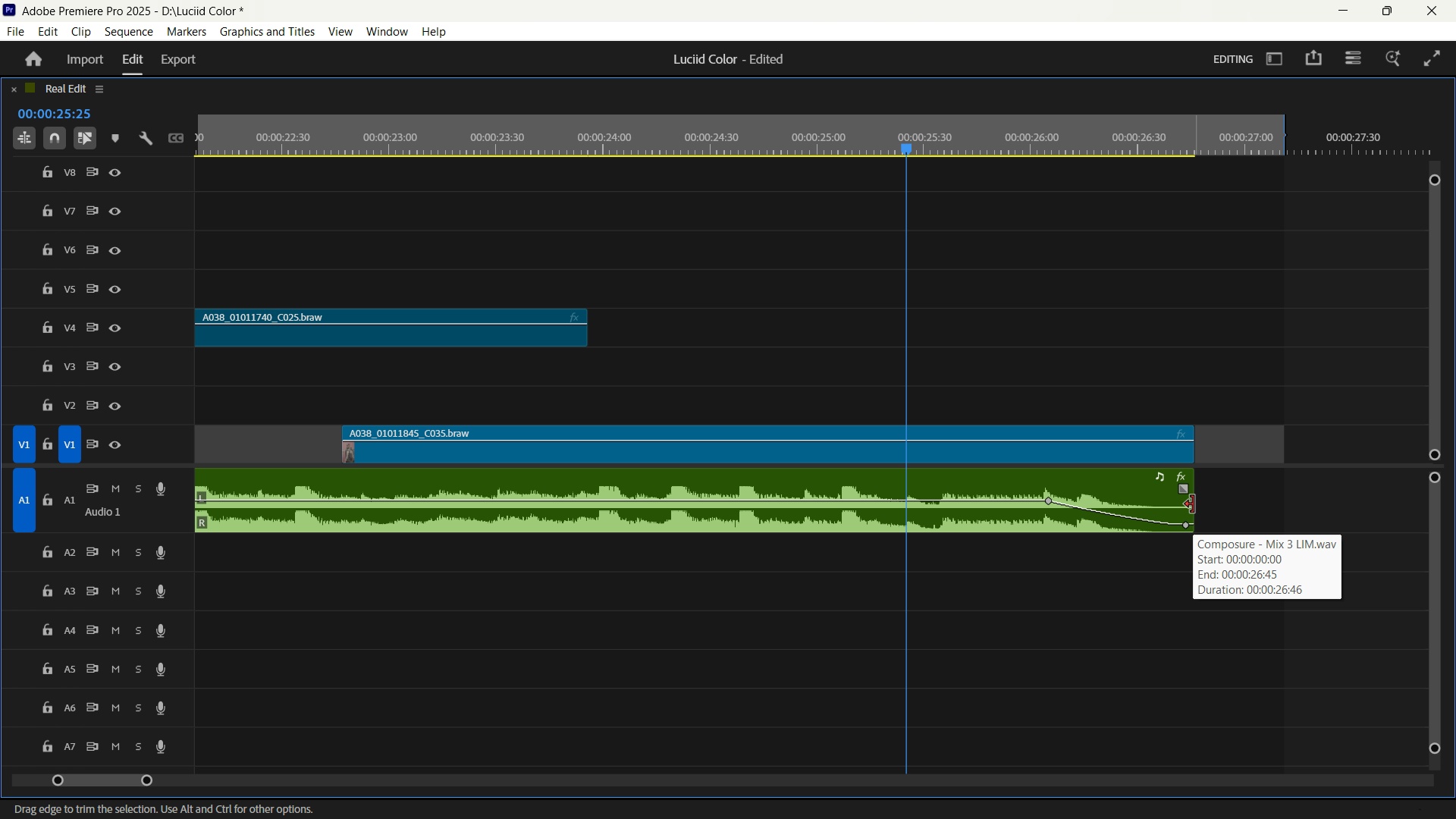 
wait(11.41)
 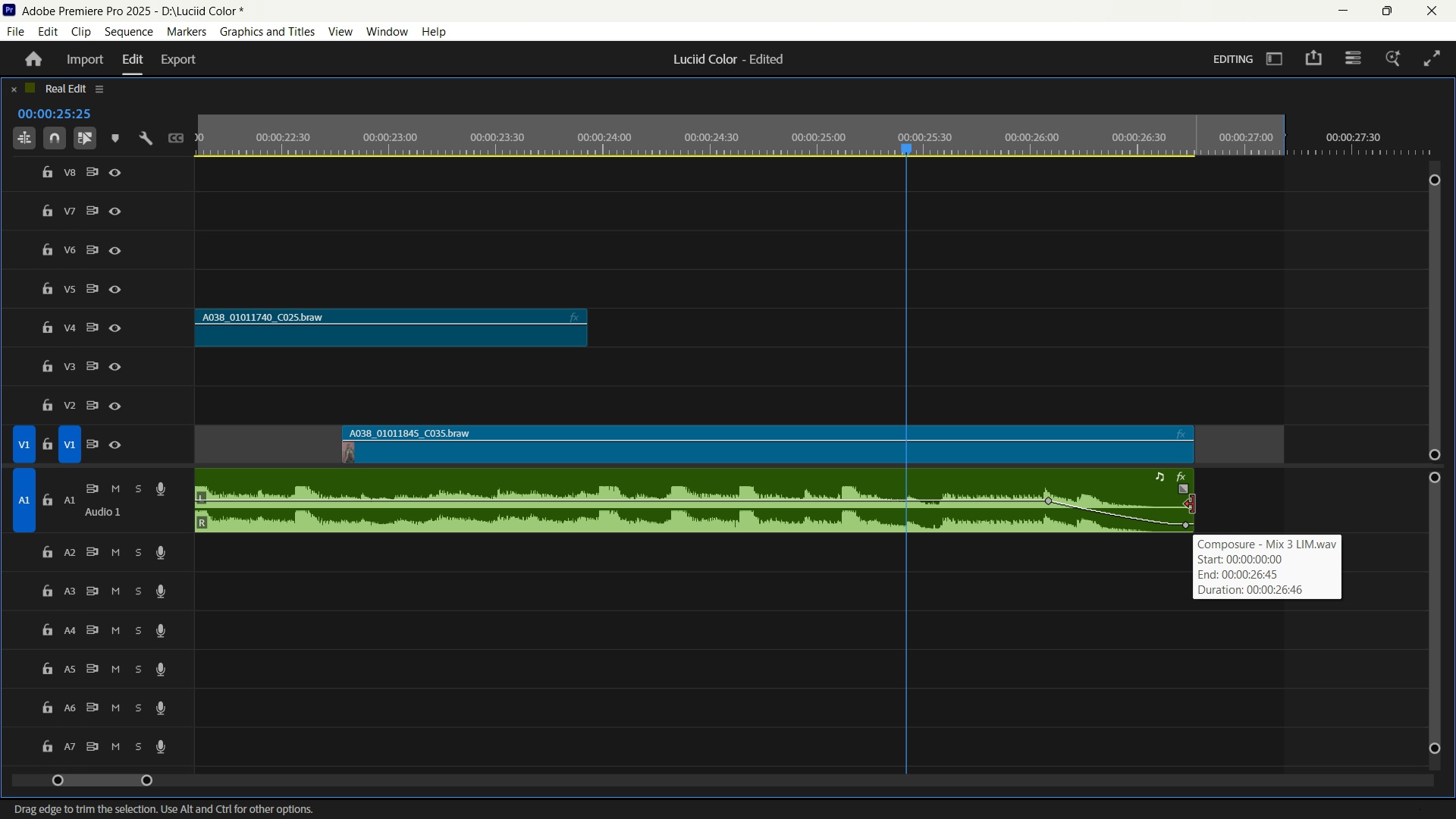 
key(Backquote)
 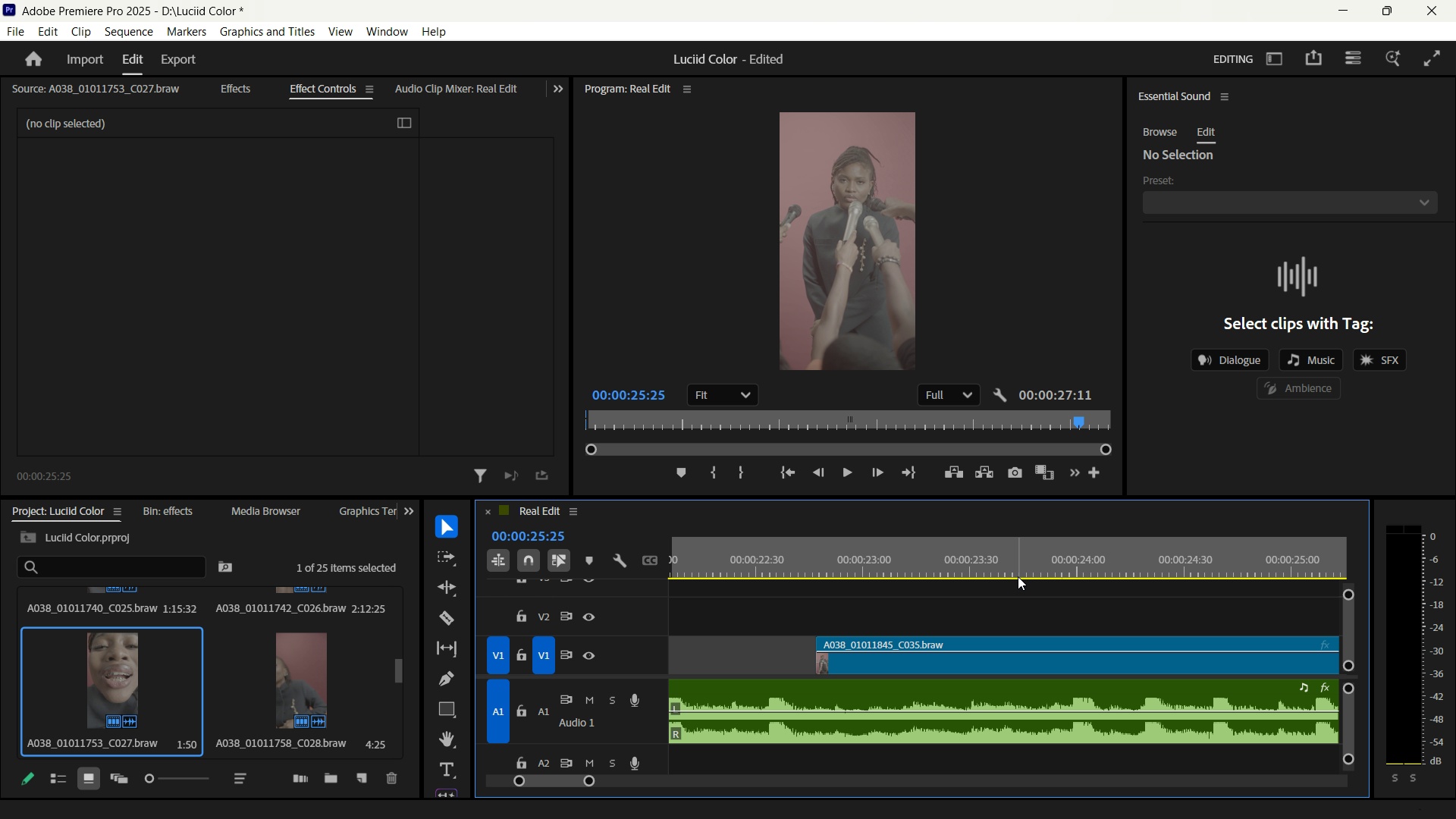 
key(Enter)
 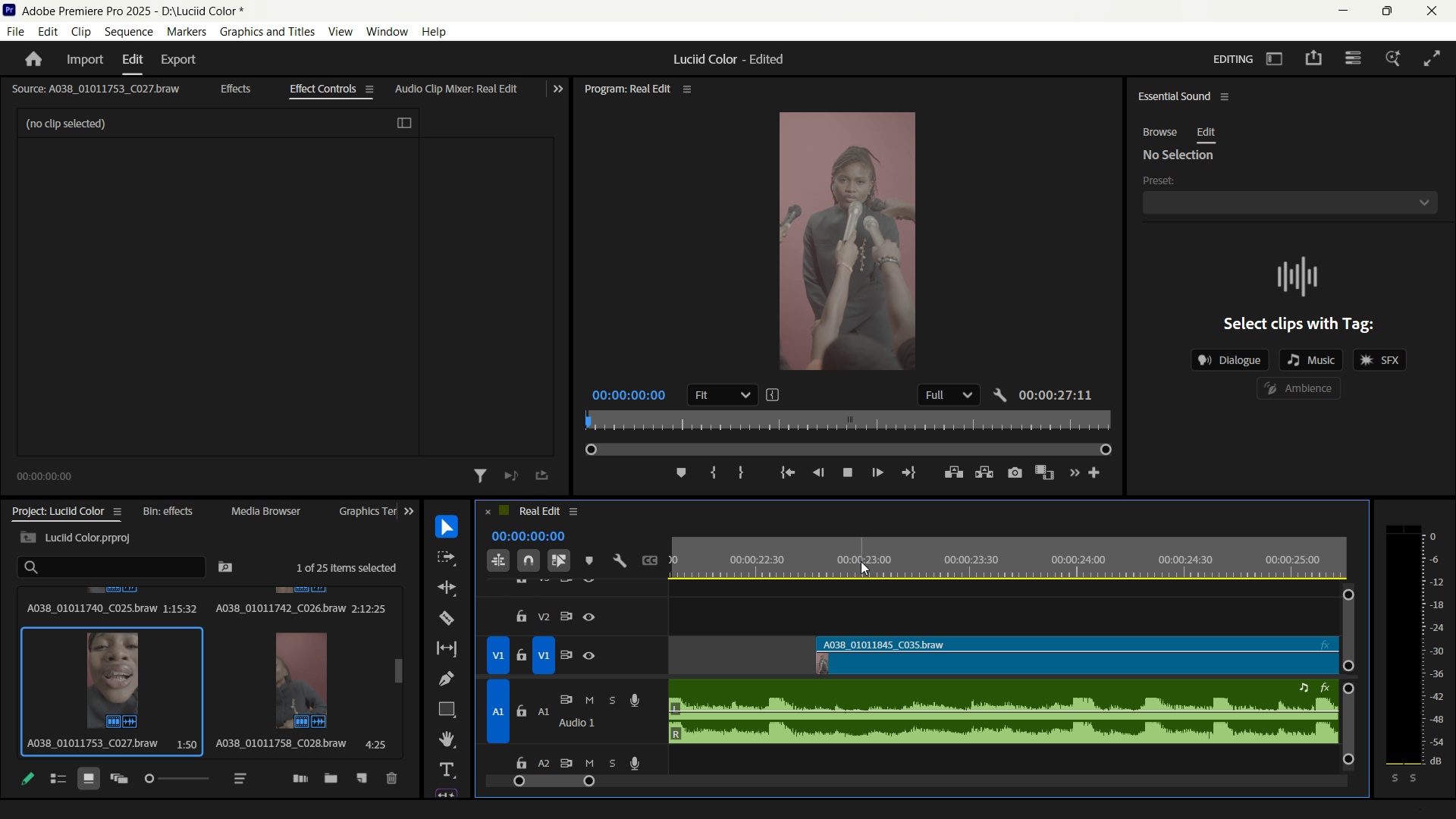 
key(Space)
 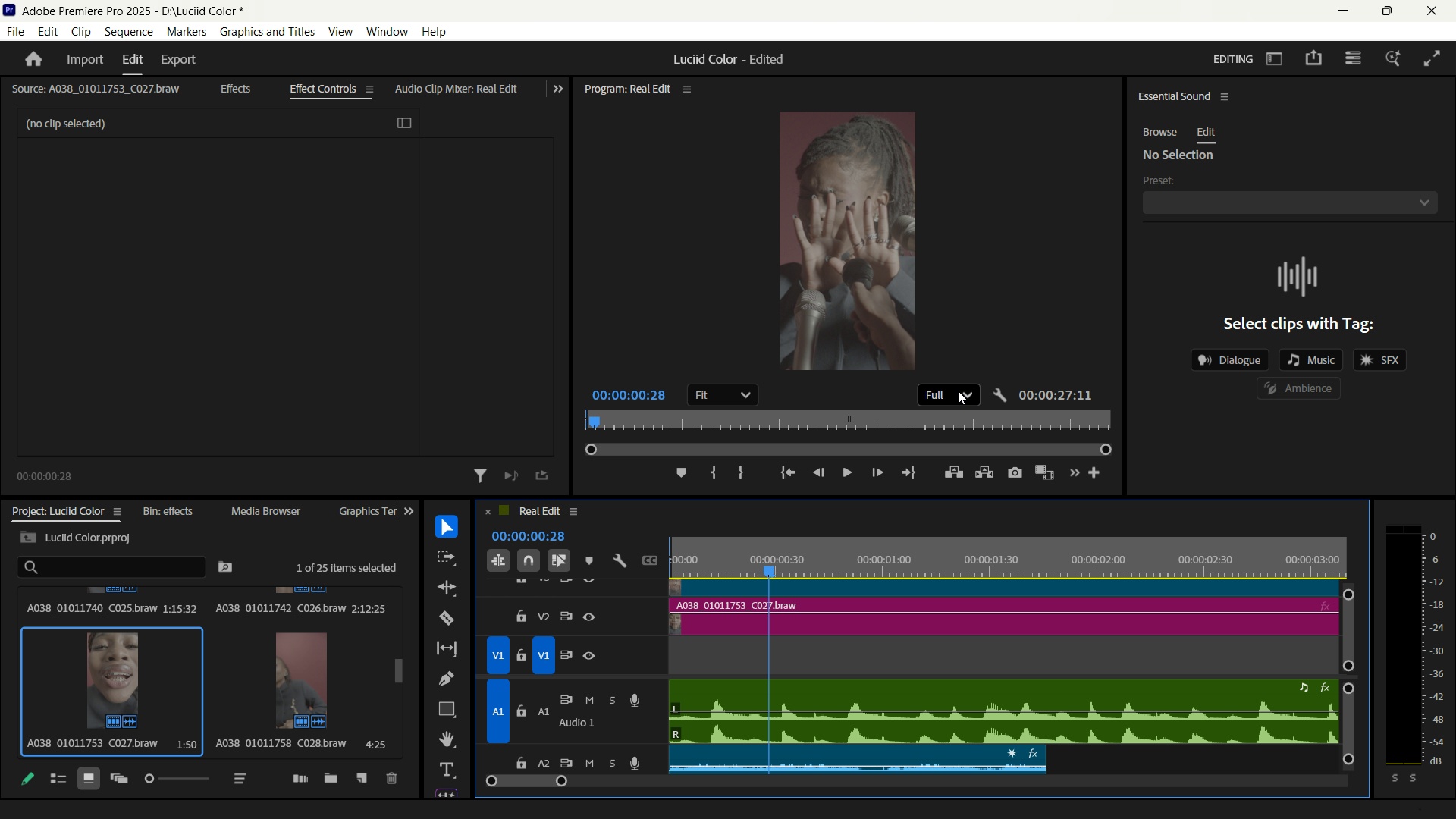 
left_click([958, 391])
 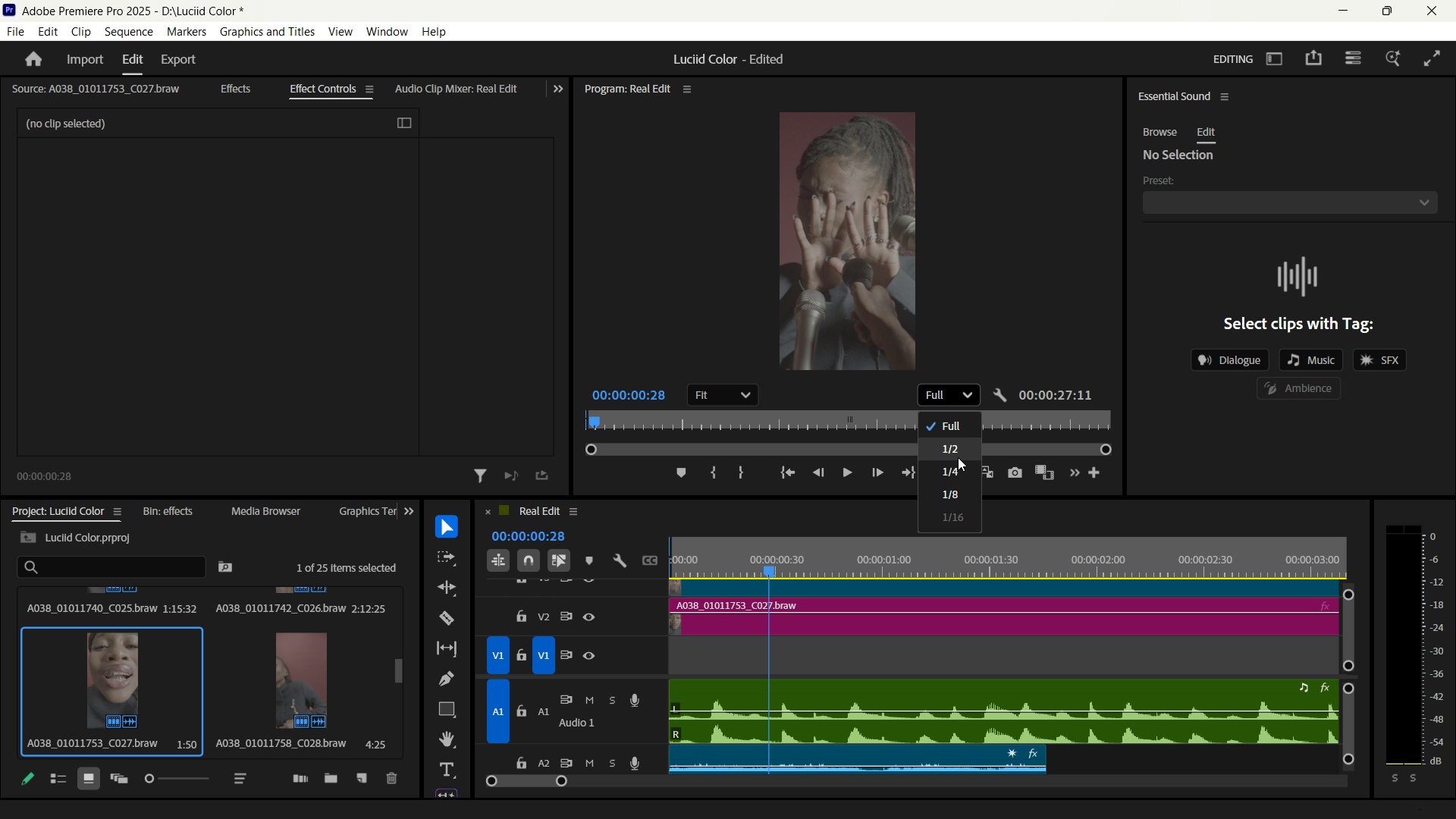 
left_click([959, 470])
 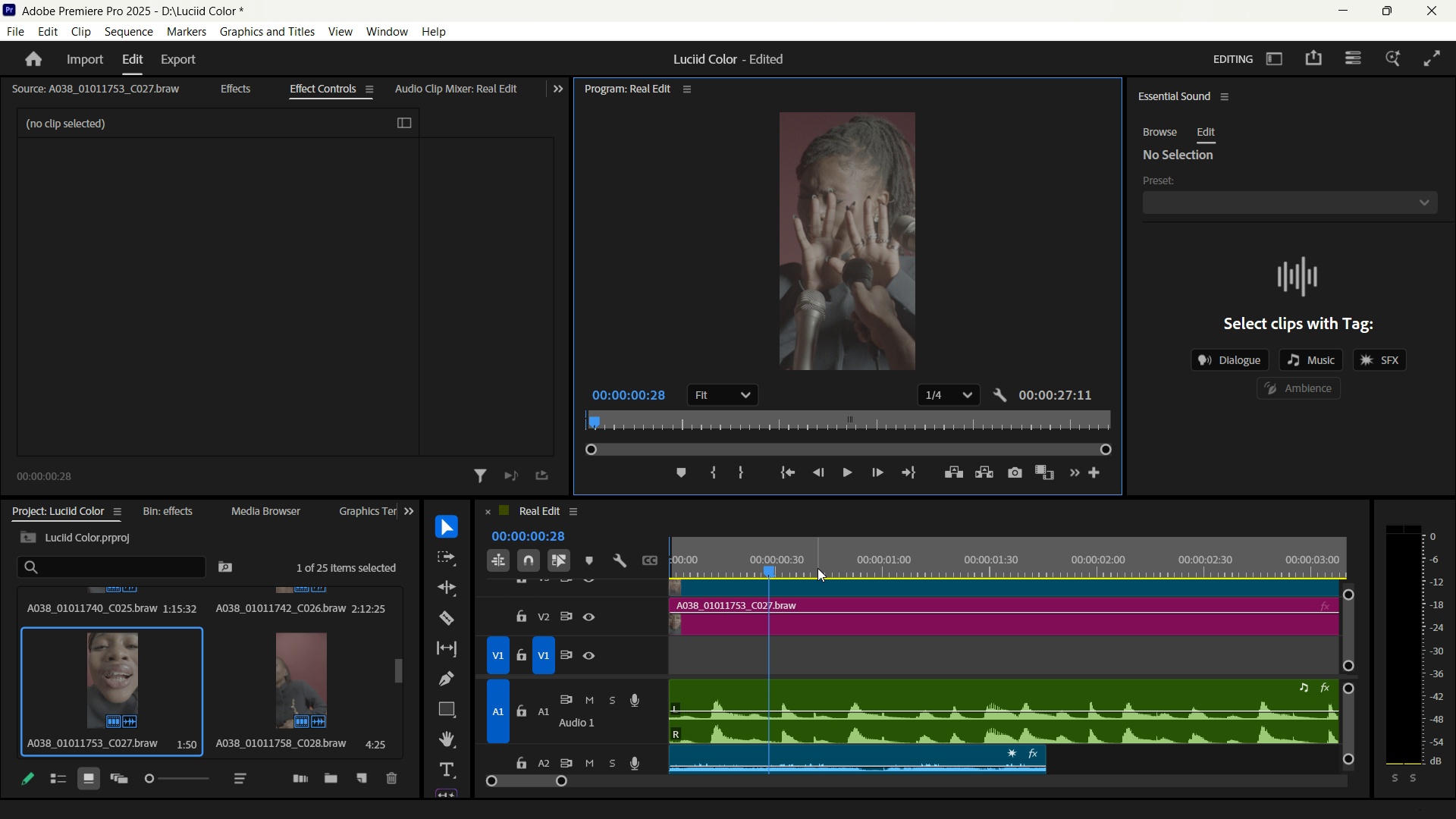 
left_click_drag(start_coordinate=[771, 576], to_coordinate=[786, 560])
 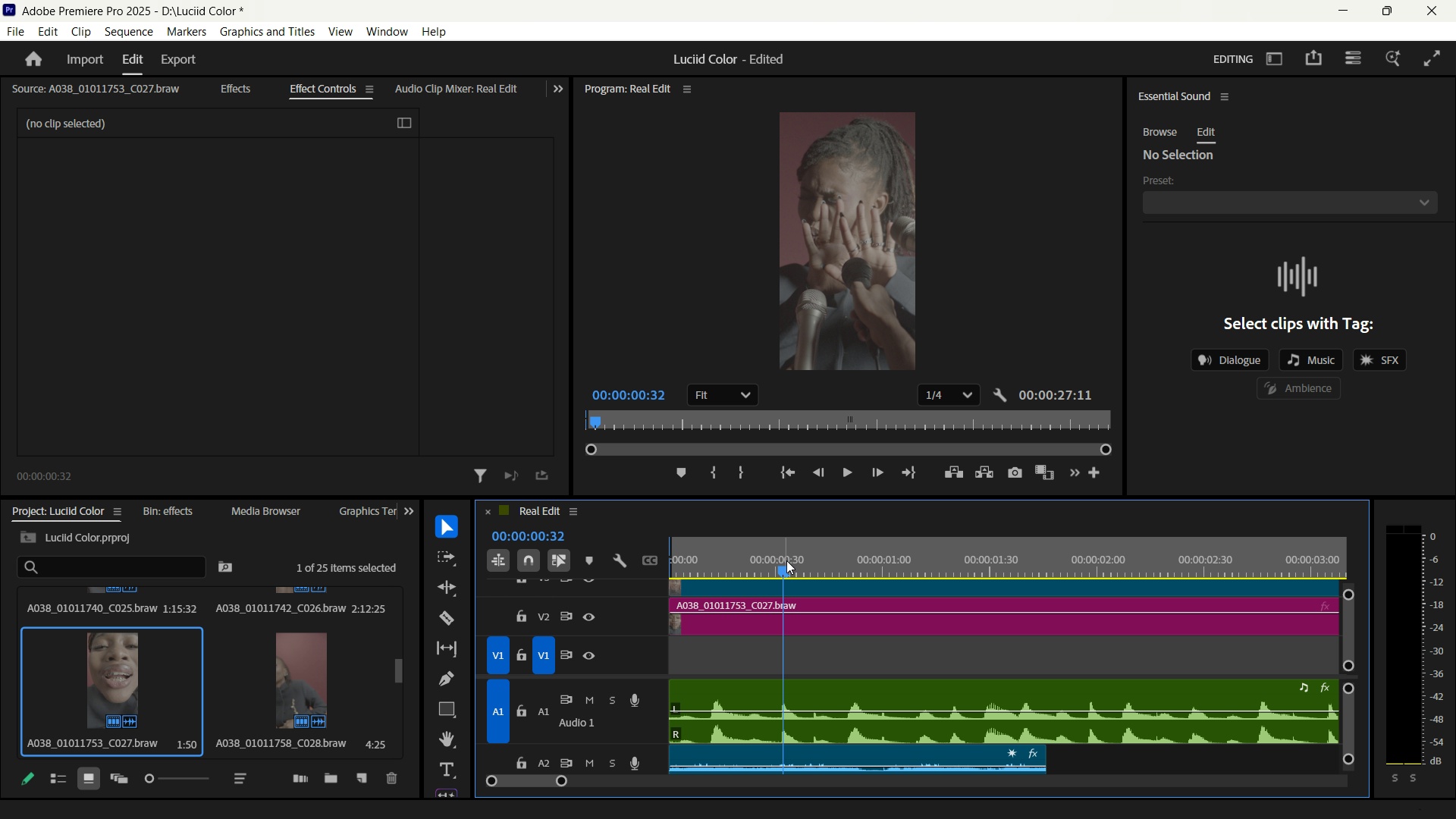 
key(Enter)
 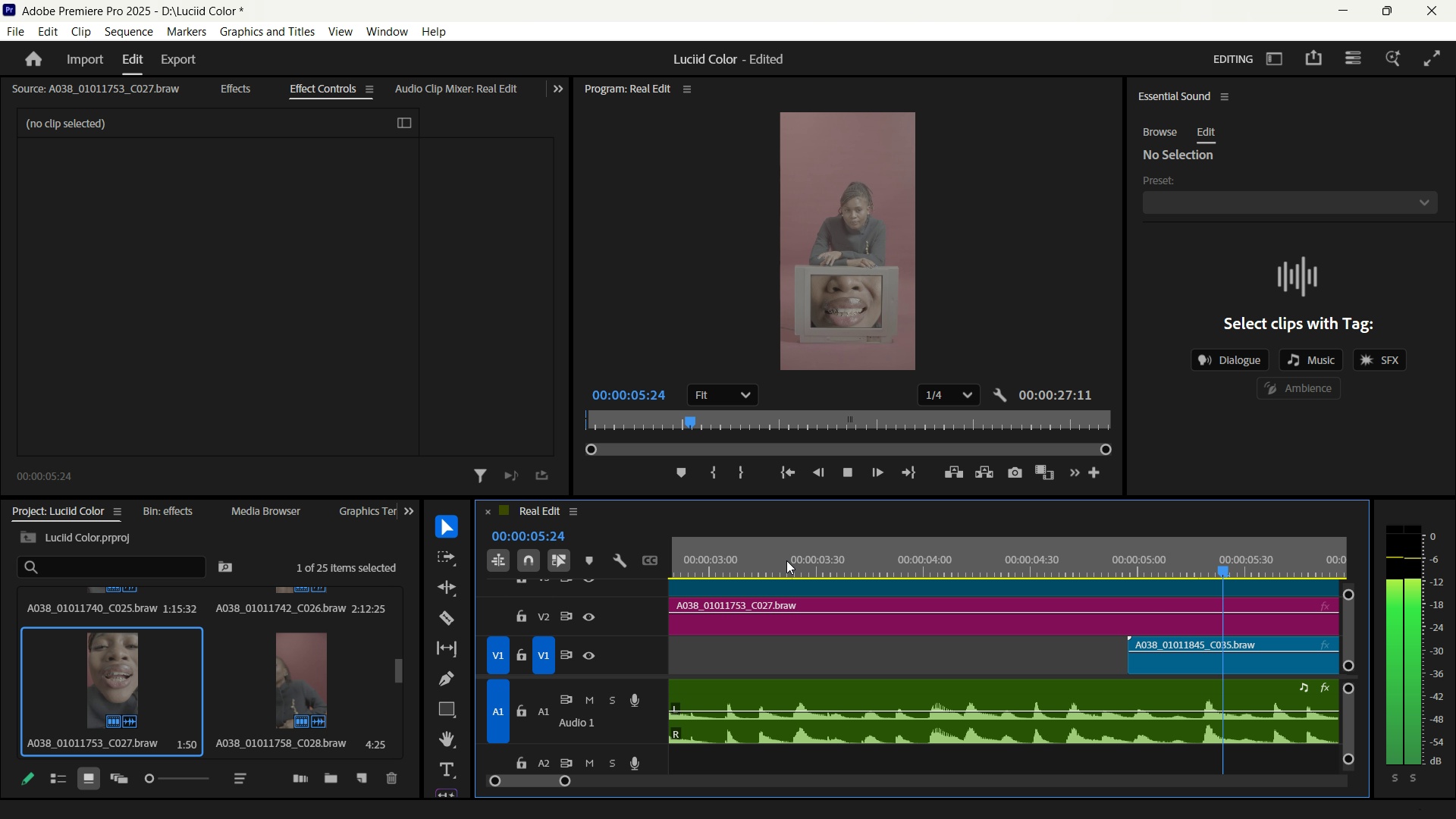 
wait(10.69)
 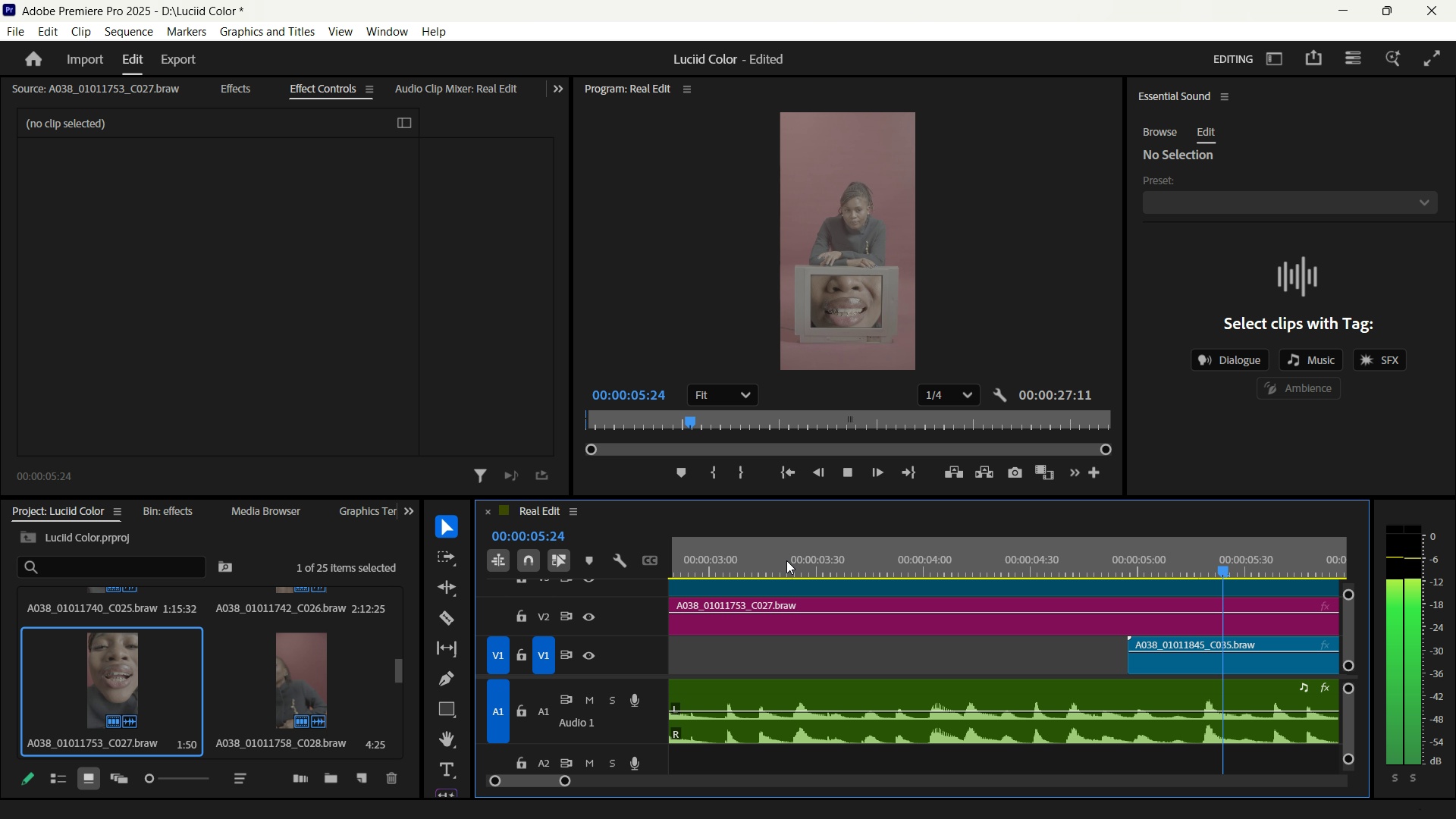 
key(Space)
 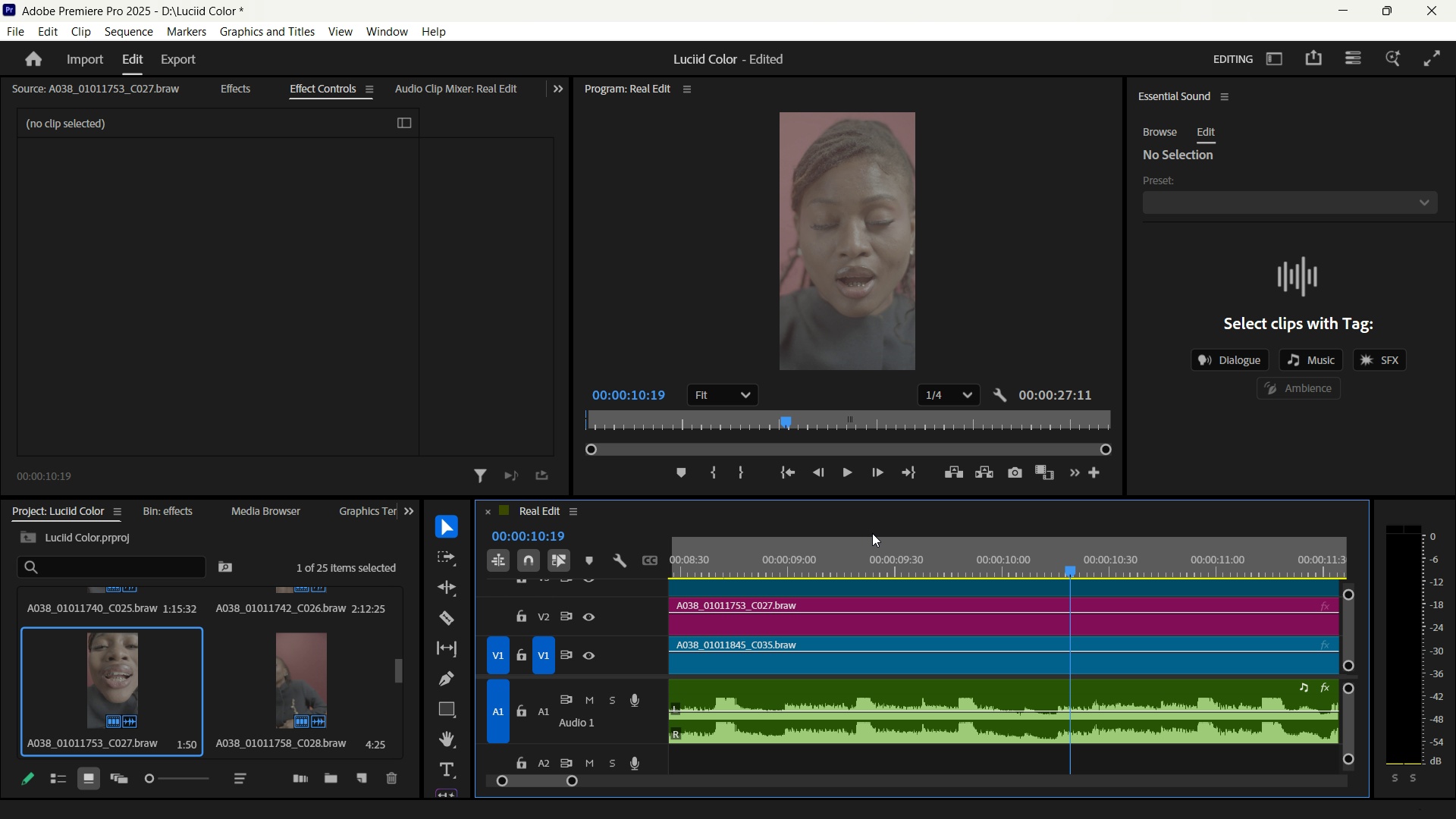 
key(Space)
 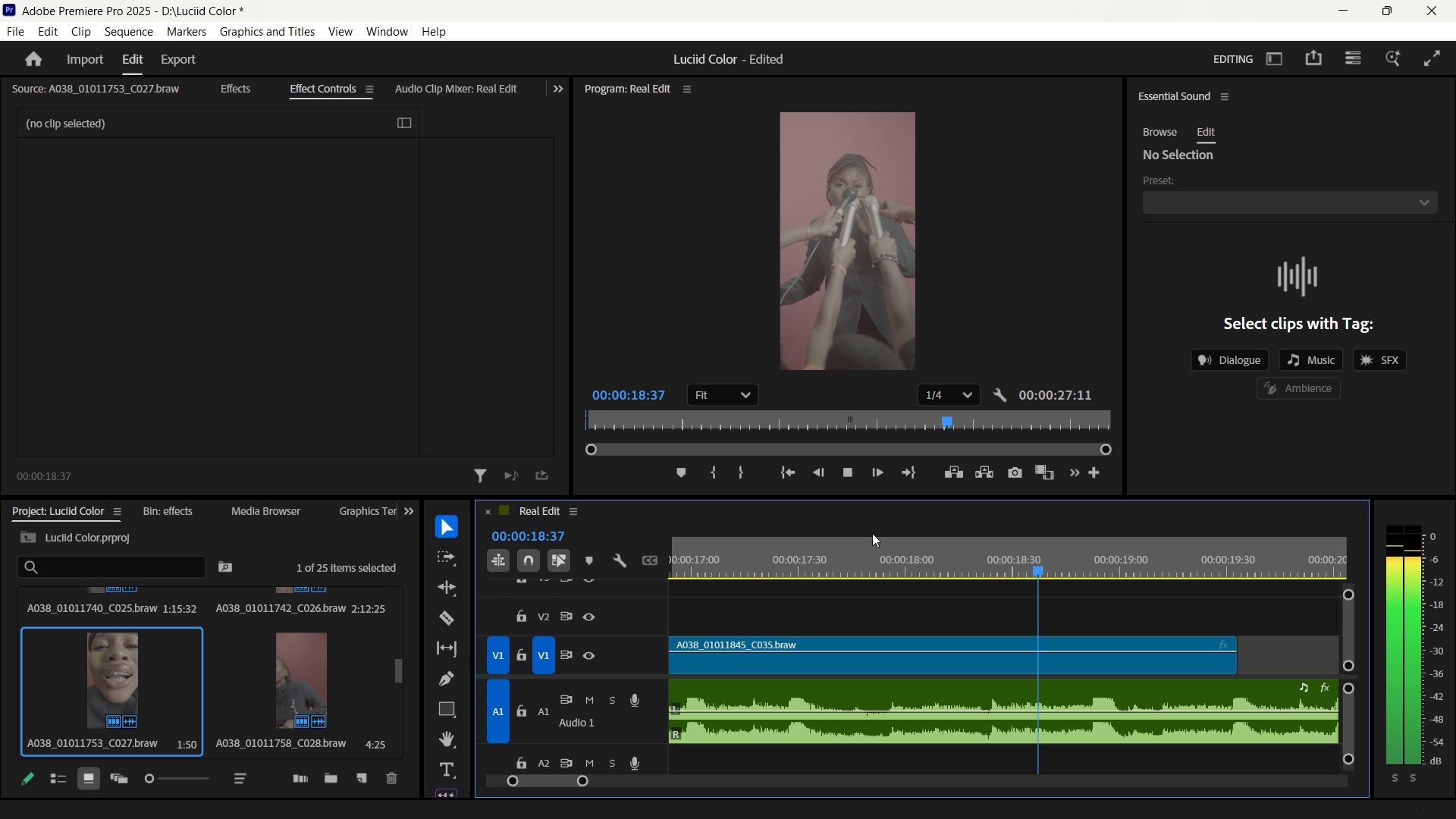 
wait(13.32)
 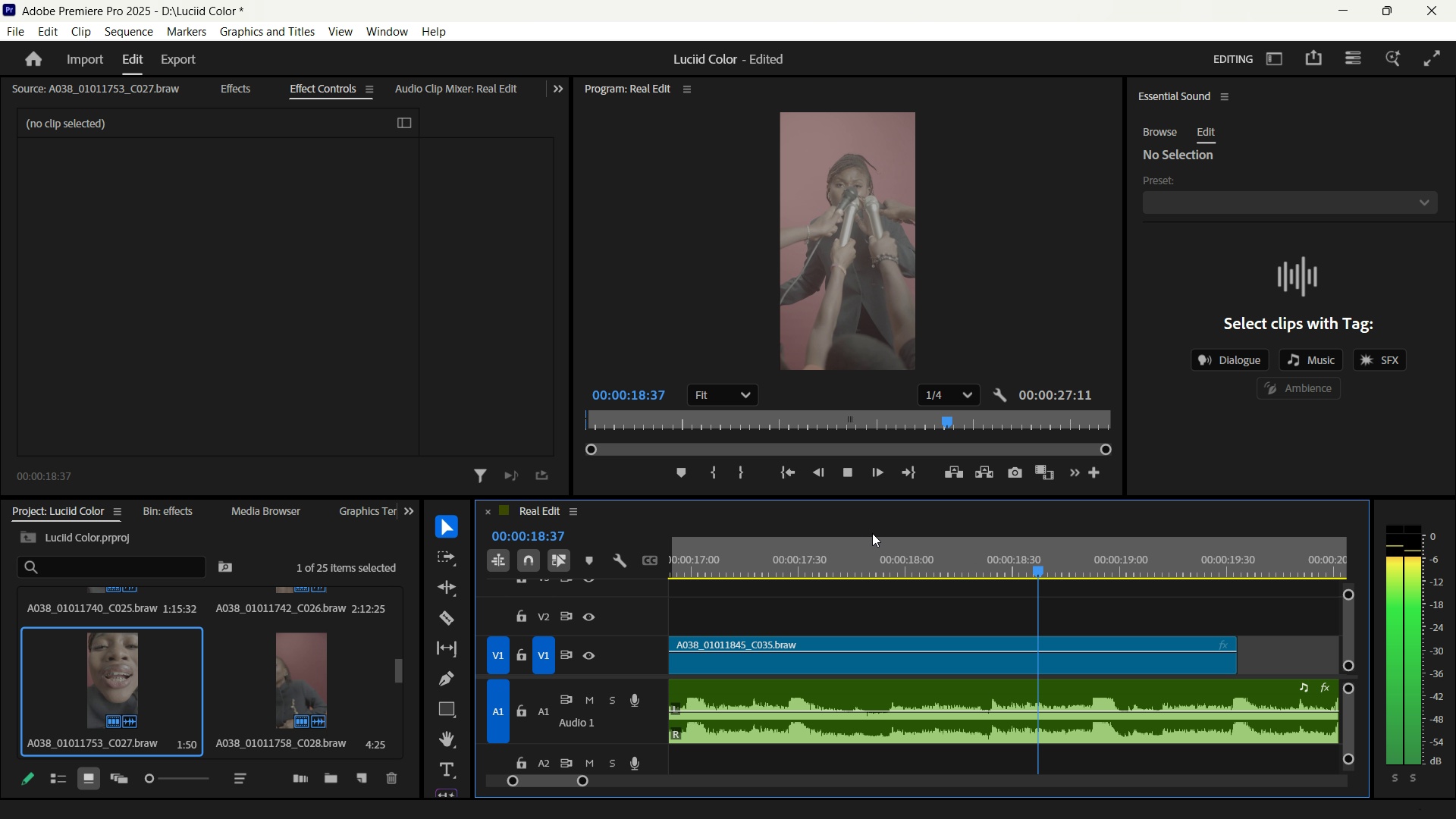 
key(Space)
 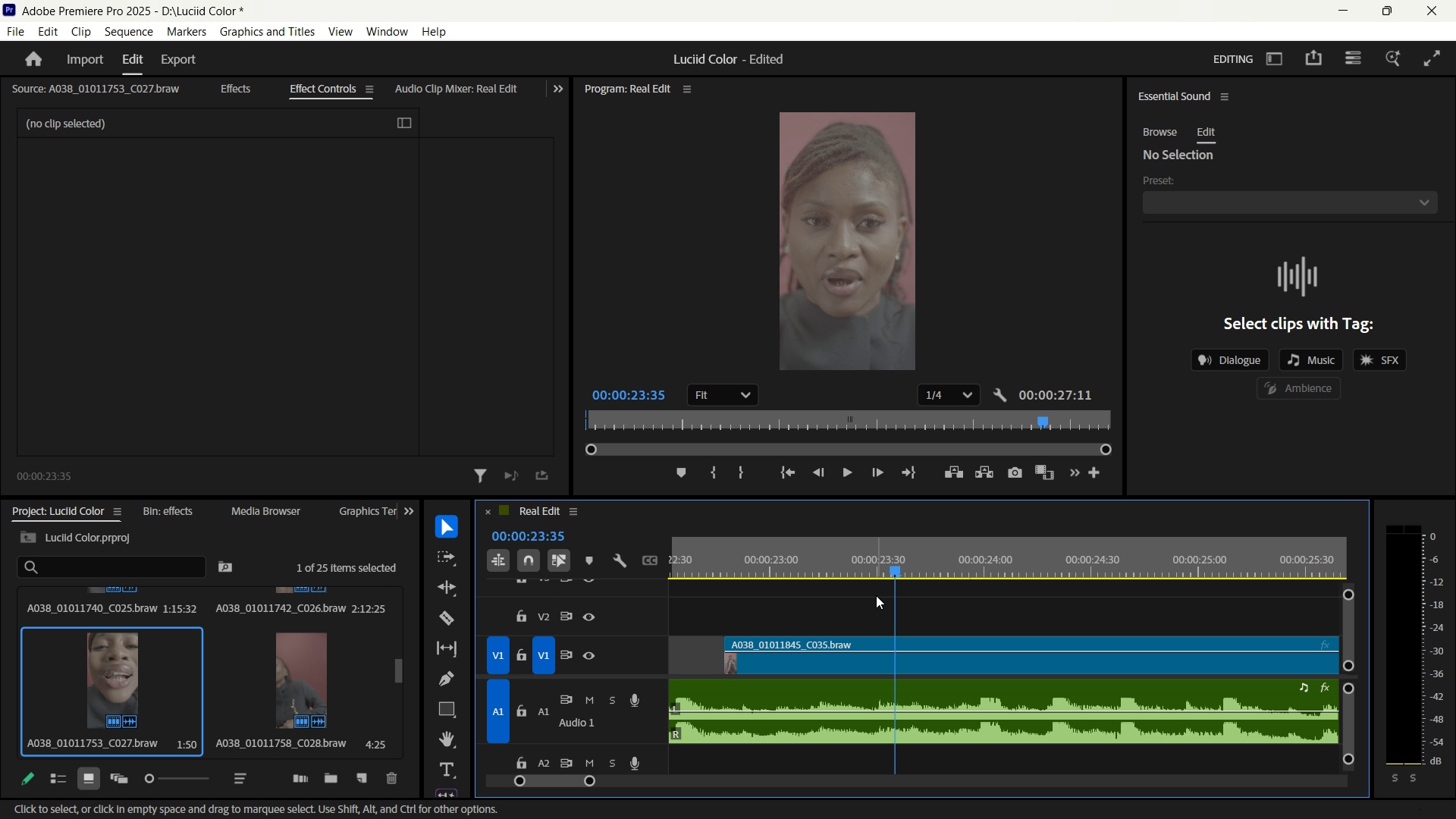 
key(Space)
 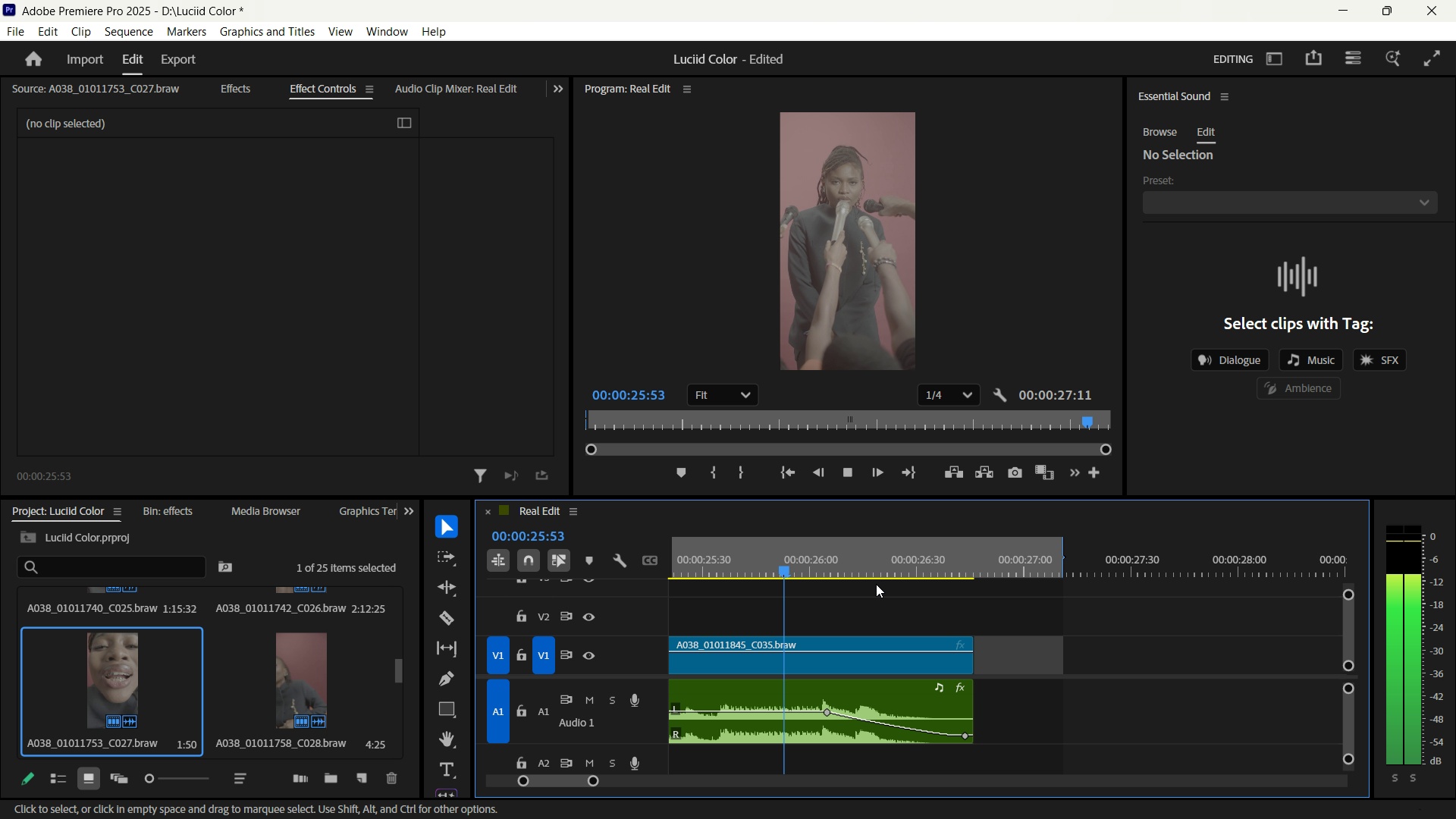 
key(Space)
 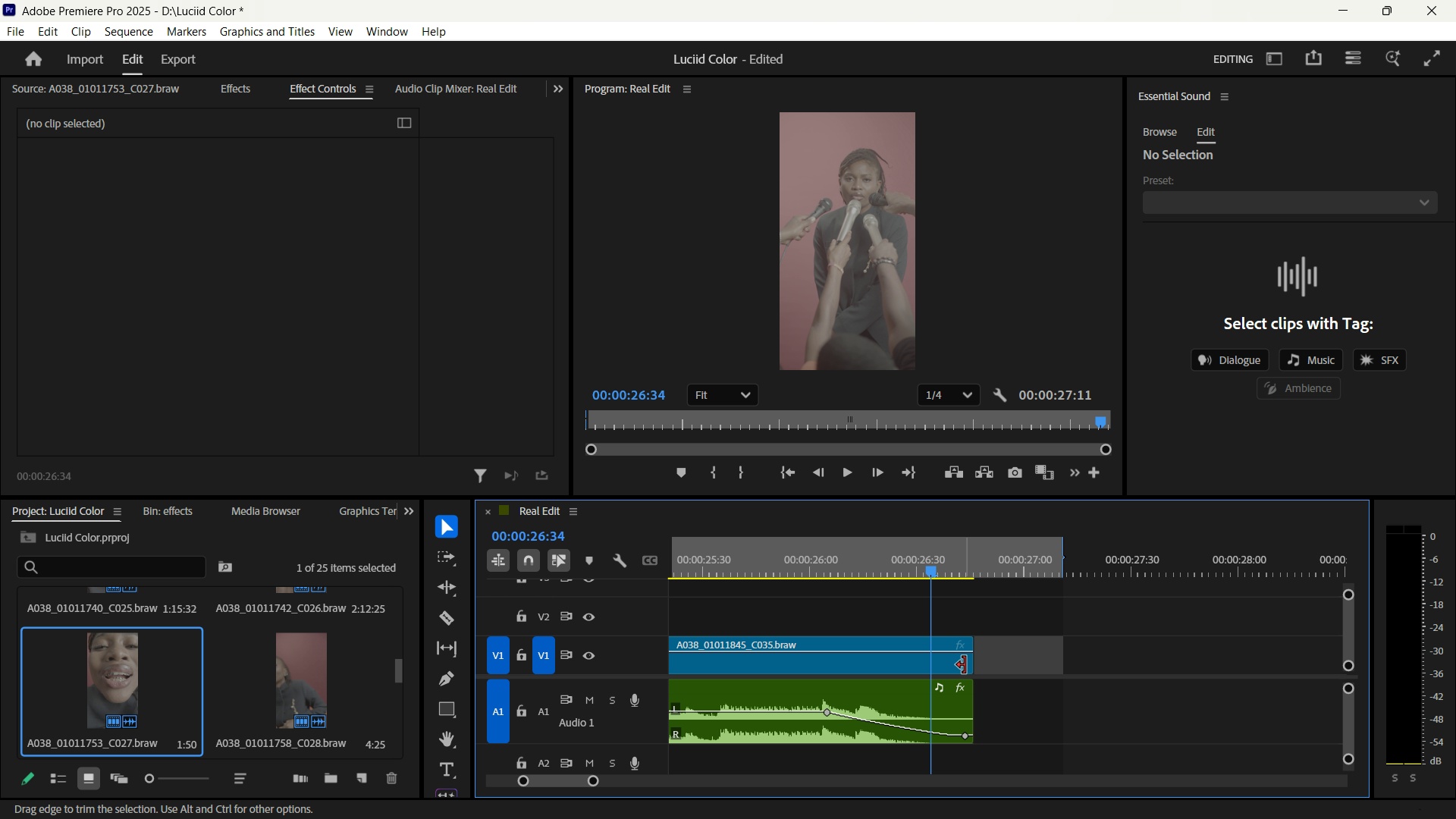 
left_click([965, 665])
 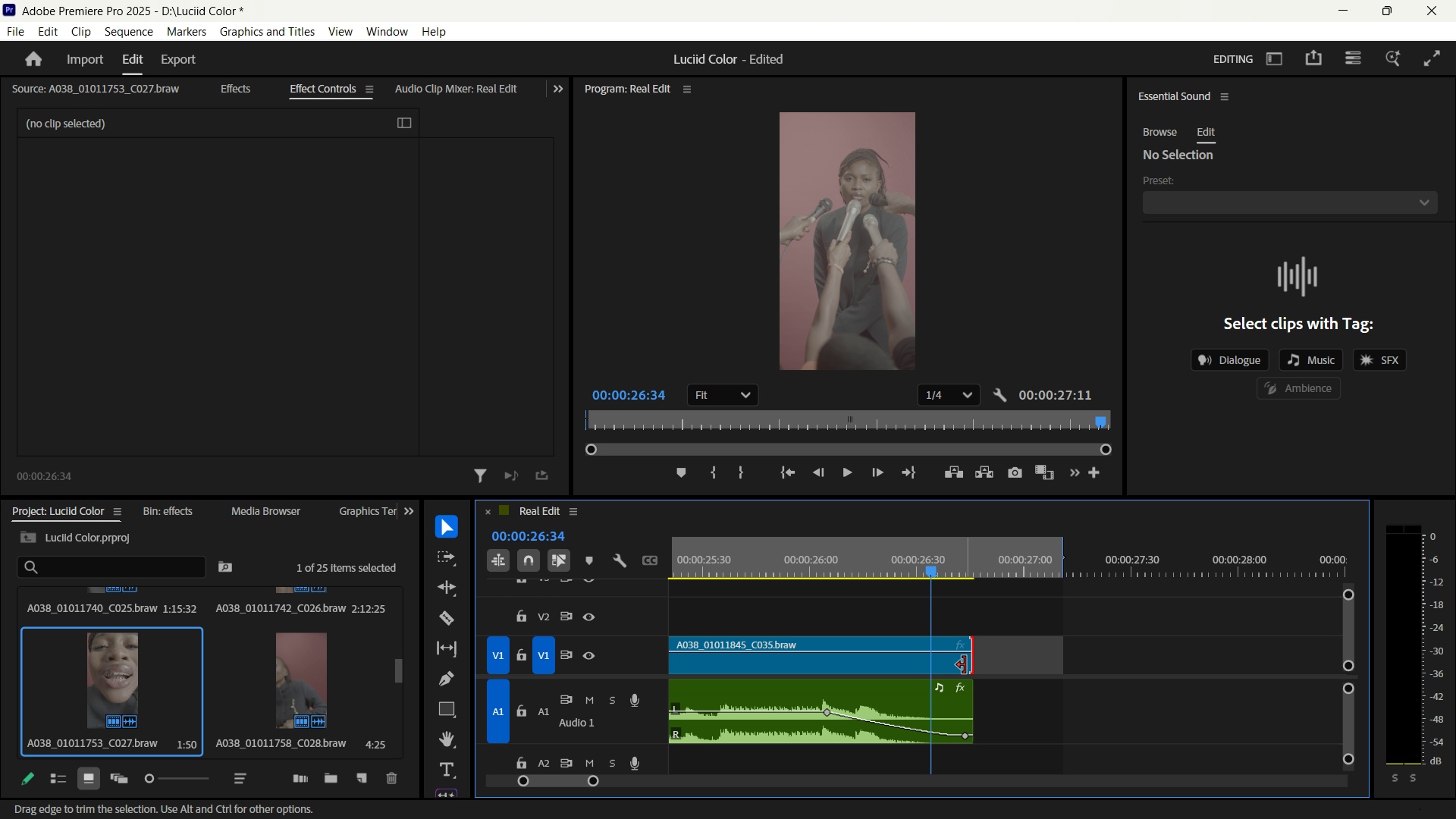 
key(Control+D)
 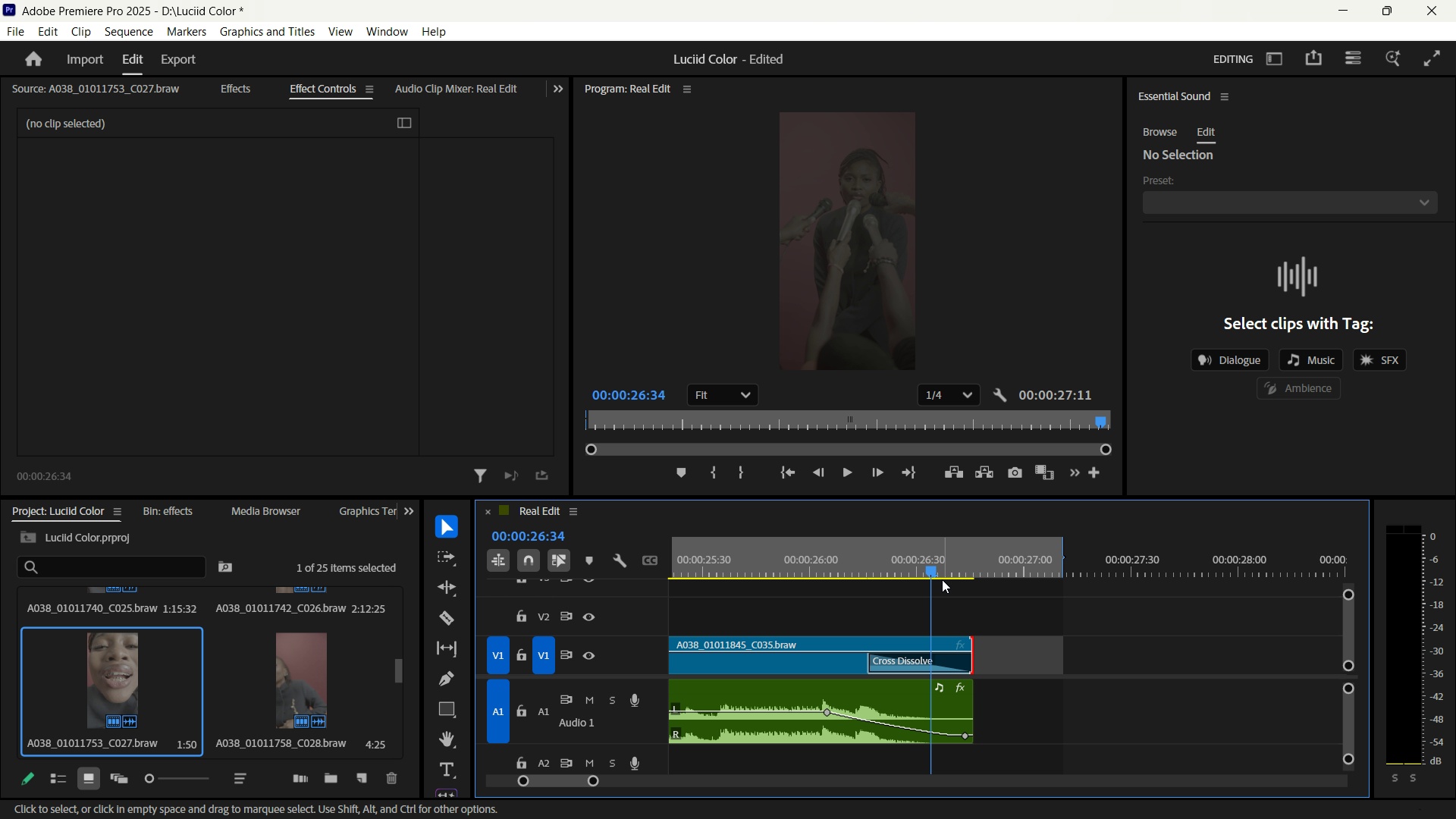 
left_click_drag(start_coordinate=[923, 566], to_coordinate=[786, 548])
 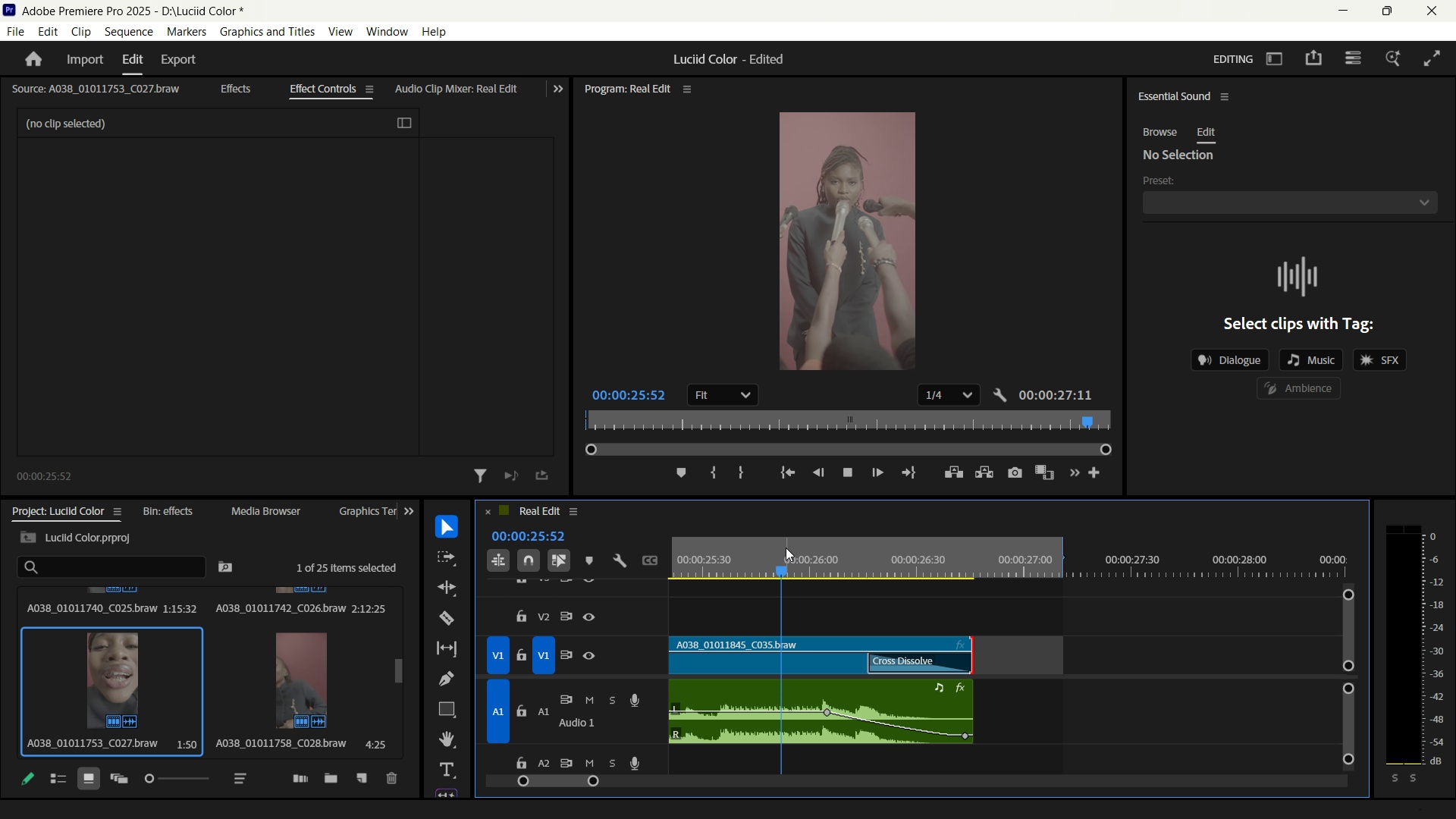 
key(Space)
 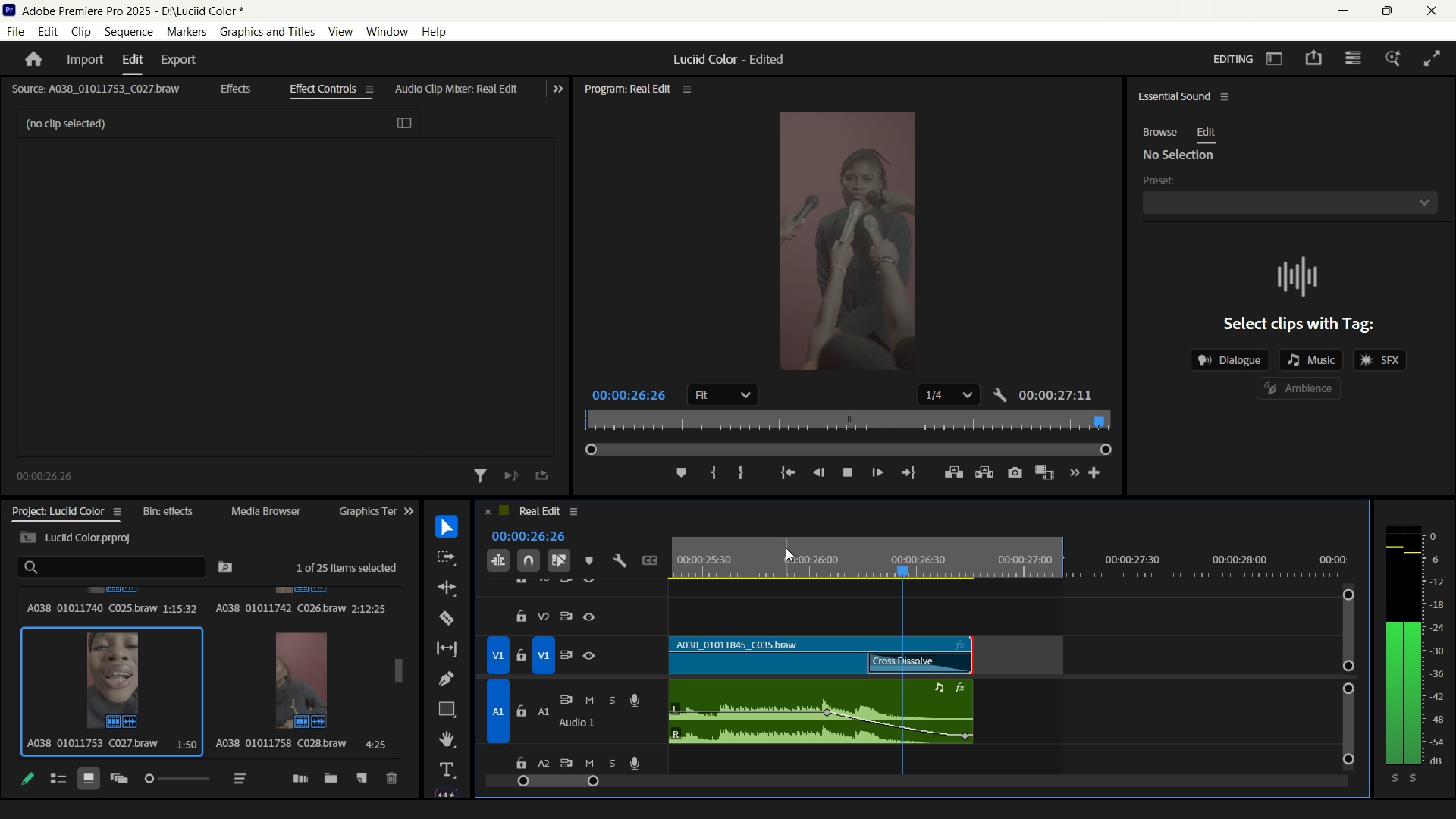 
key(Space)
 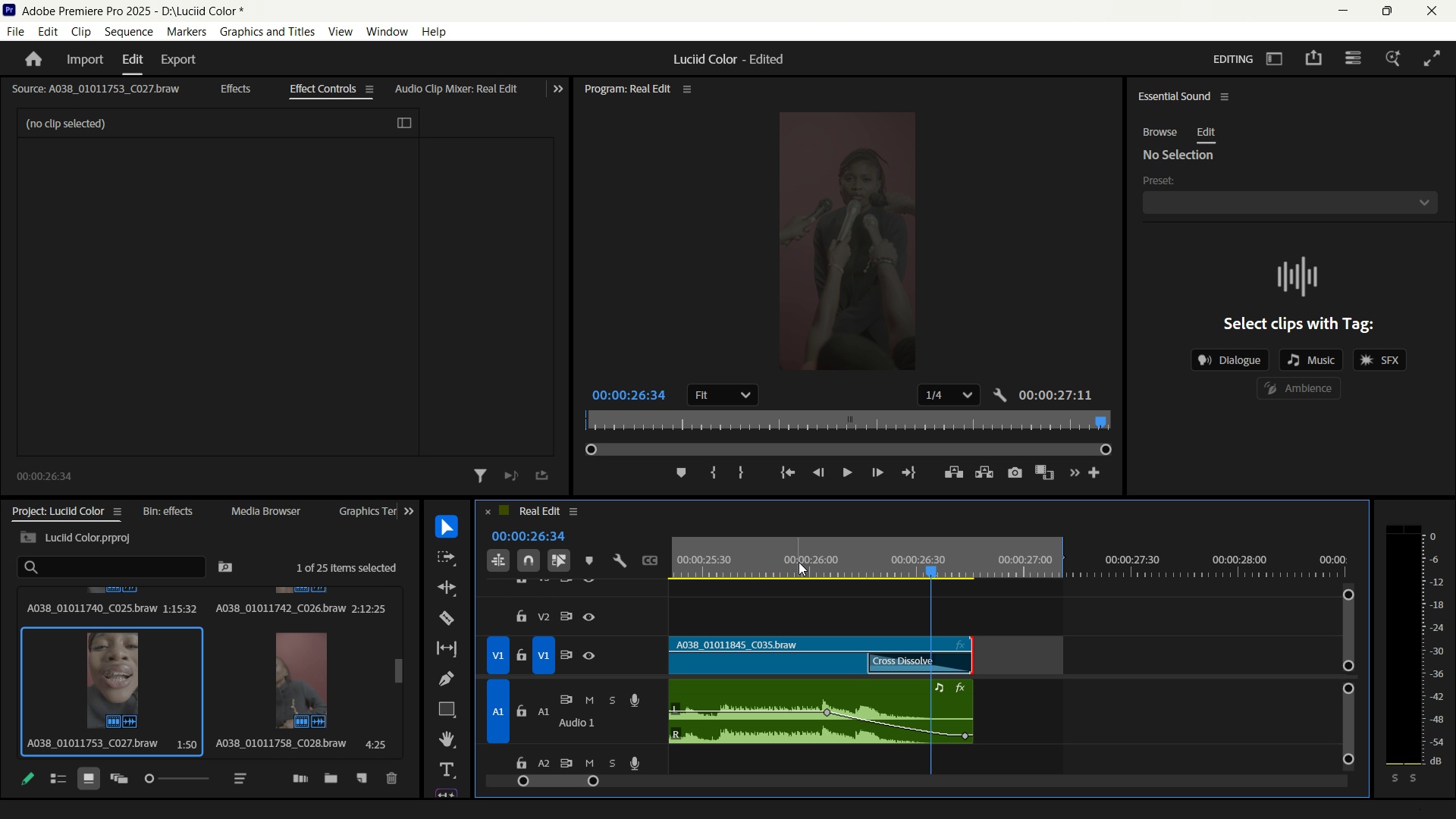 
key(Enter)
 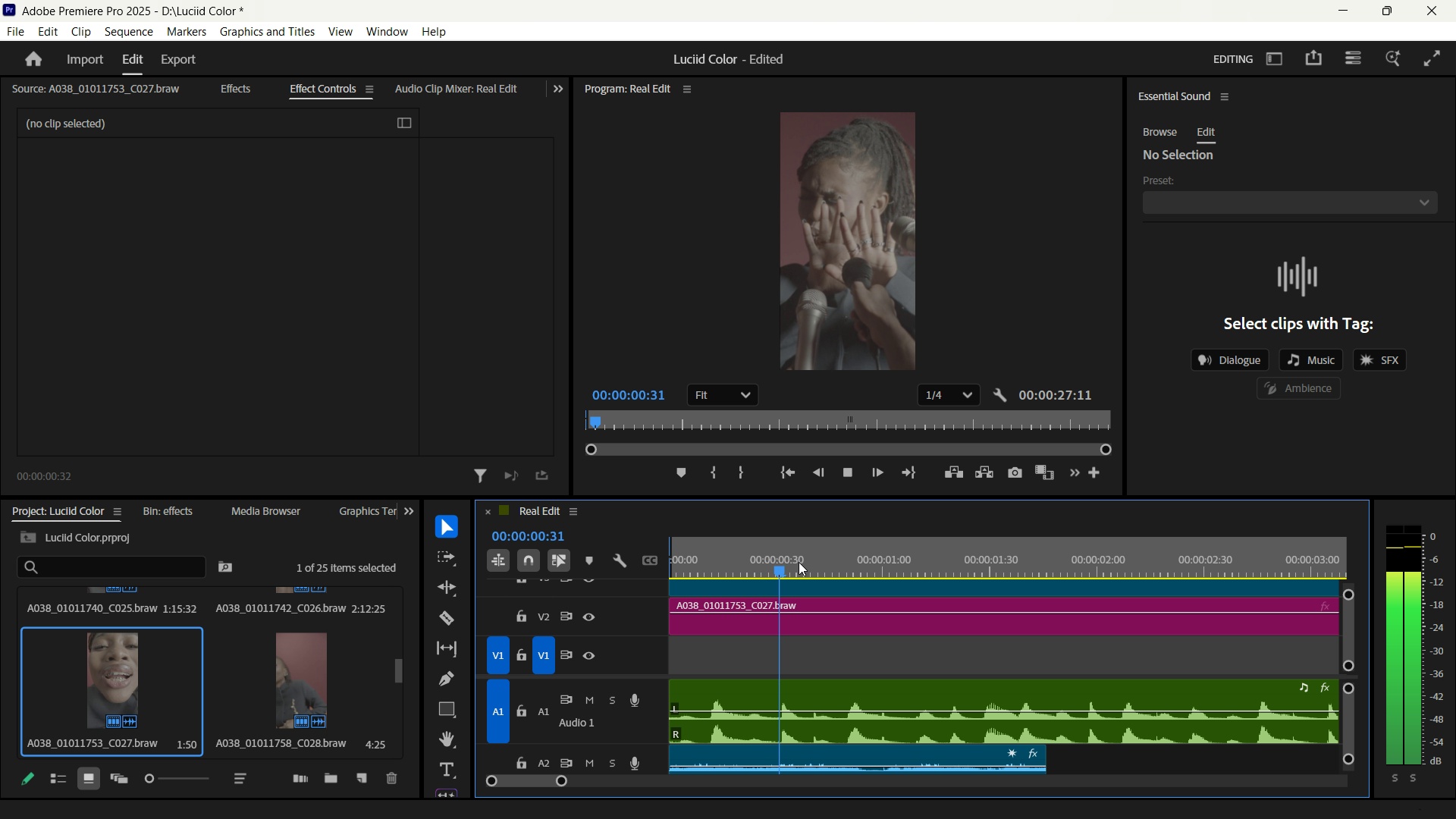 
key(Space)
 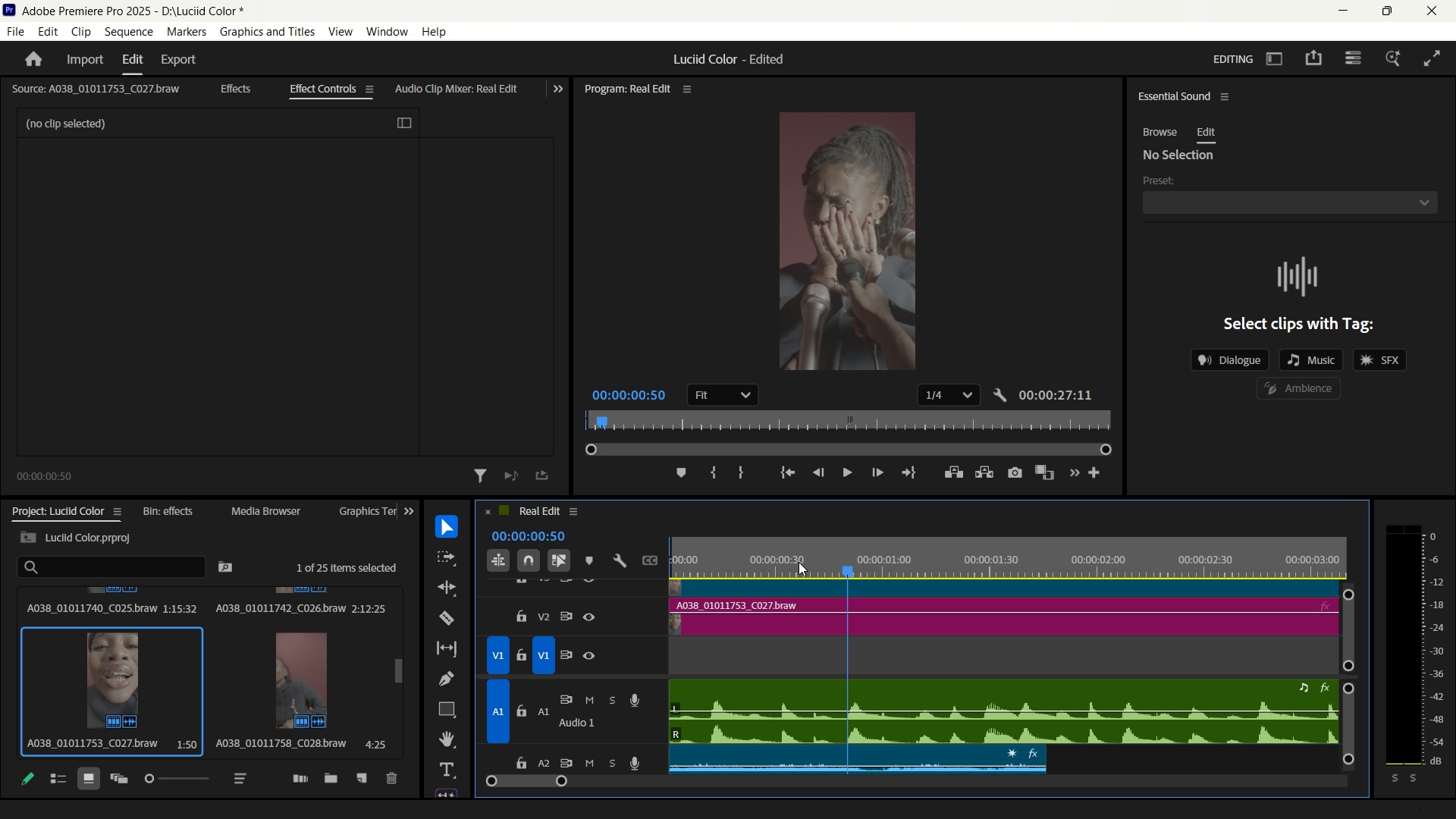 
key(Minus)
 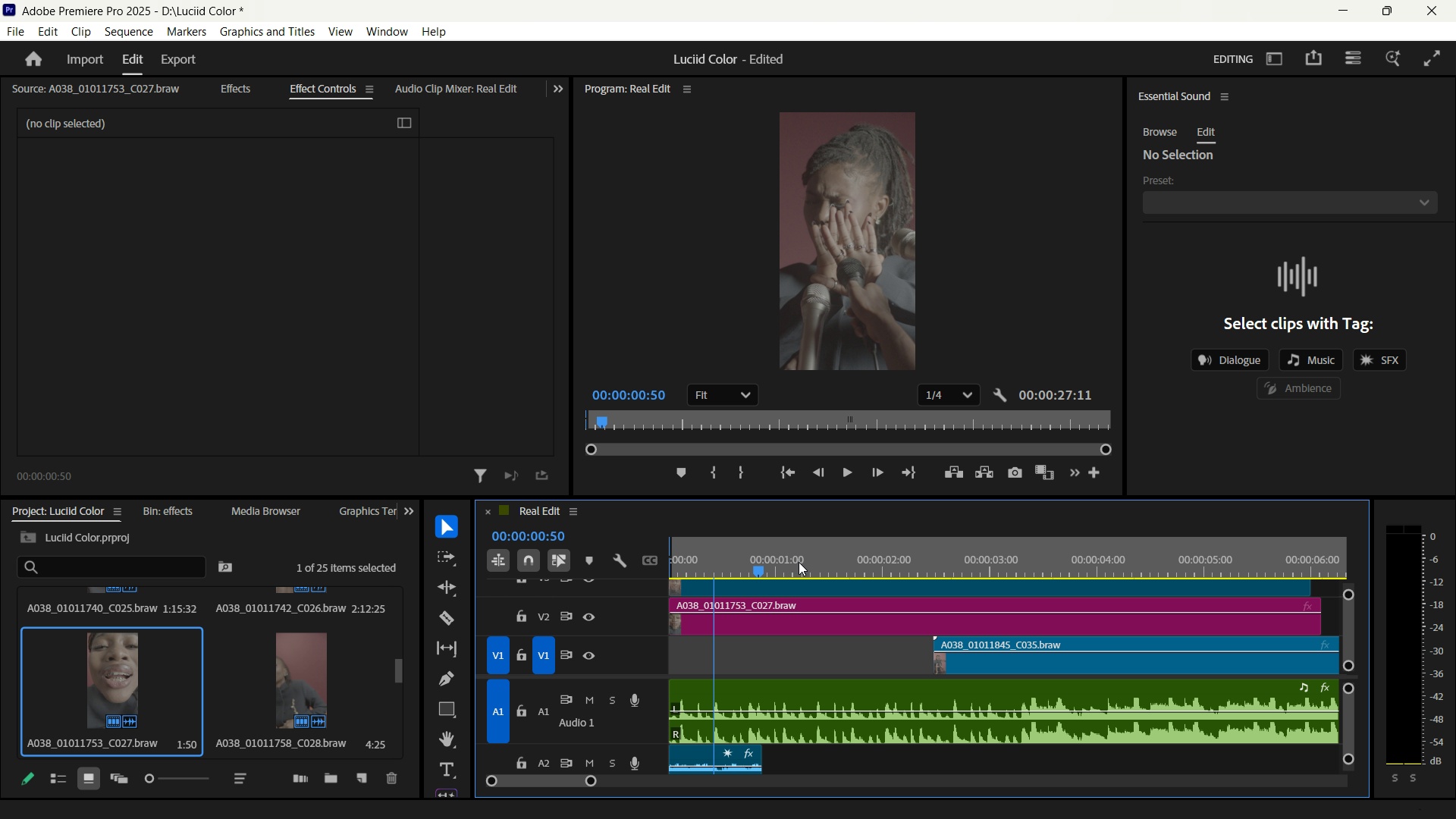 
key(Minus)
 